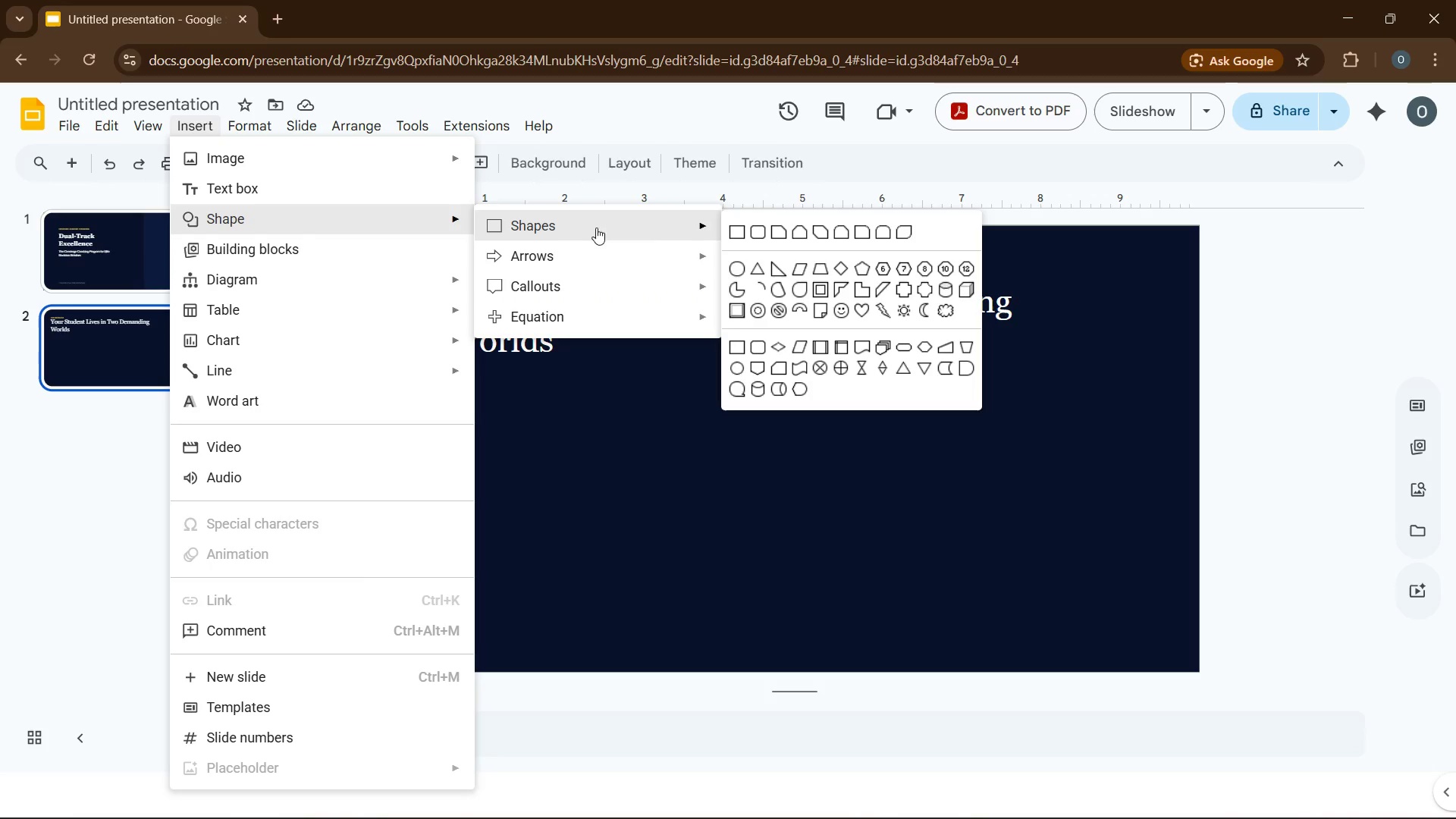 
left_click([737, 233])
 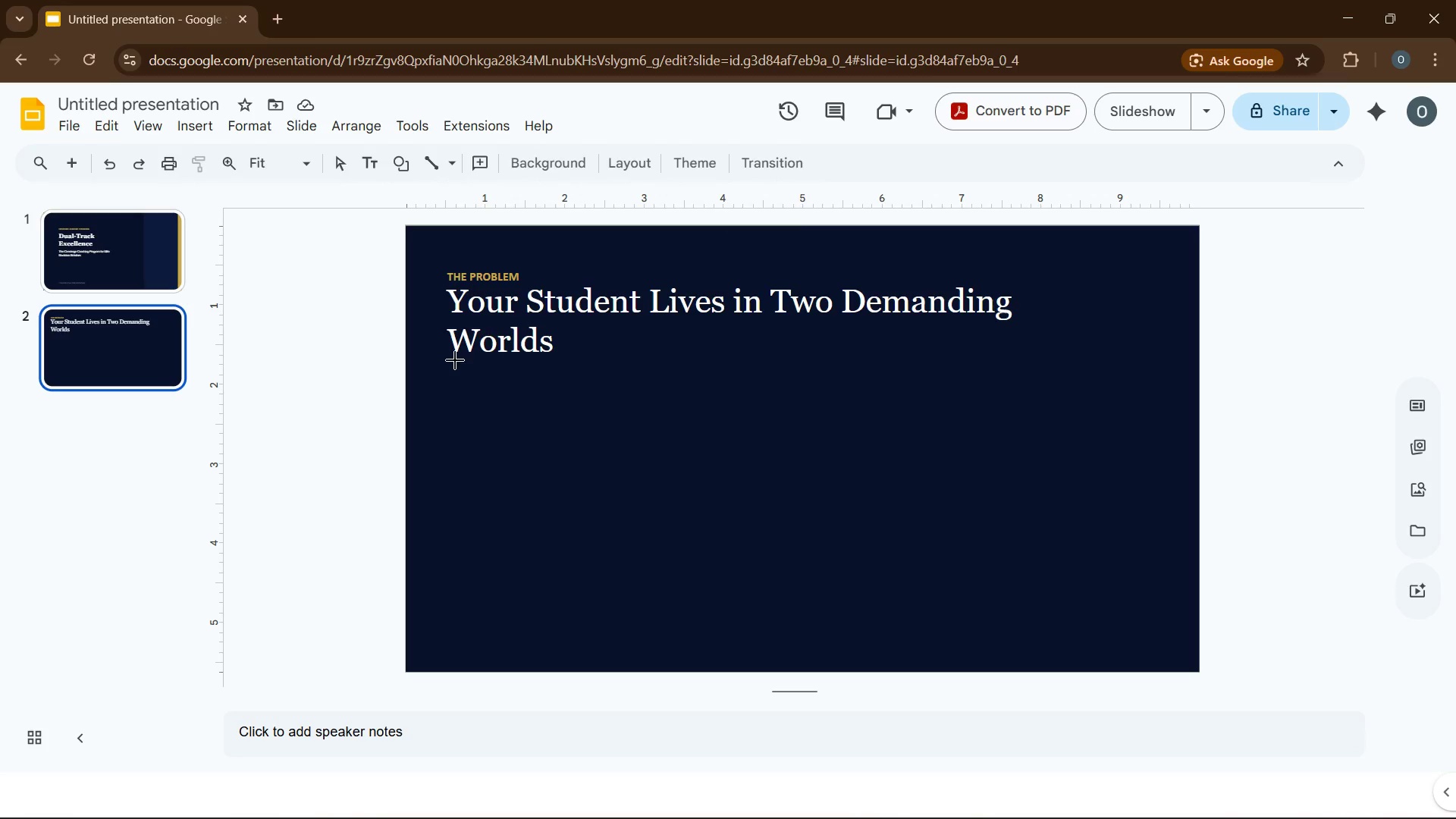 
left_click_drag(start_coordinate=[453, 360], to_coordinate=[1135, 354])
 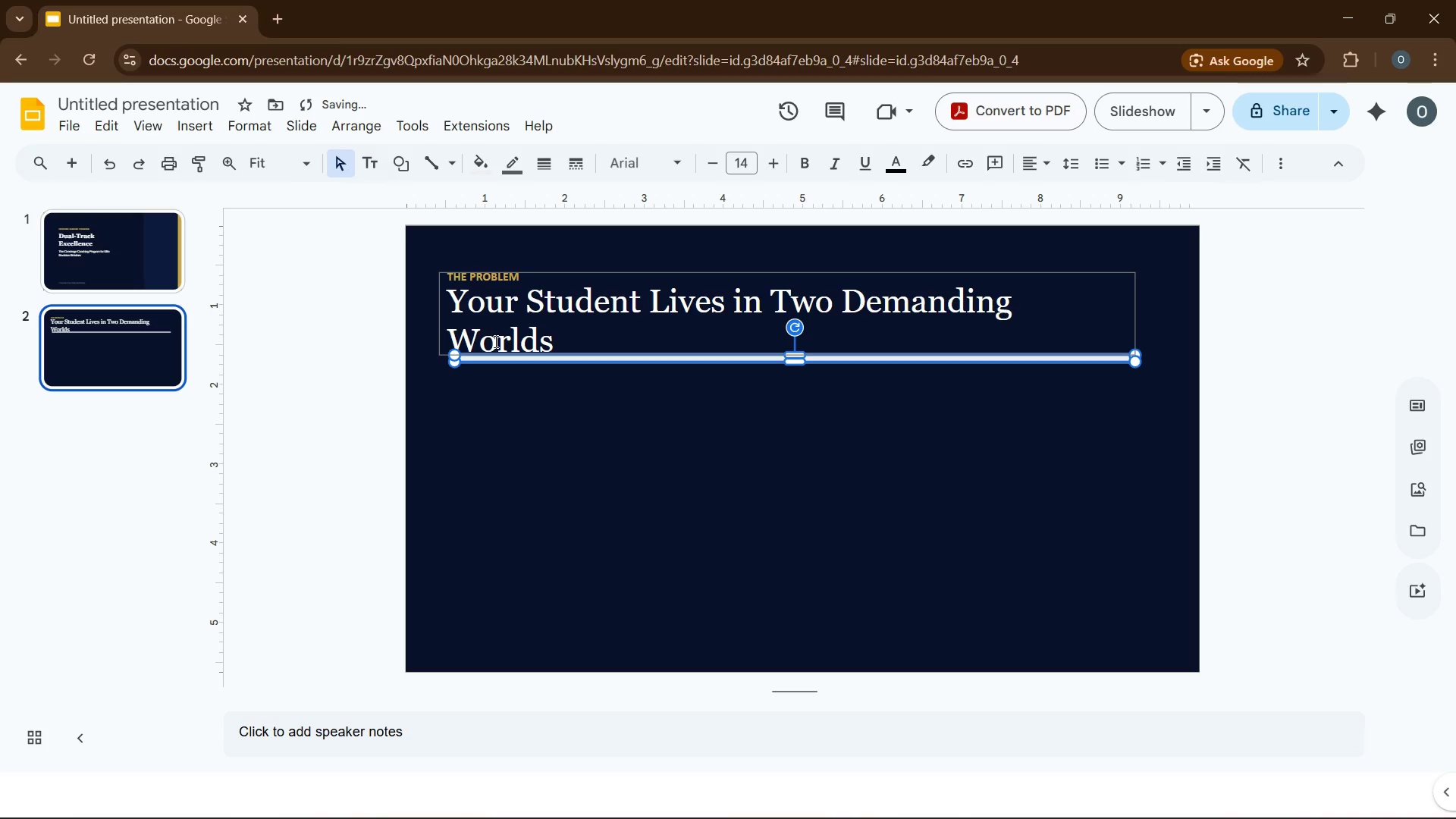 
key(ArrowLeft)
 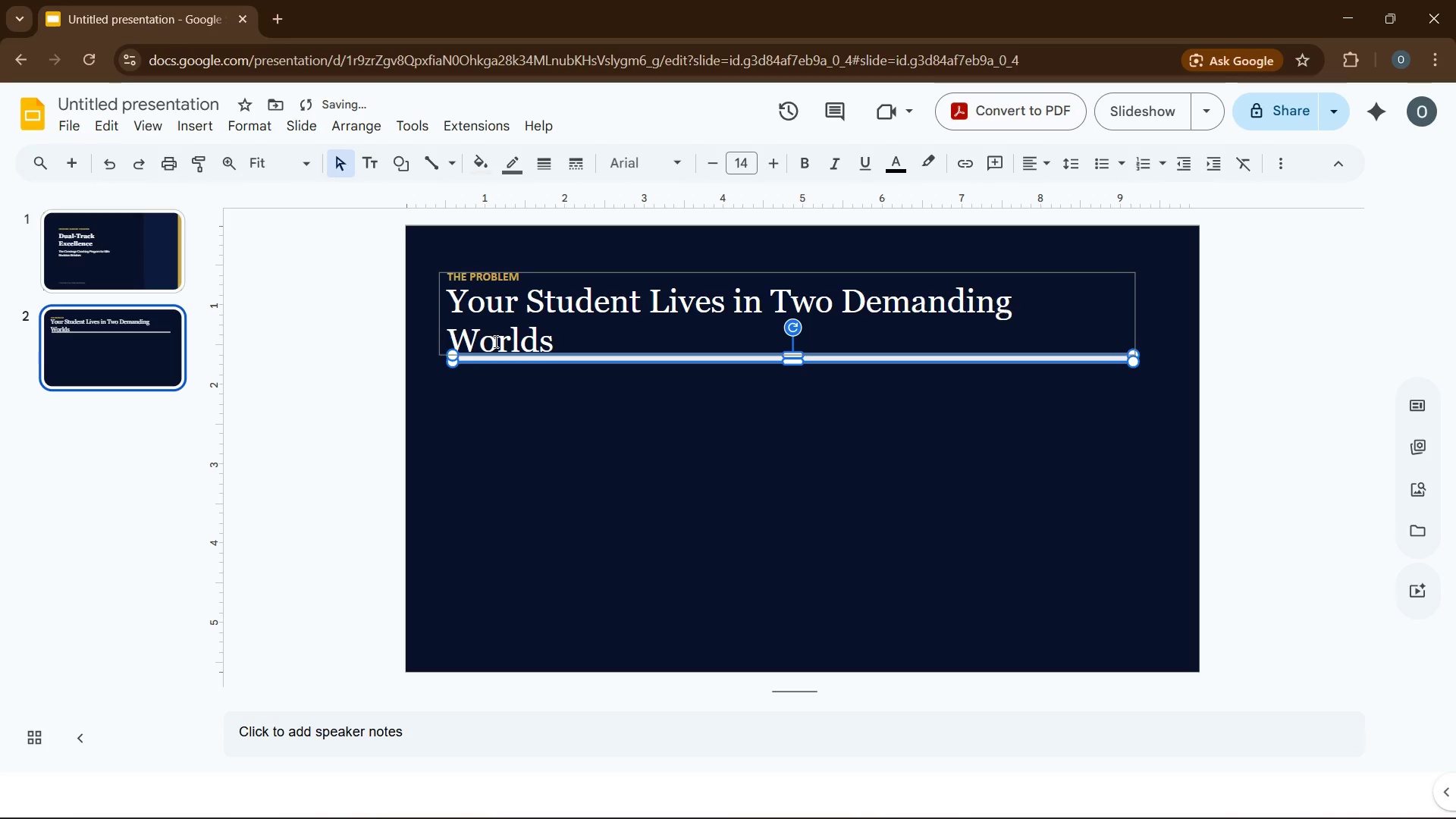 
key(ArrowLeft)
 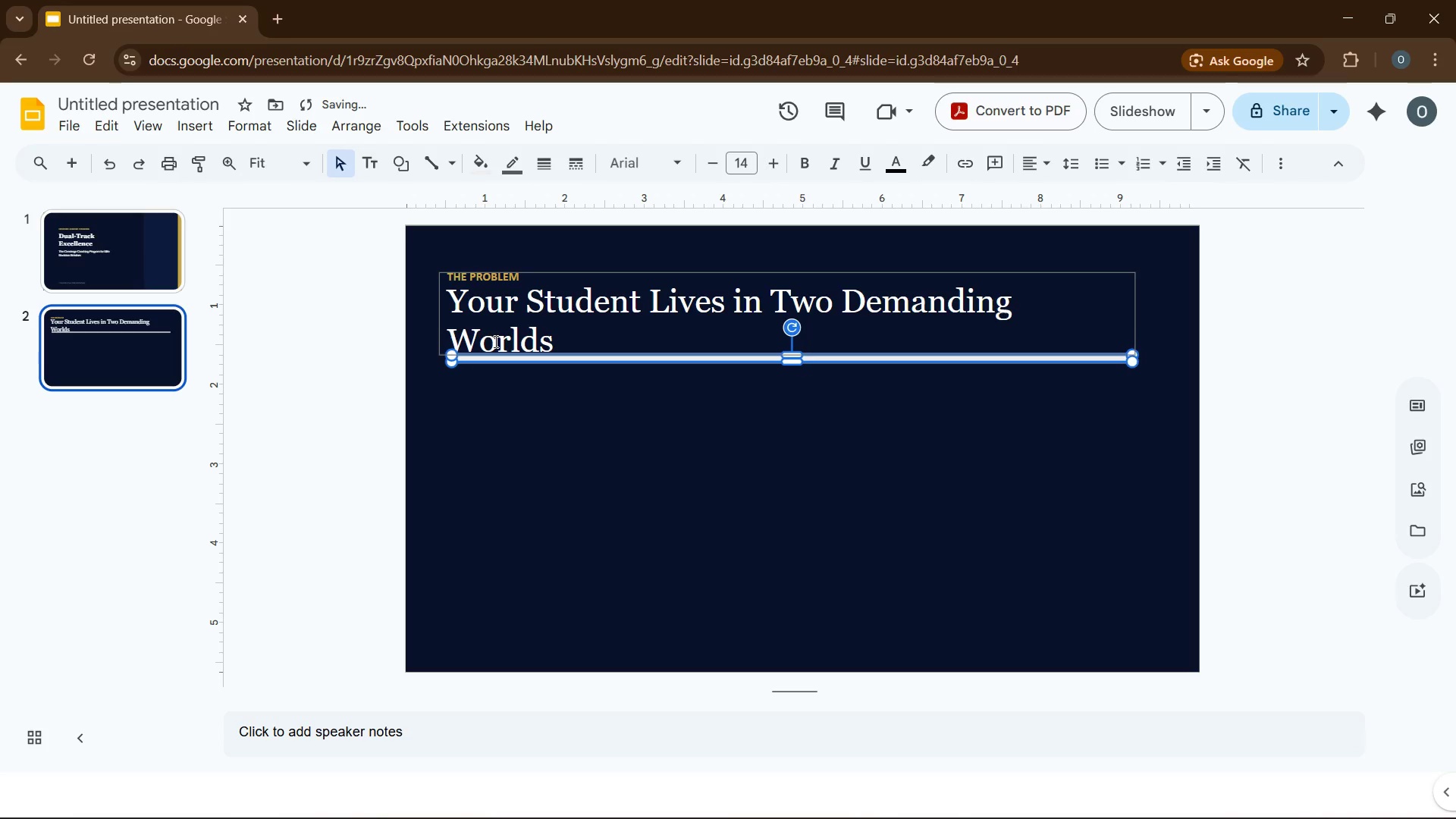 
key(ArrowLeft)
 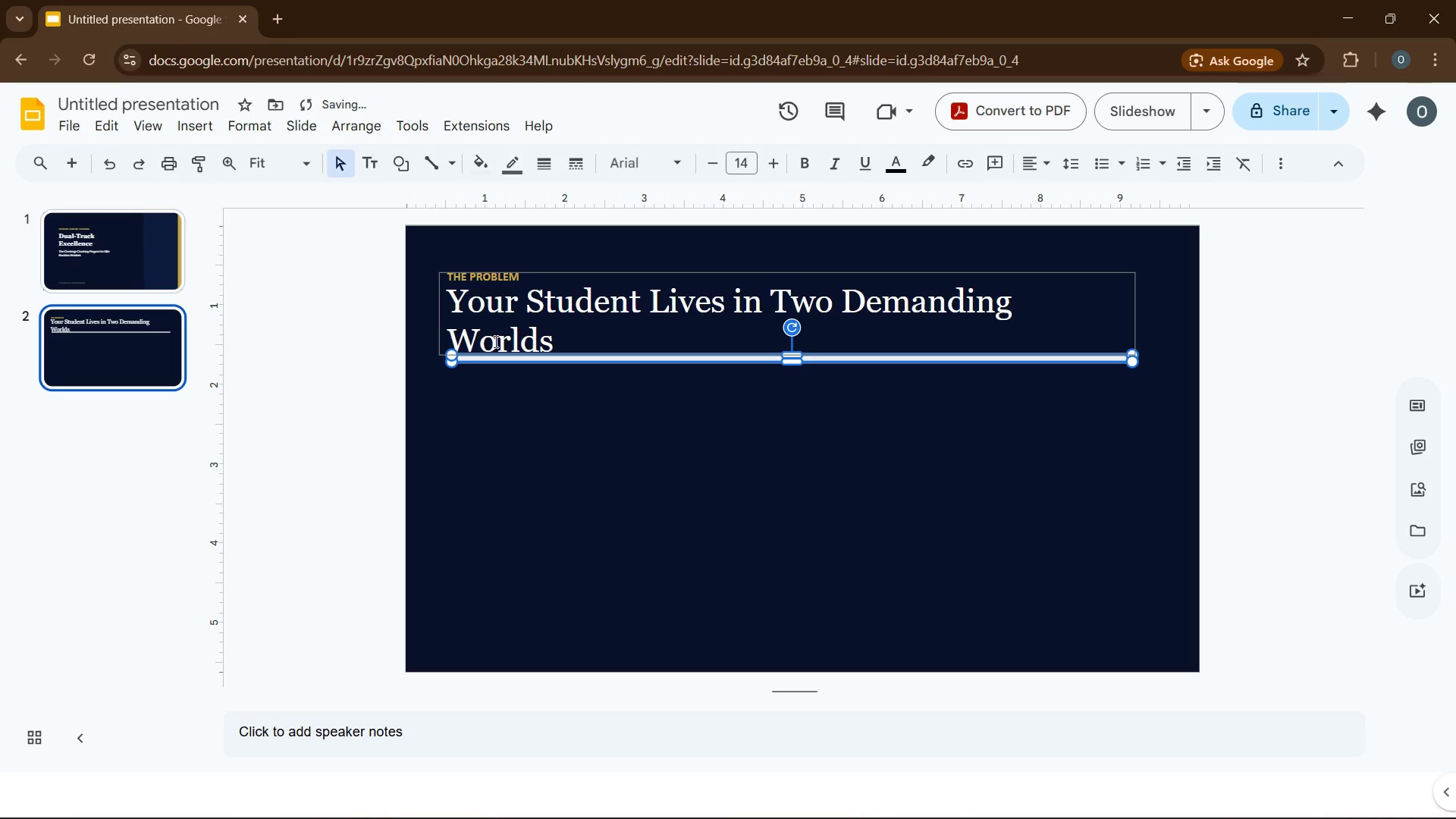 
key(ArrowLeft)
 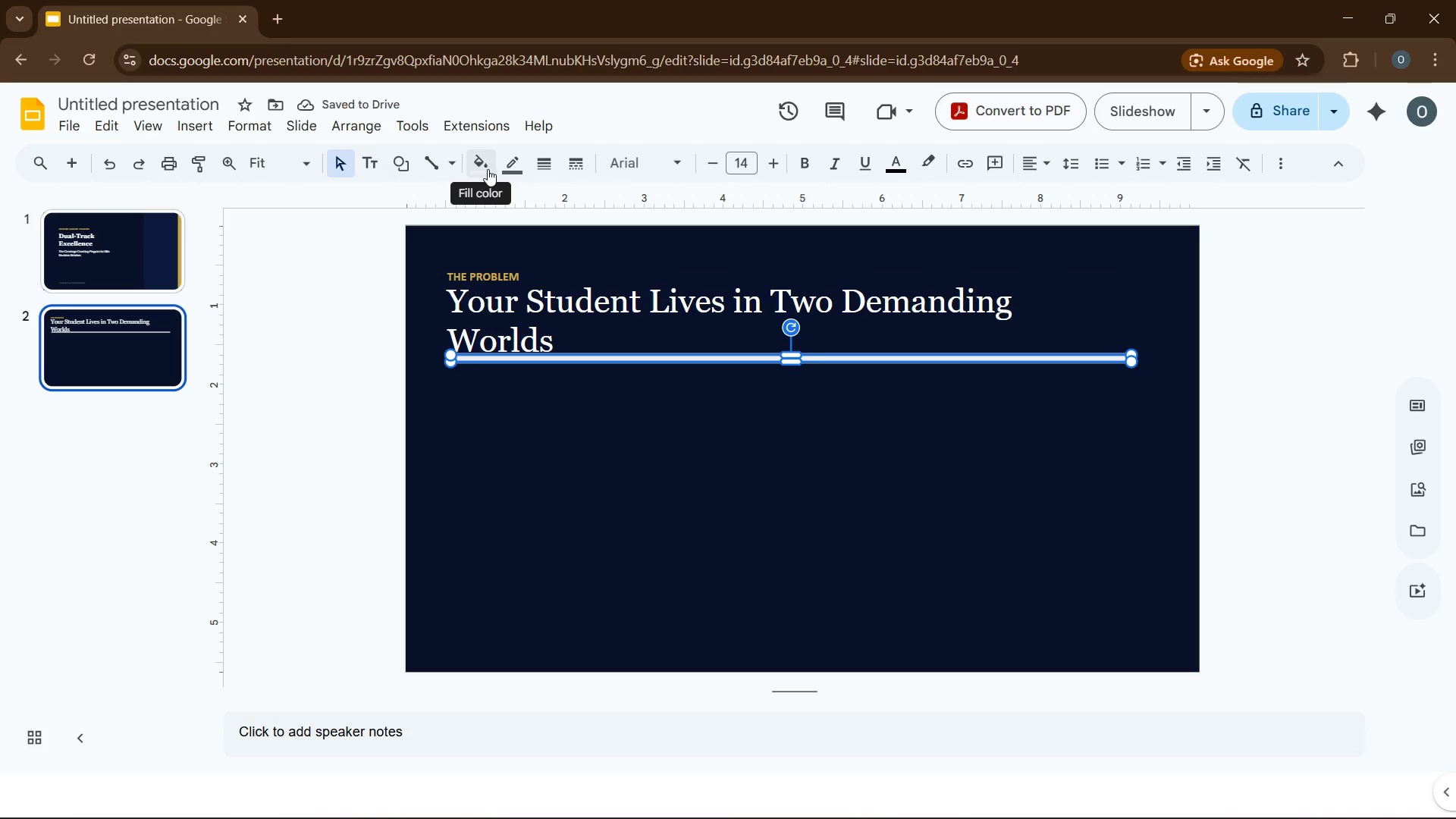 
left_click([481, 168])
 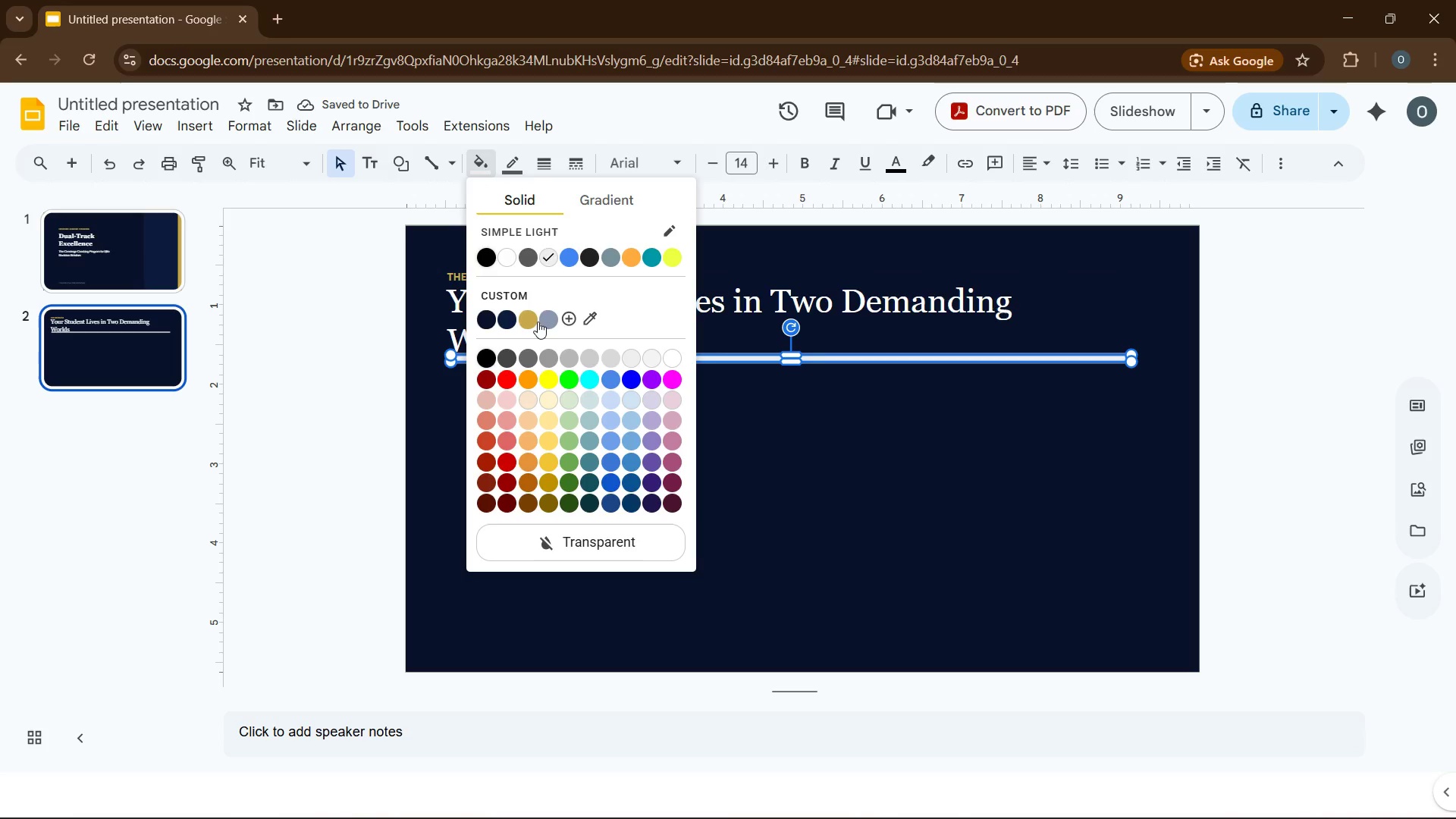 
left_click([535, 320])
 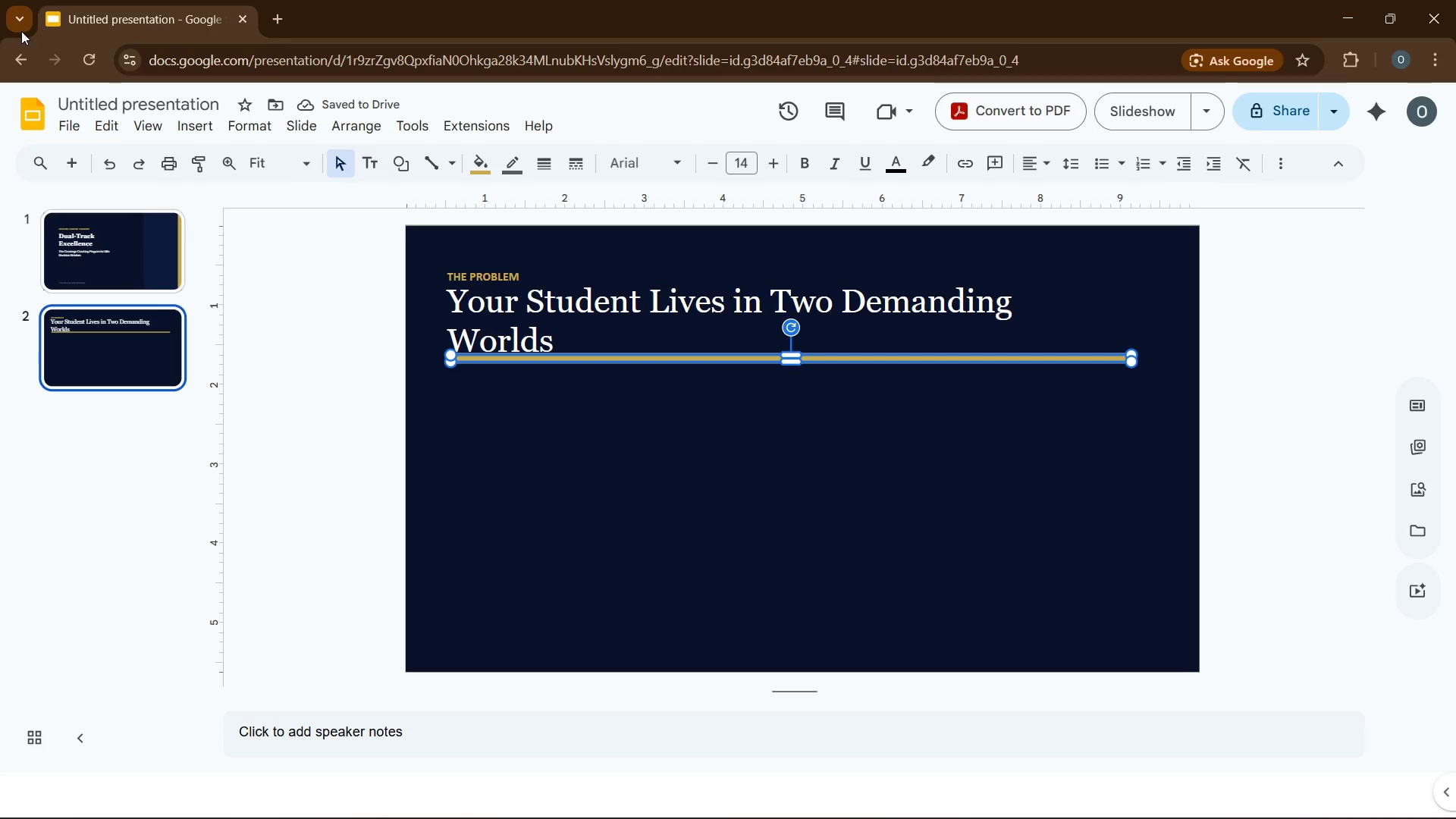 
wait(5.12)
 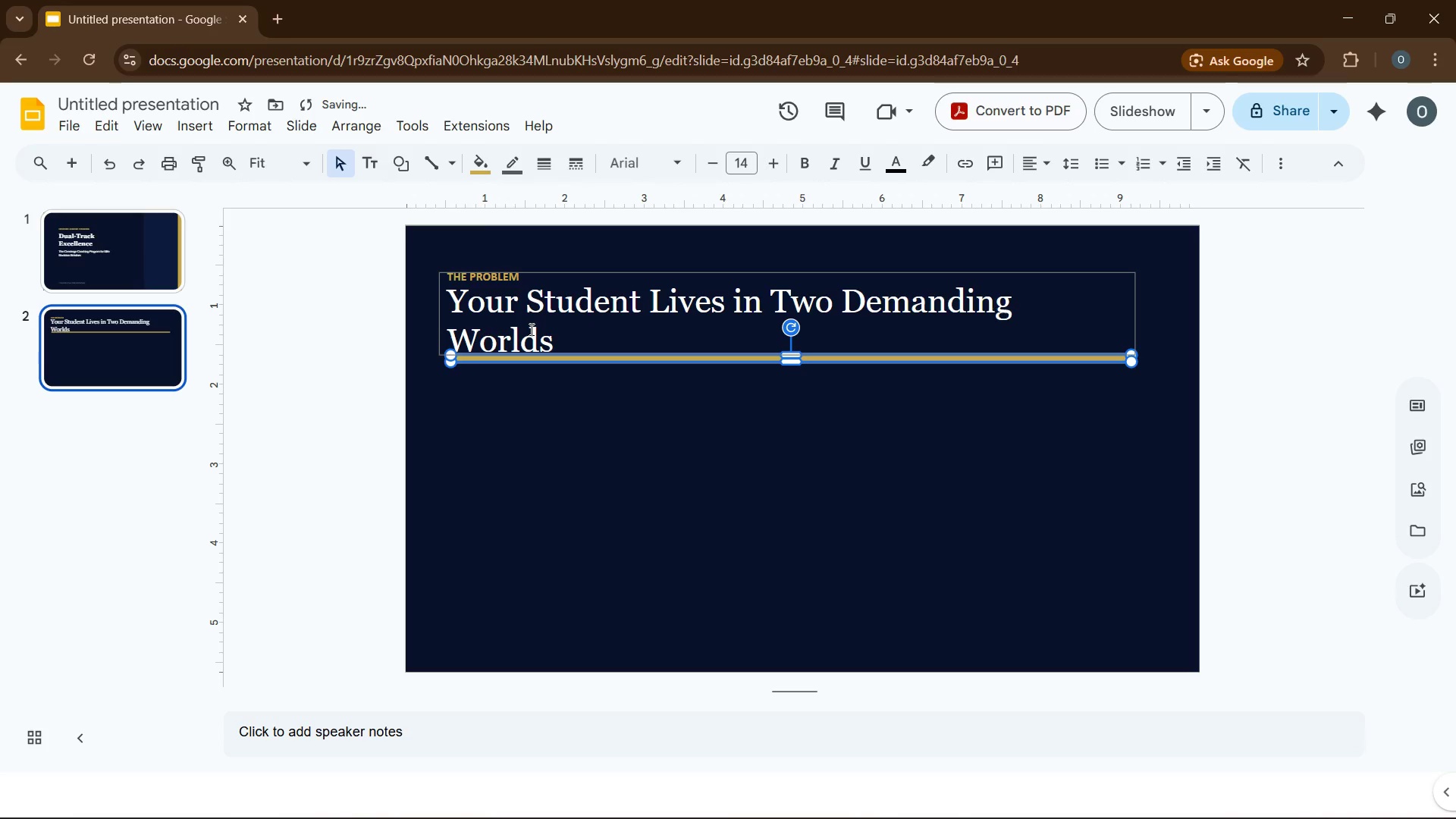 
left_click([550, 507])
 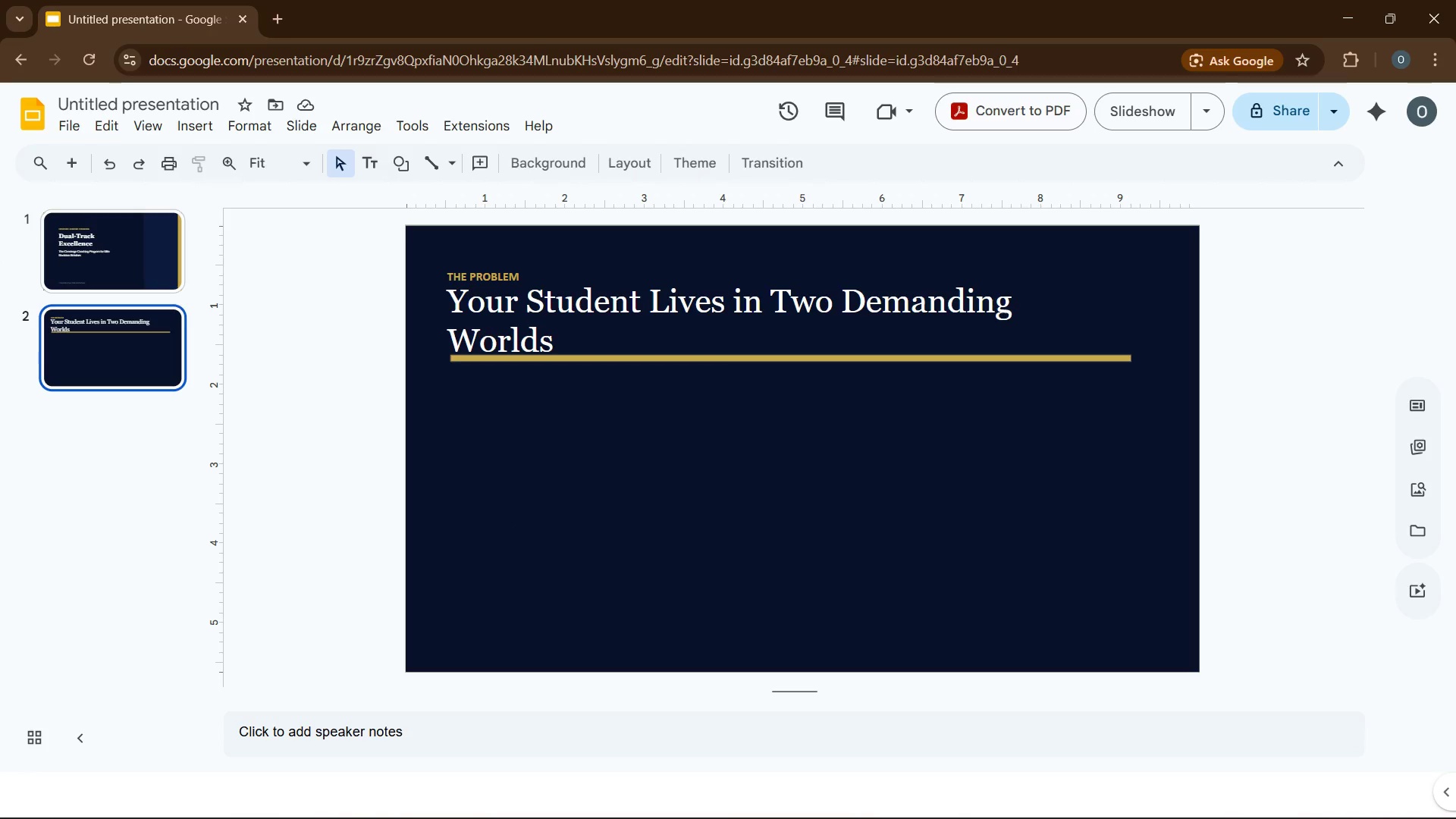 
wait(8.12)
 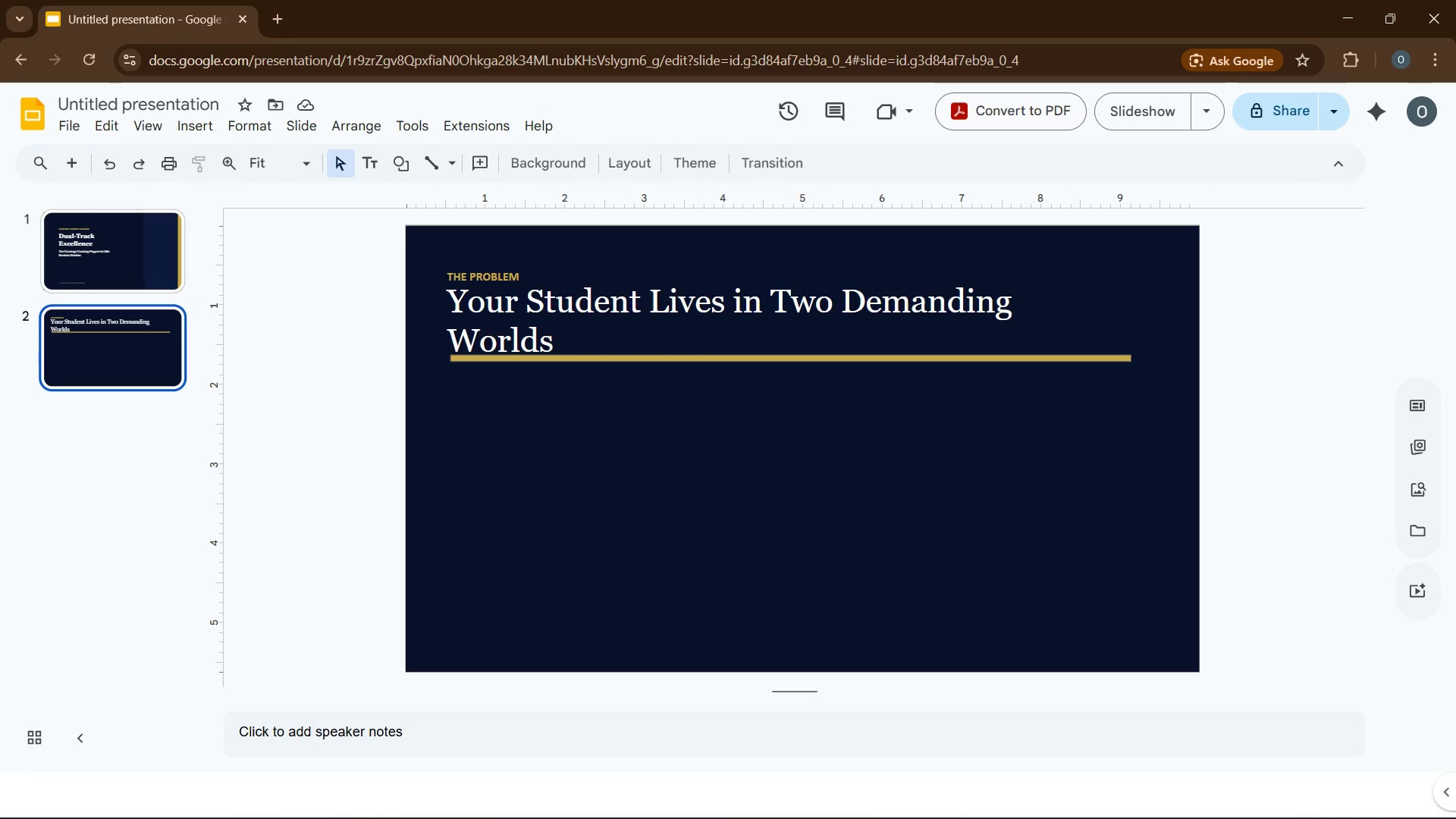 
left_click([206, 126])
 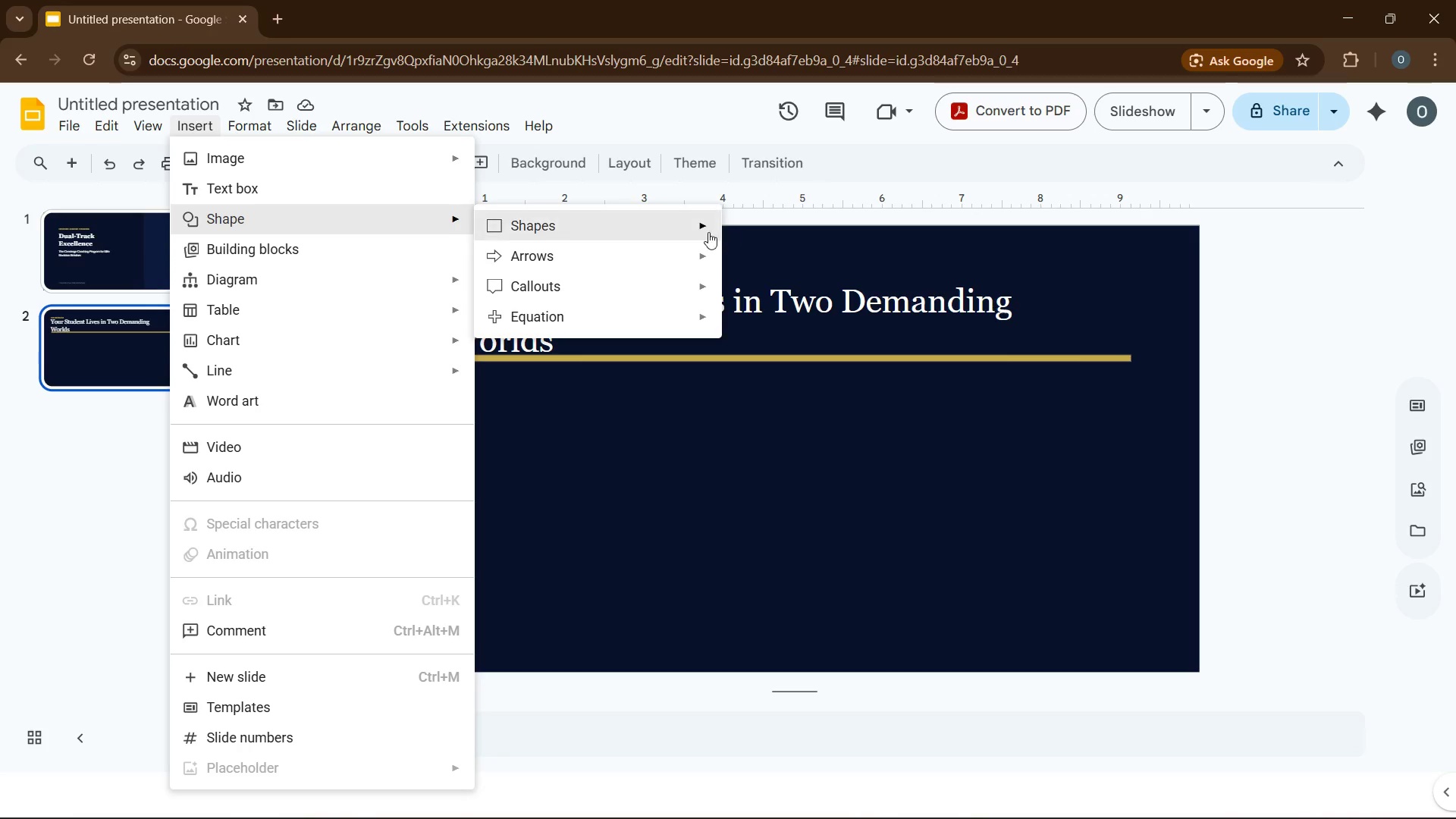 
left_click([728, 232])
 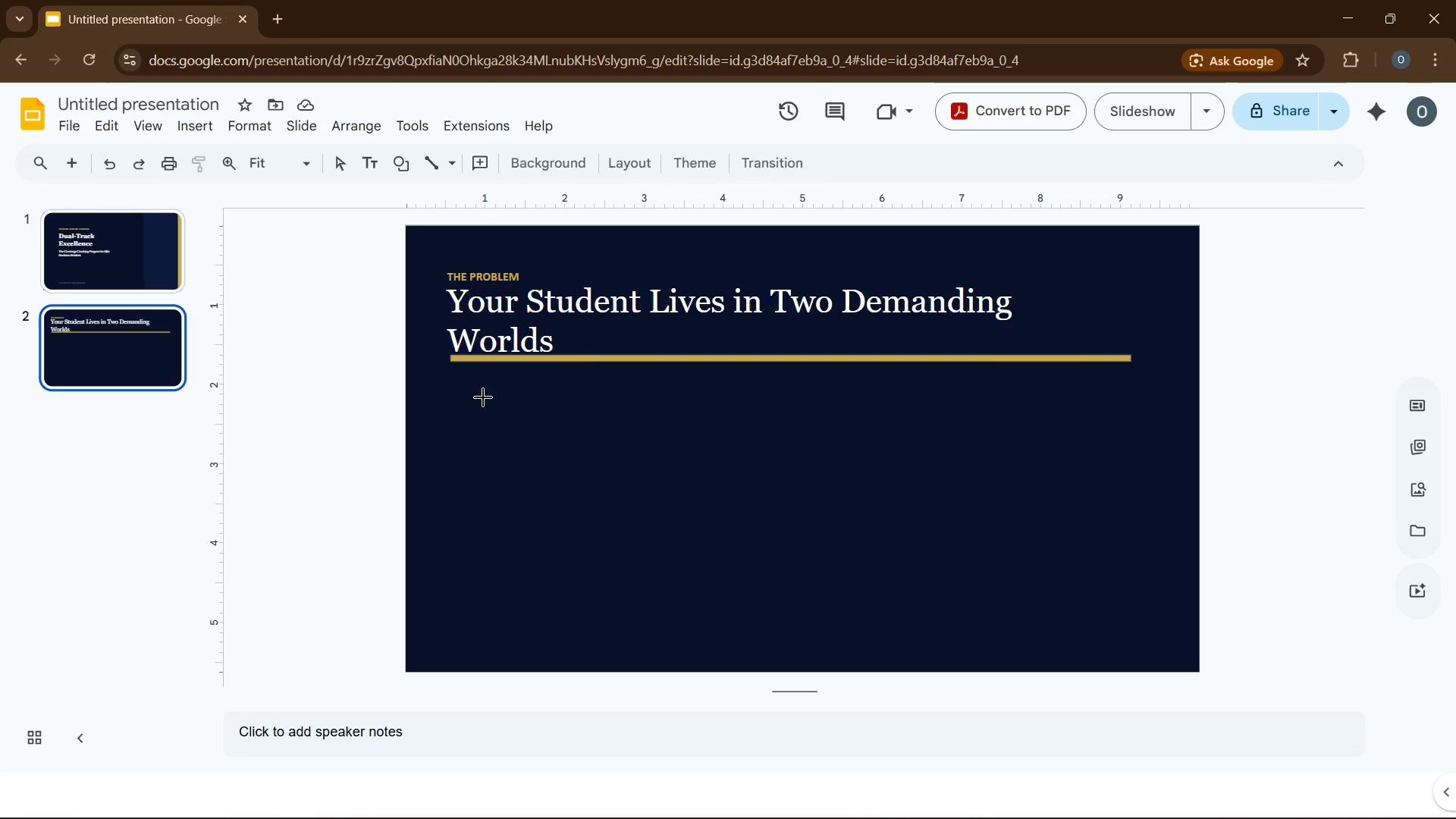 
left_click_drag(start_coordinate=[460, 381], to_coordinate=[762, 620])
 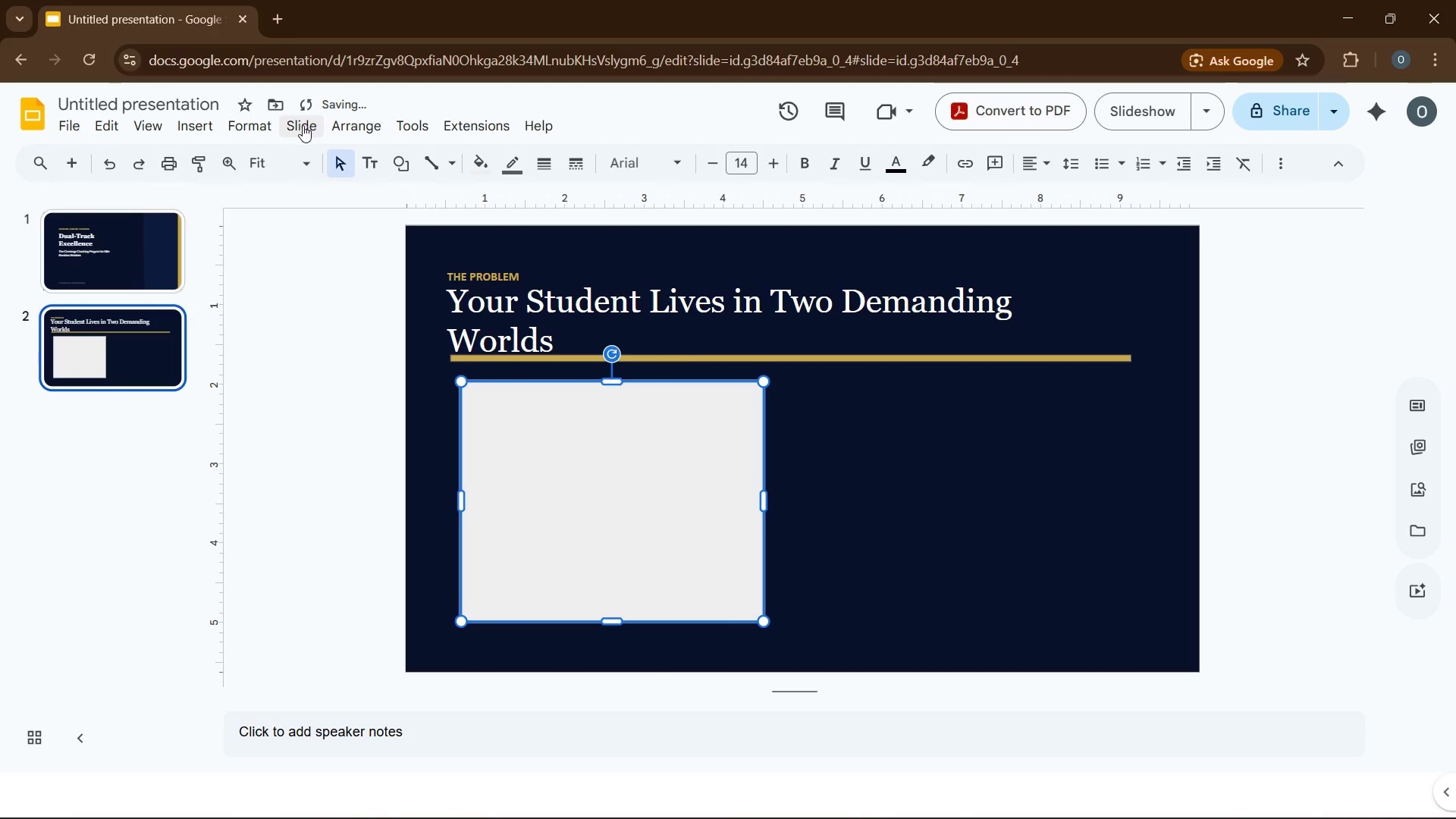 
left_click([200, 130])
 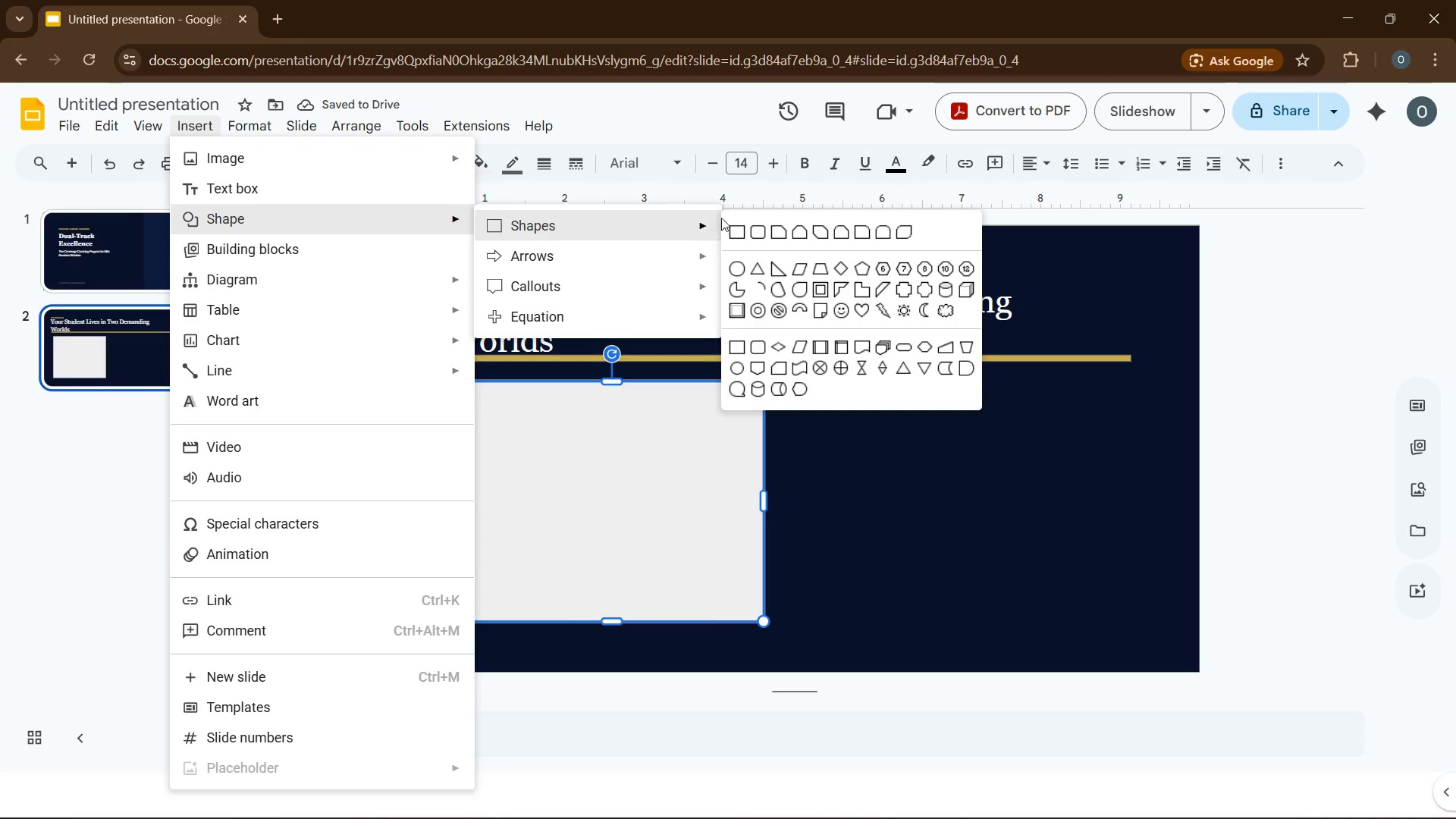 
left_click([740, 233])
 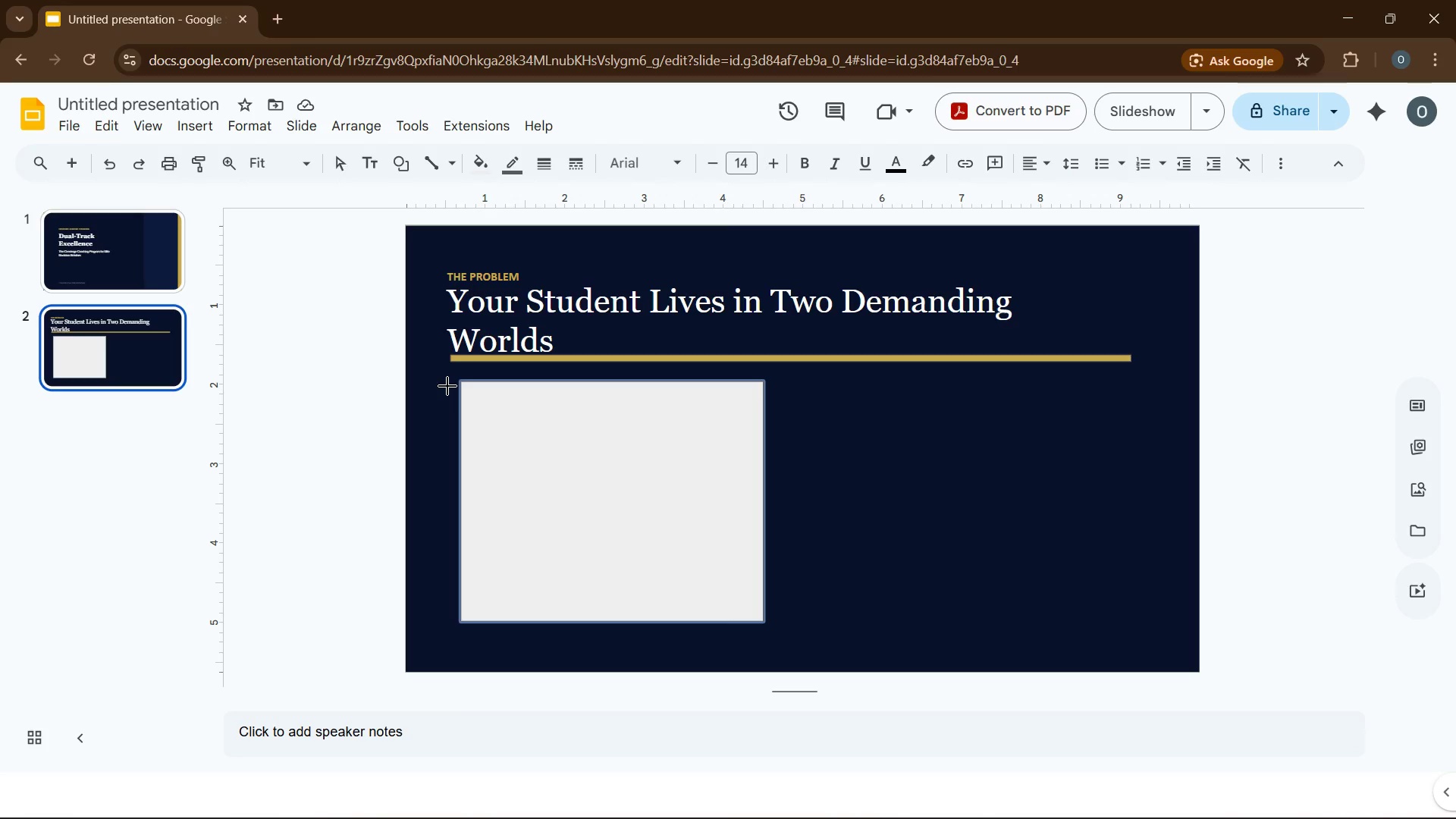 
left_click_drag(start_coordinate=[449, 386], to_coordinate=[442, 620])
 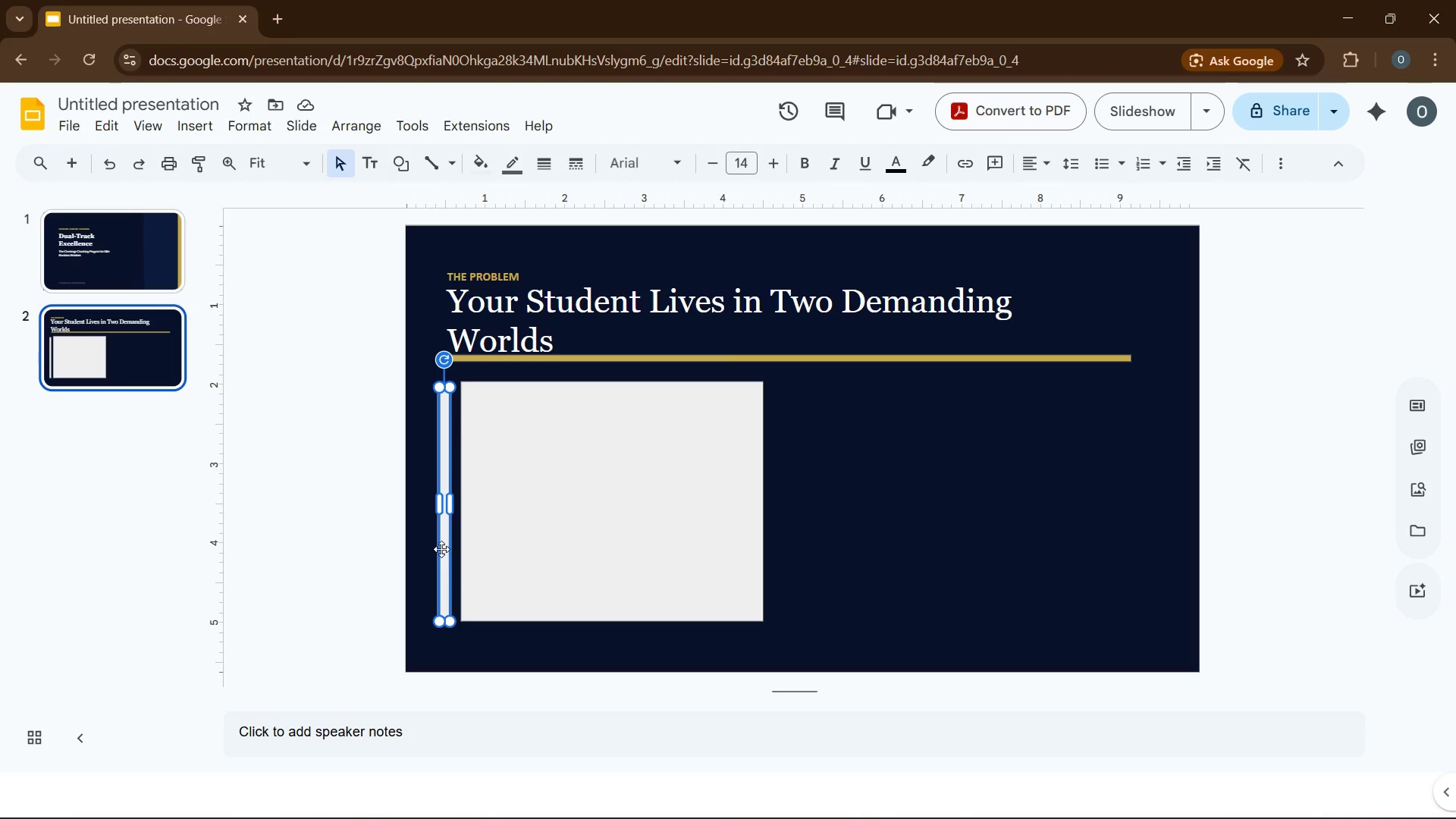 
wait(7.44)
 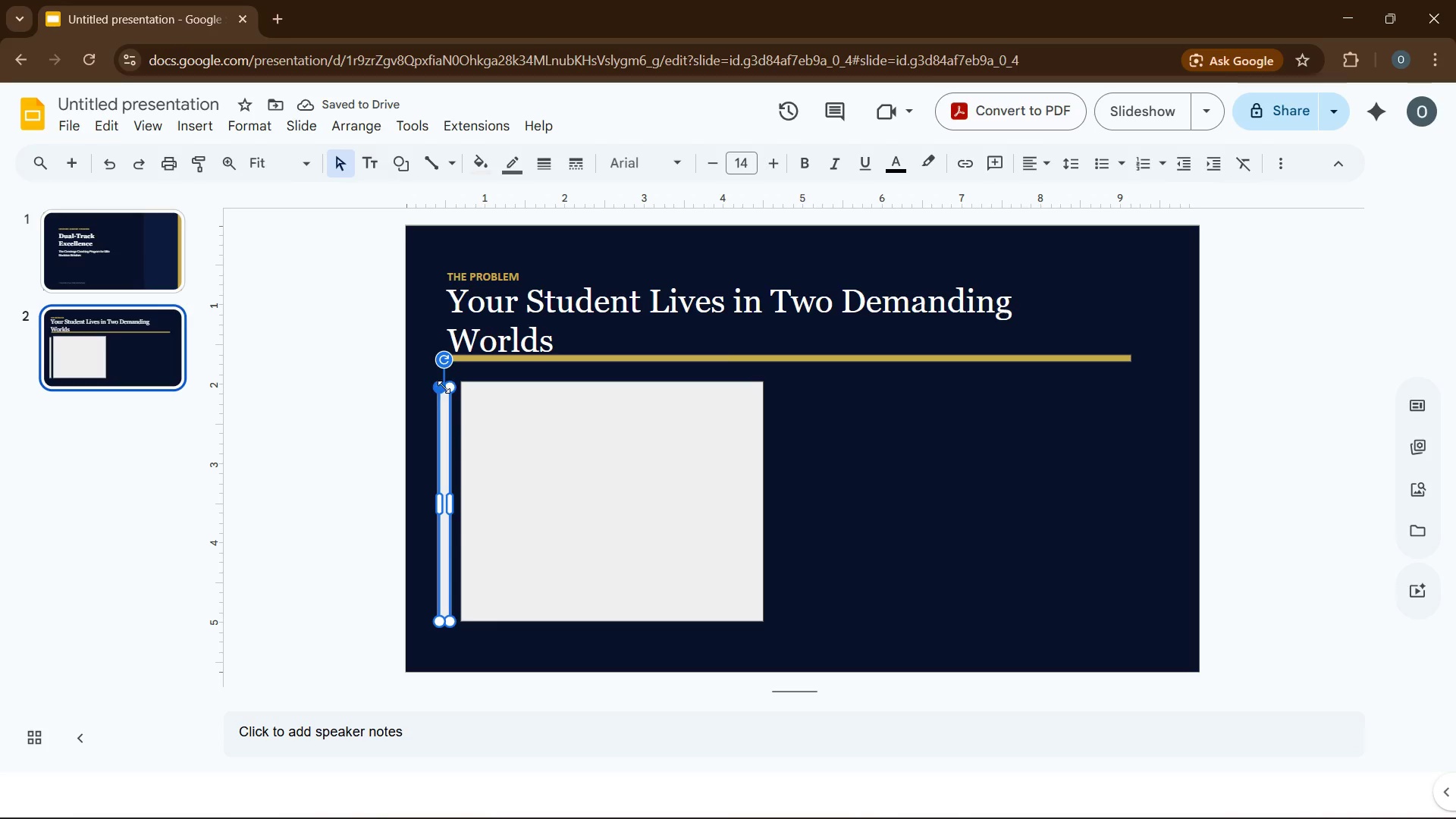 
left_click_drag(start_coordinate=[453, 500], to_coordinate=[460, 501])
 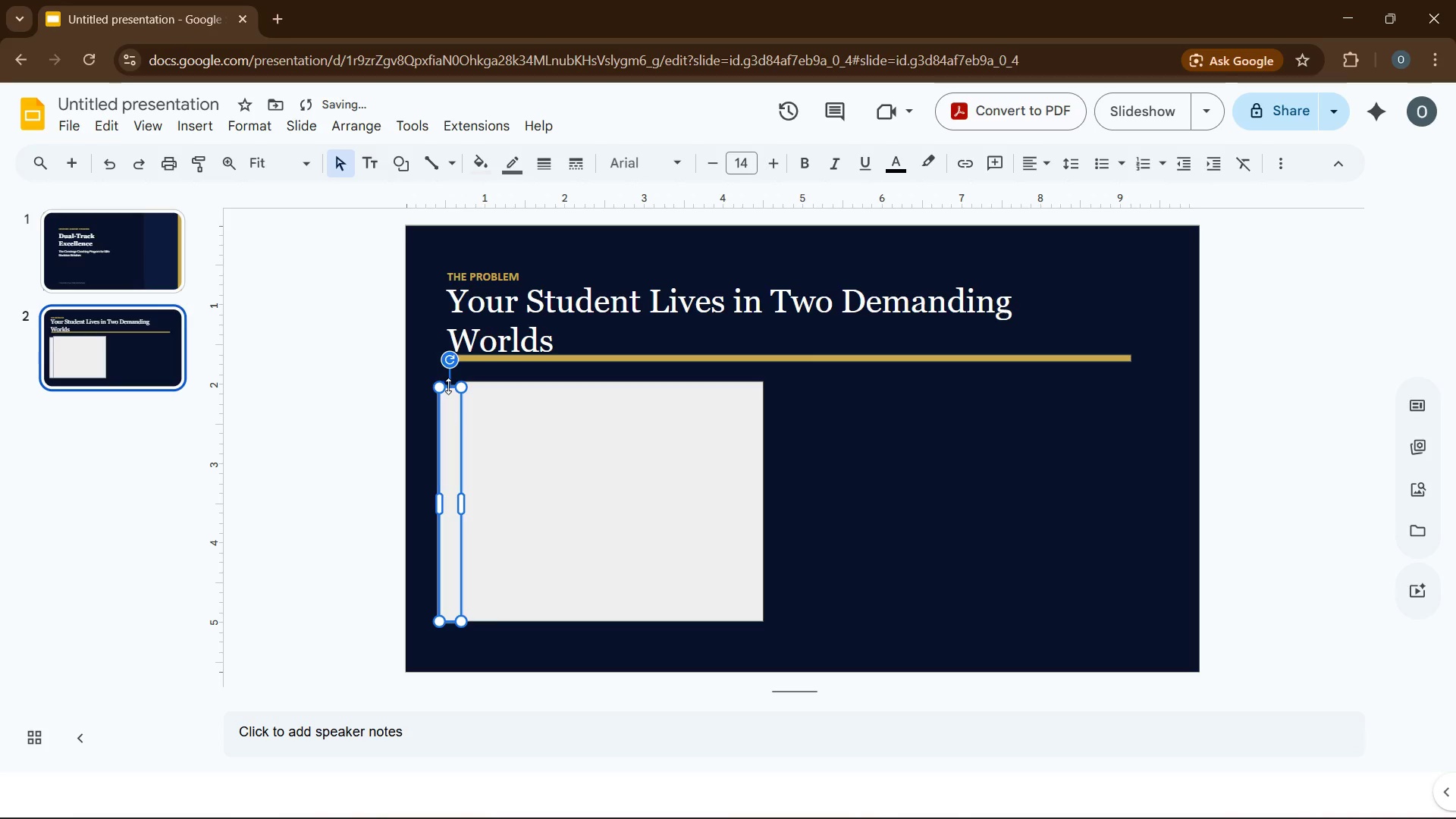 
left_click_drag(start_coordinate=[448, 386], to_coordinate=[448, 382])
 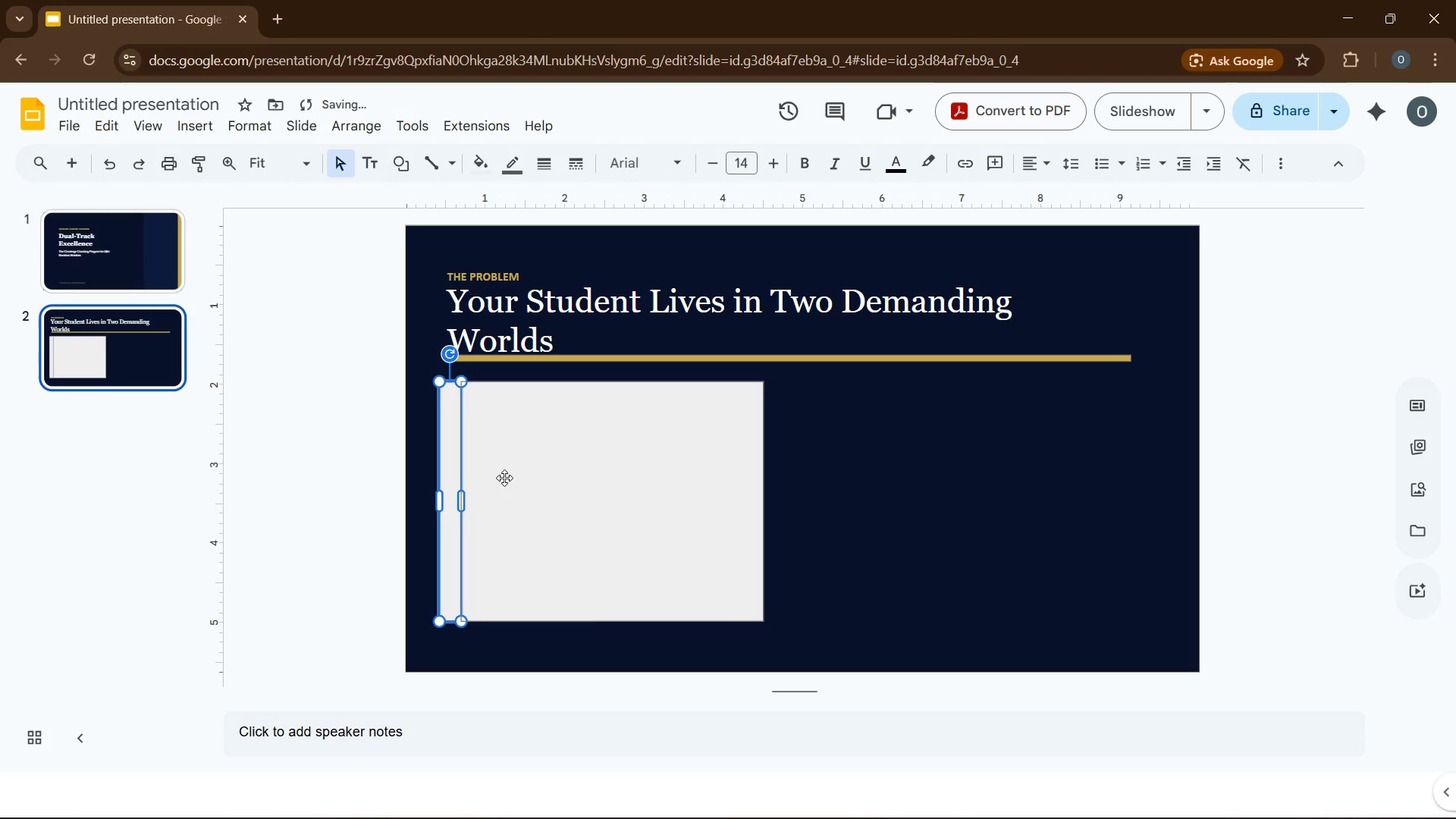 
left_click([508, 479])
 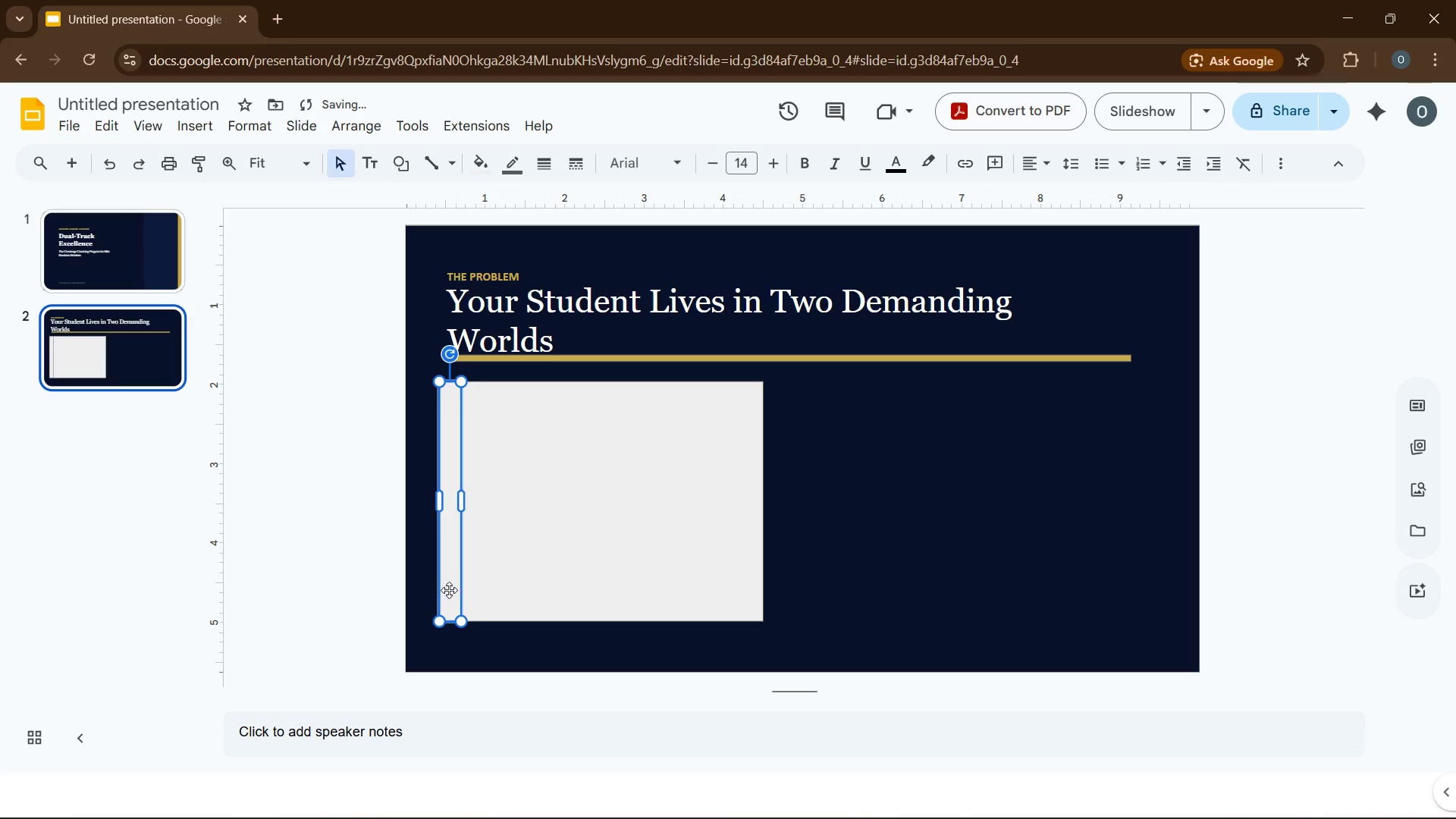 
left_click([547, 592])
 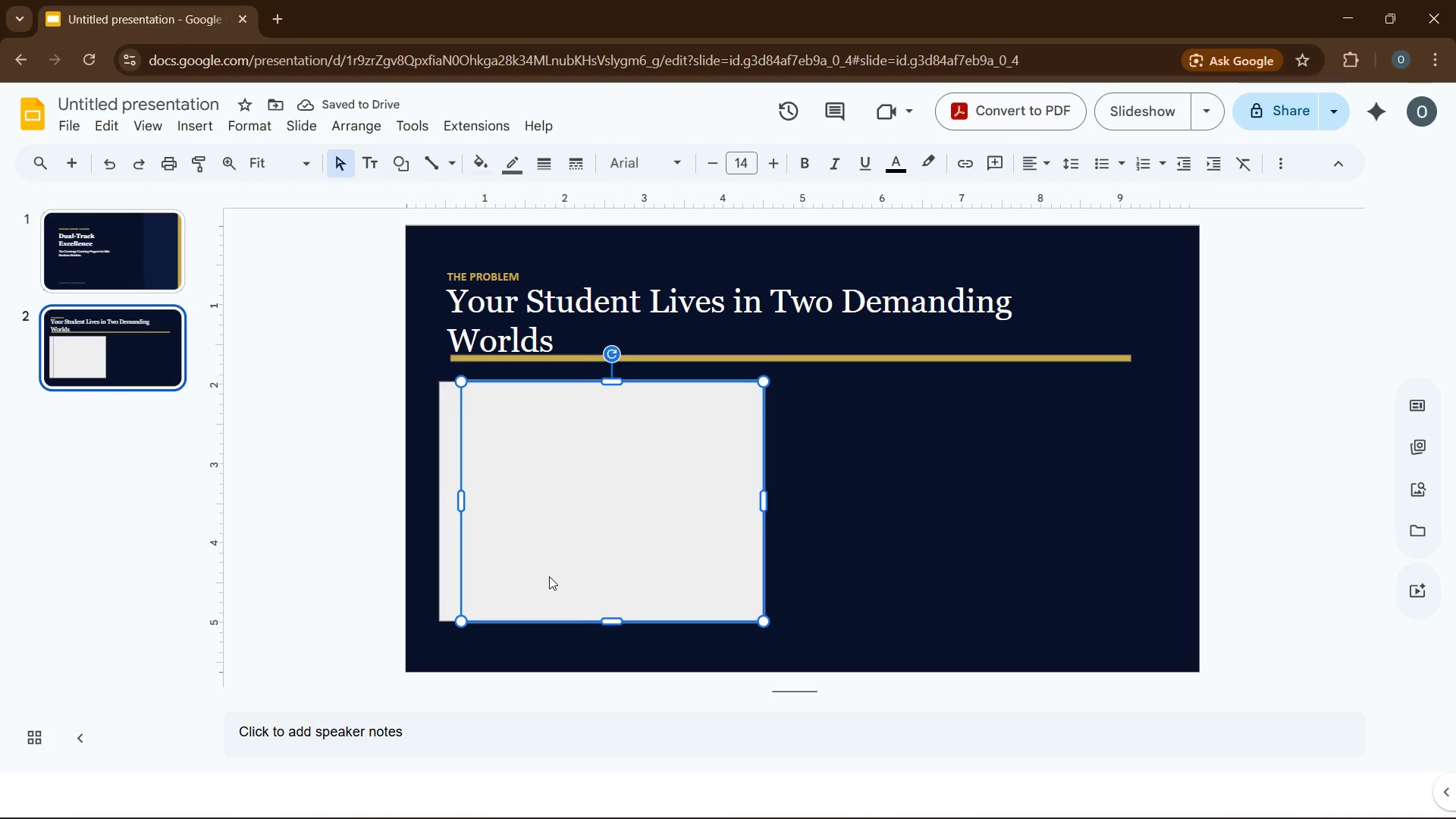 
key(ArrowRight)
 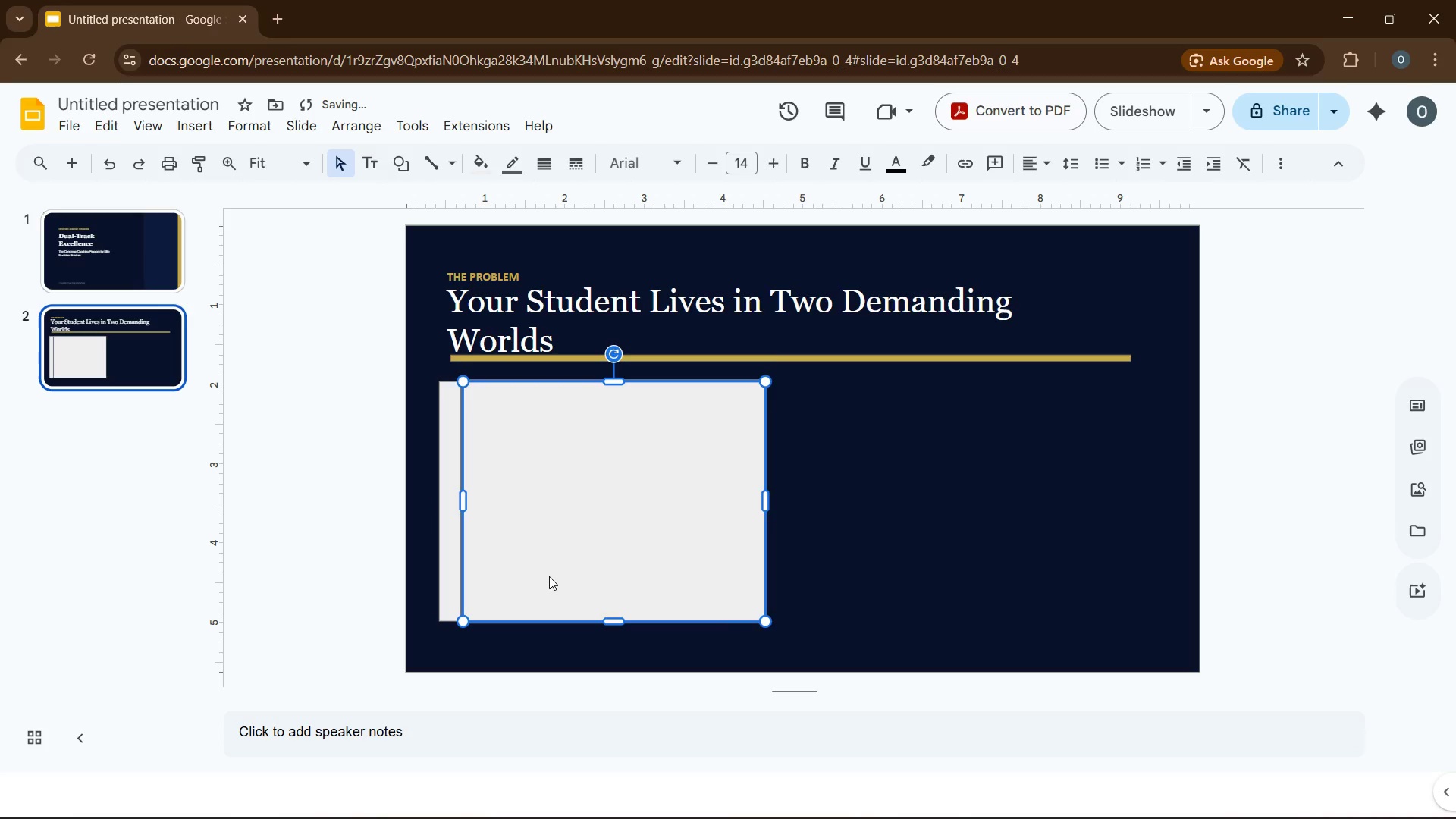 
key(ArrowRight)
 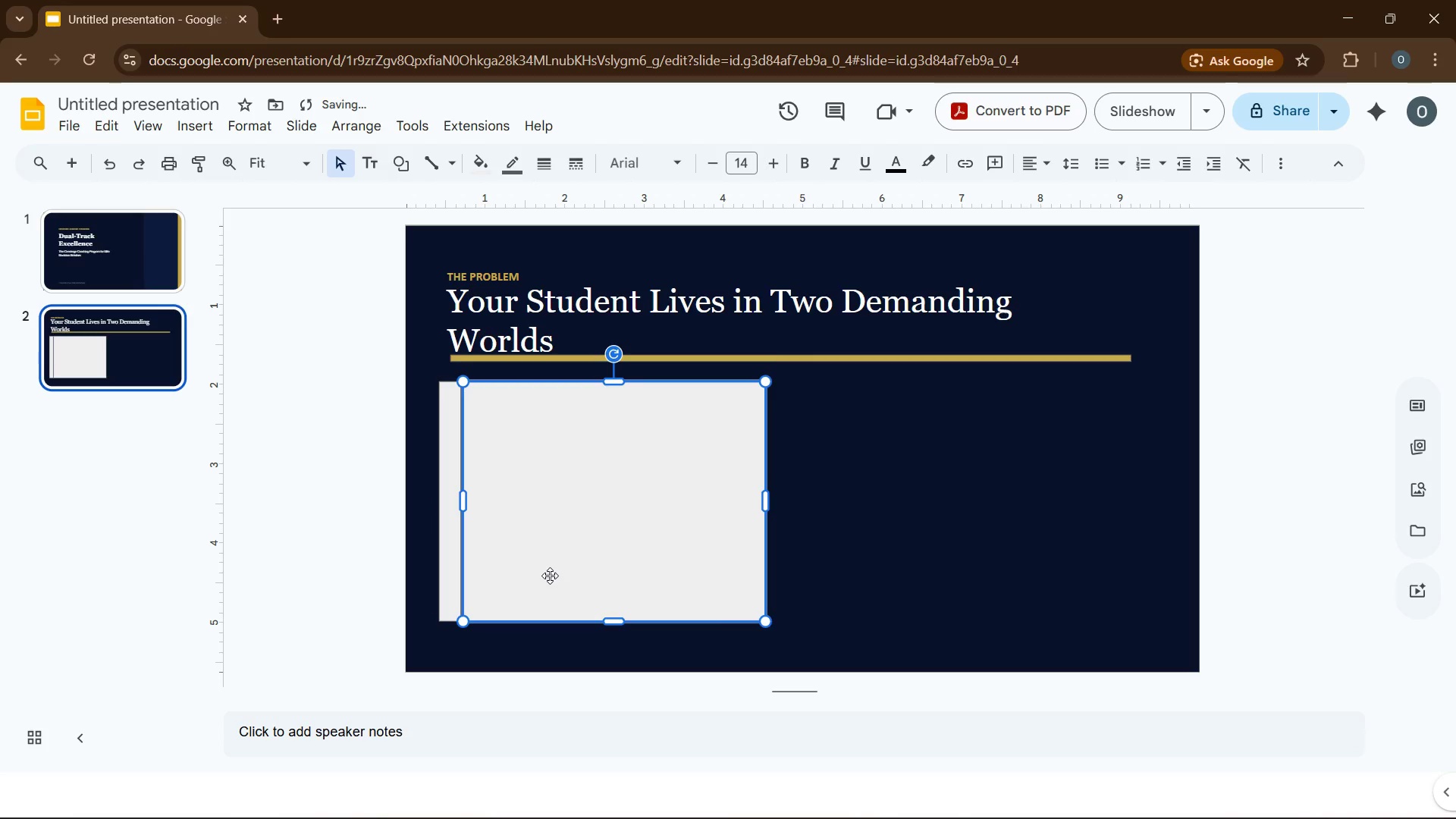 
key(ArrowRight)
 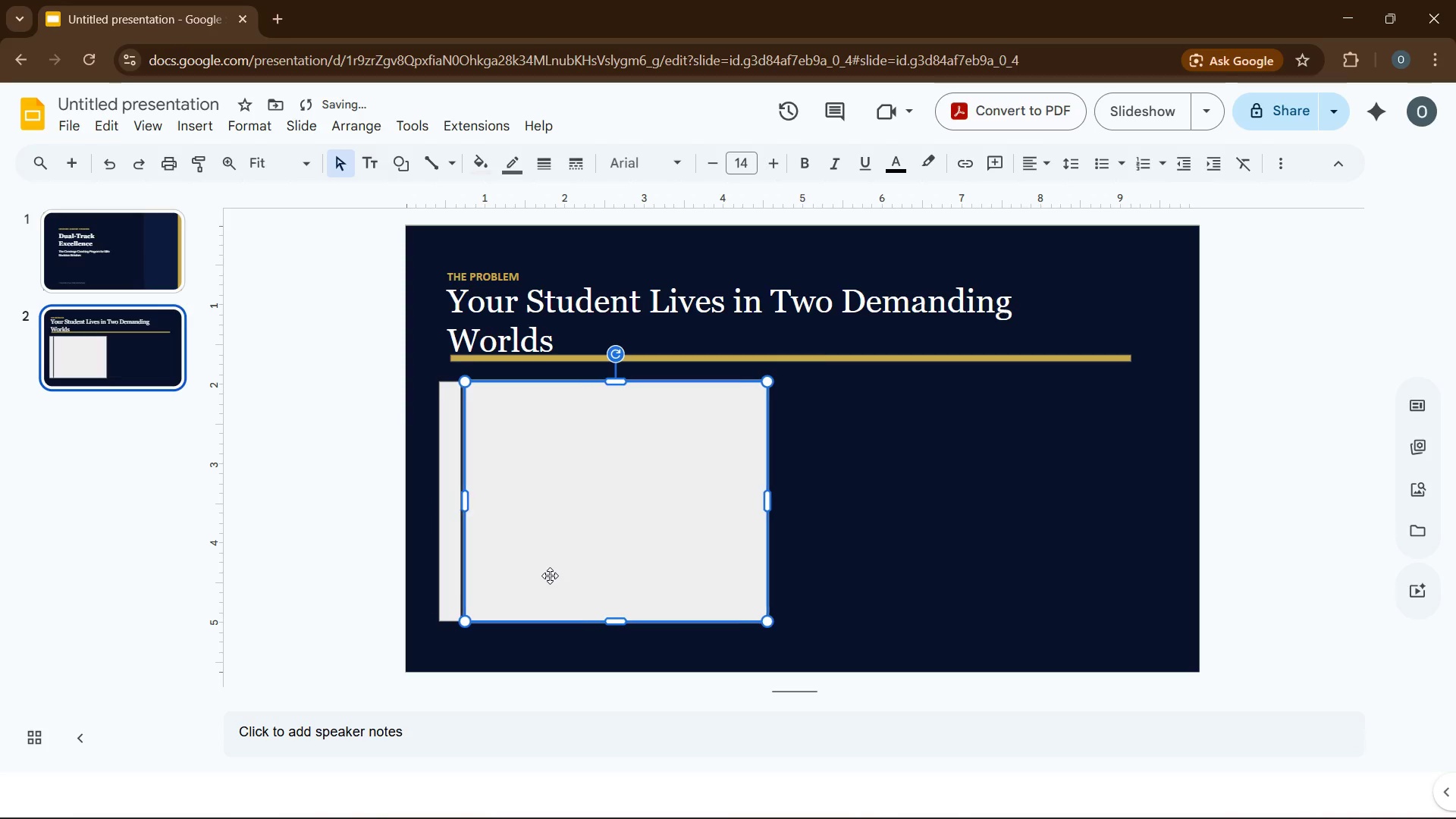 
key(ArrowRight)
 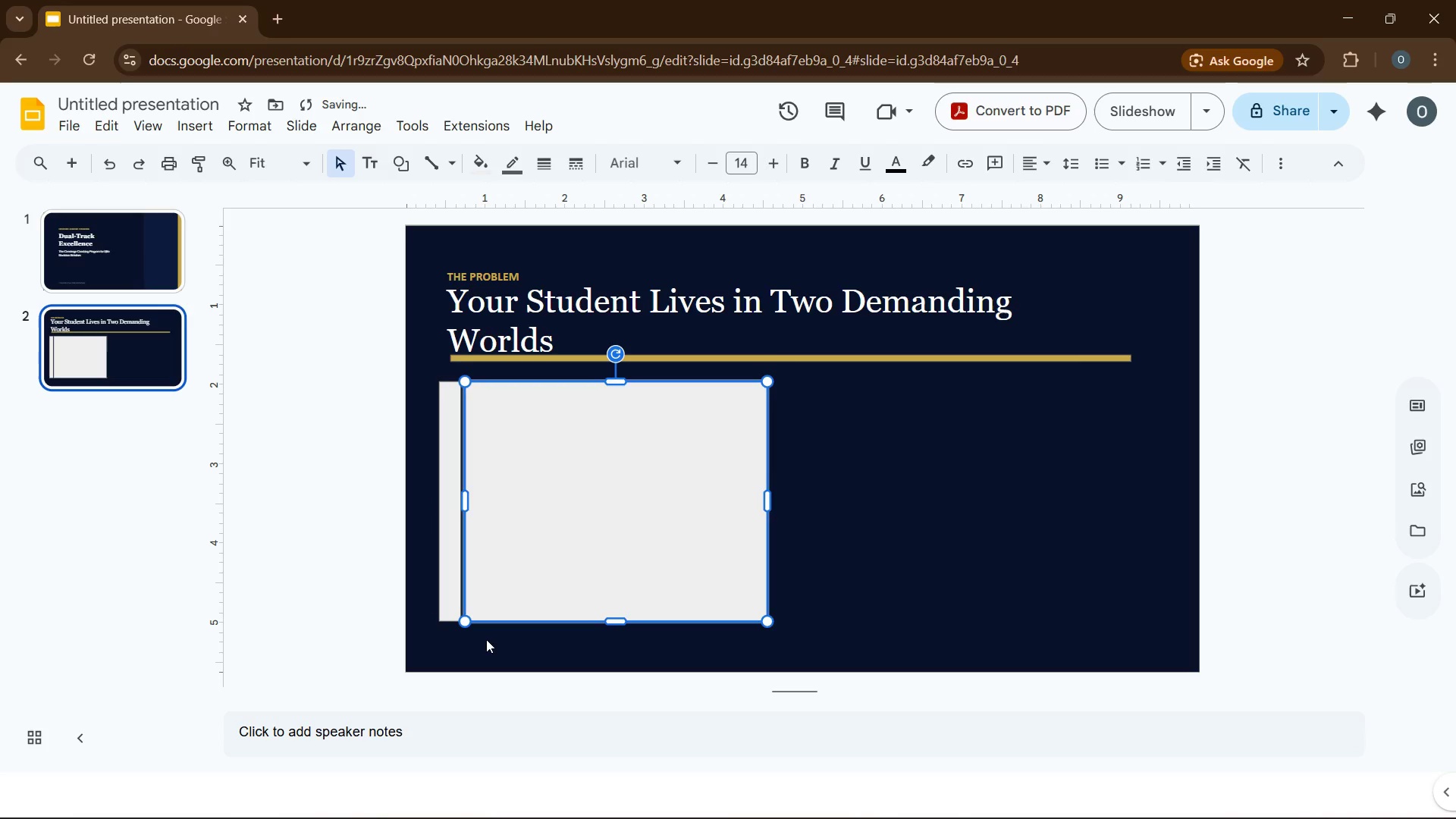 
left_click([485, 638])
 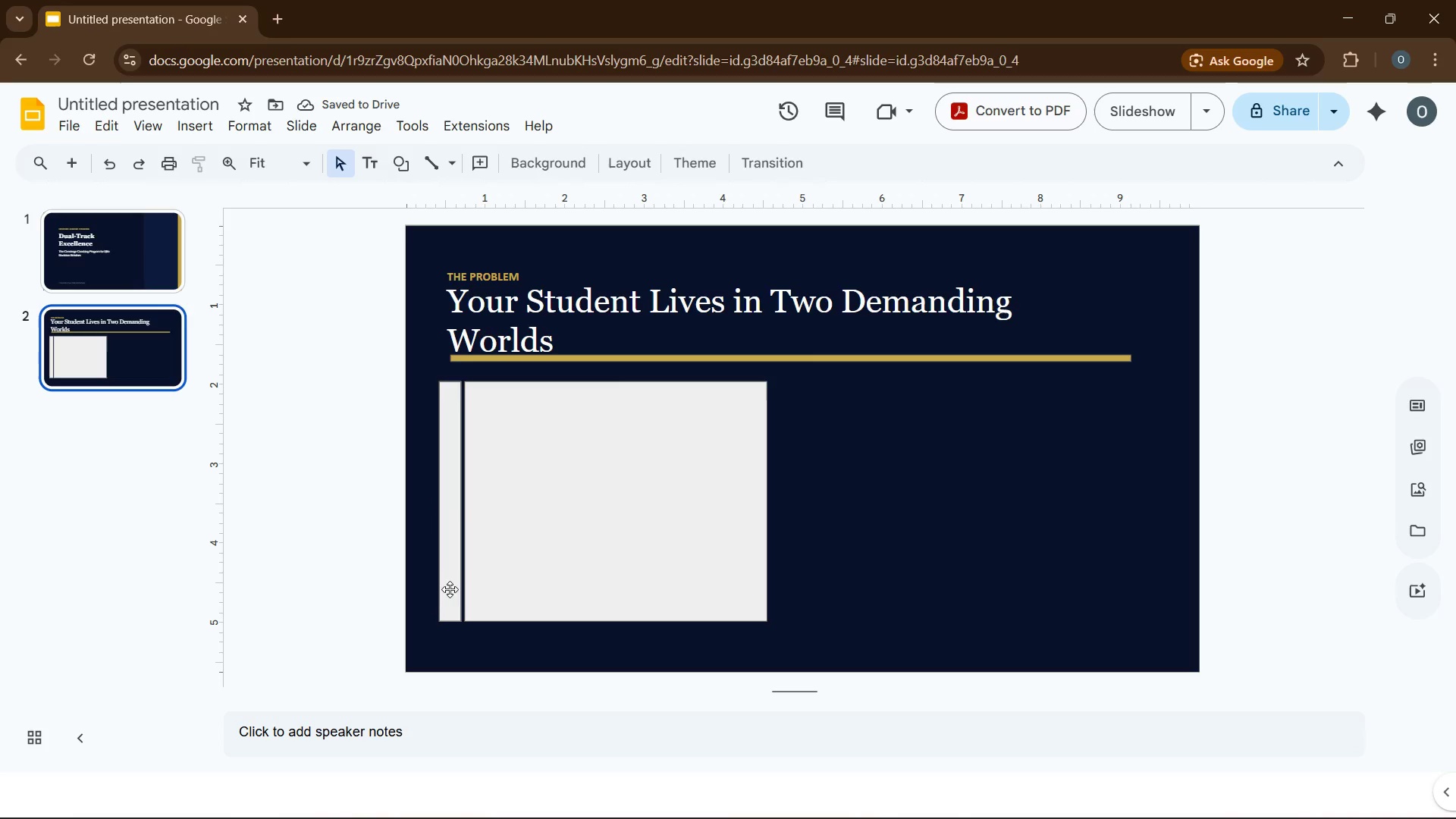 
left_click([451, 607])
 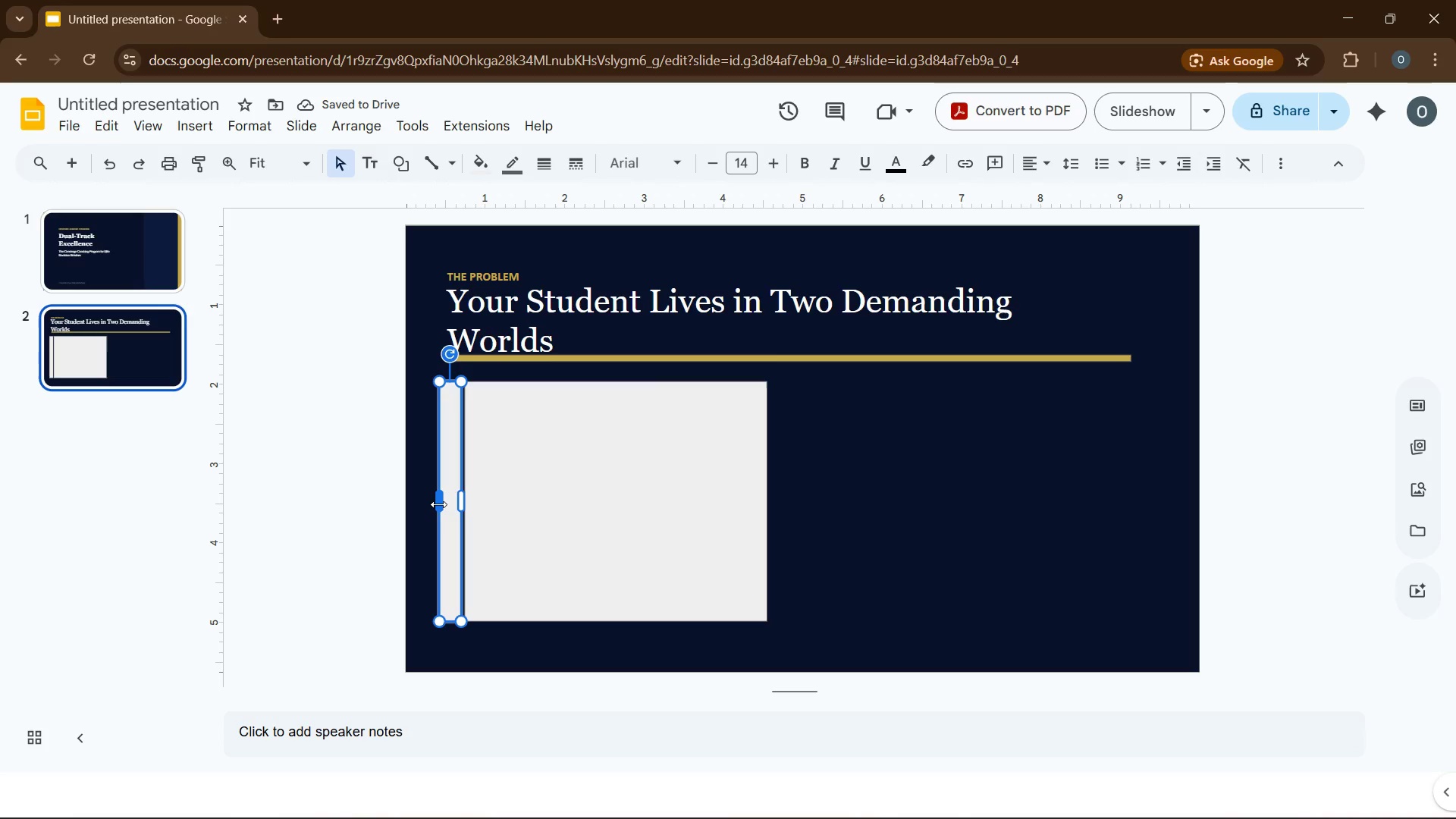 
left_click_drag(start_coordinate=[438, 504], to_coordinate=[455, 505])
 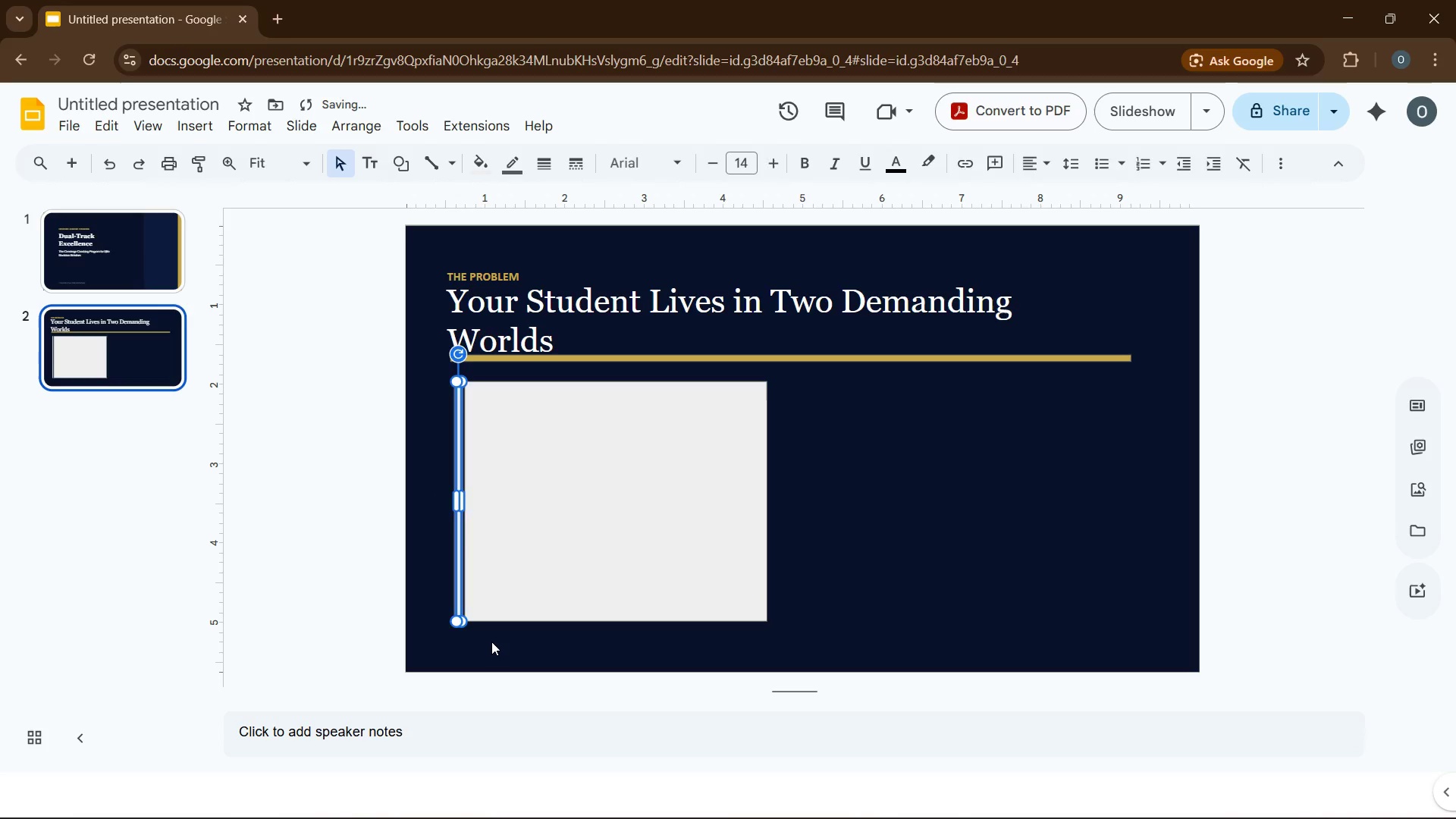 
left_click([491, 642])
 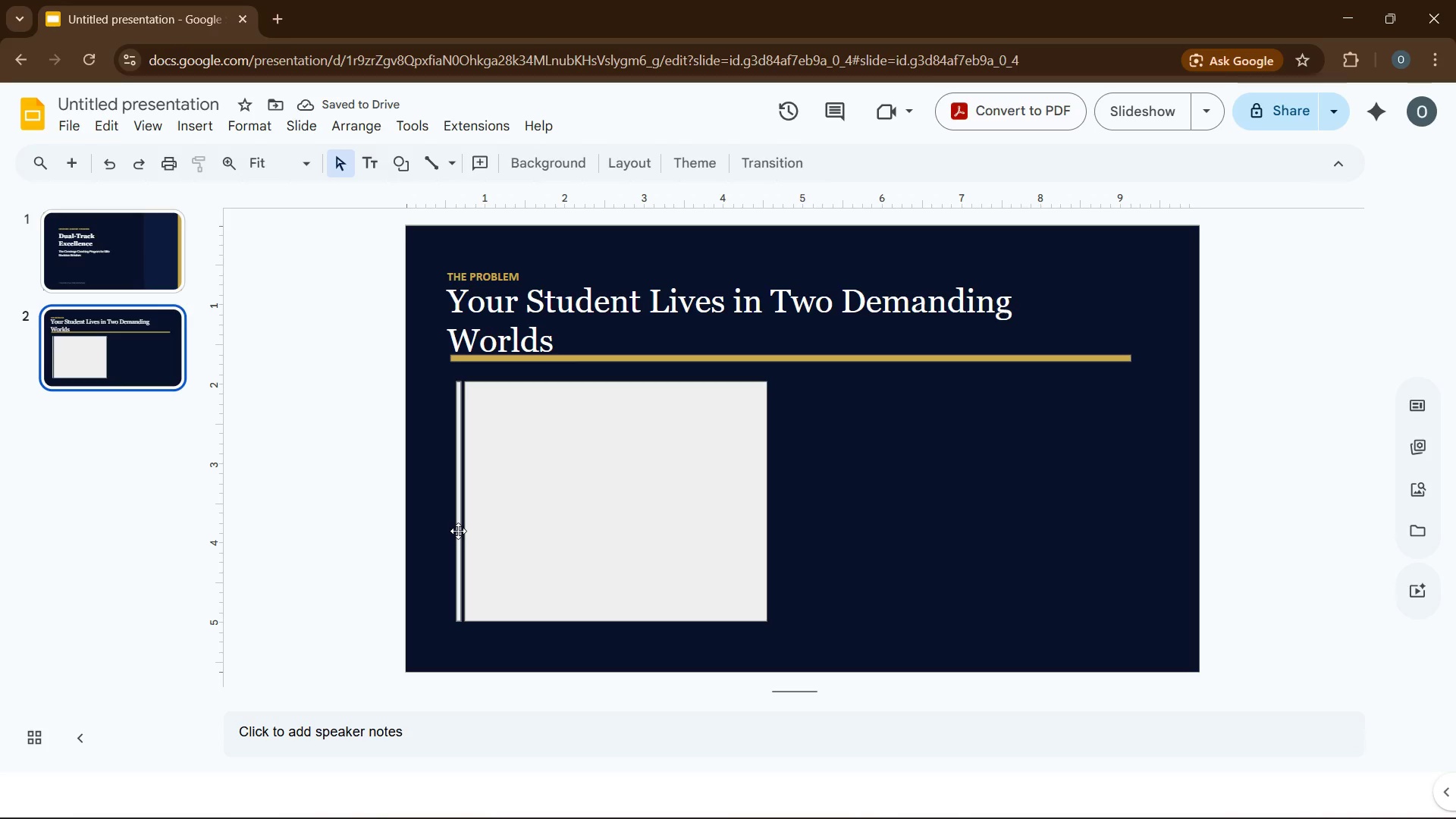 
left_click([457, 531])
 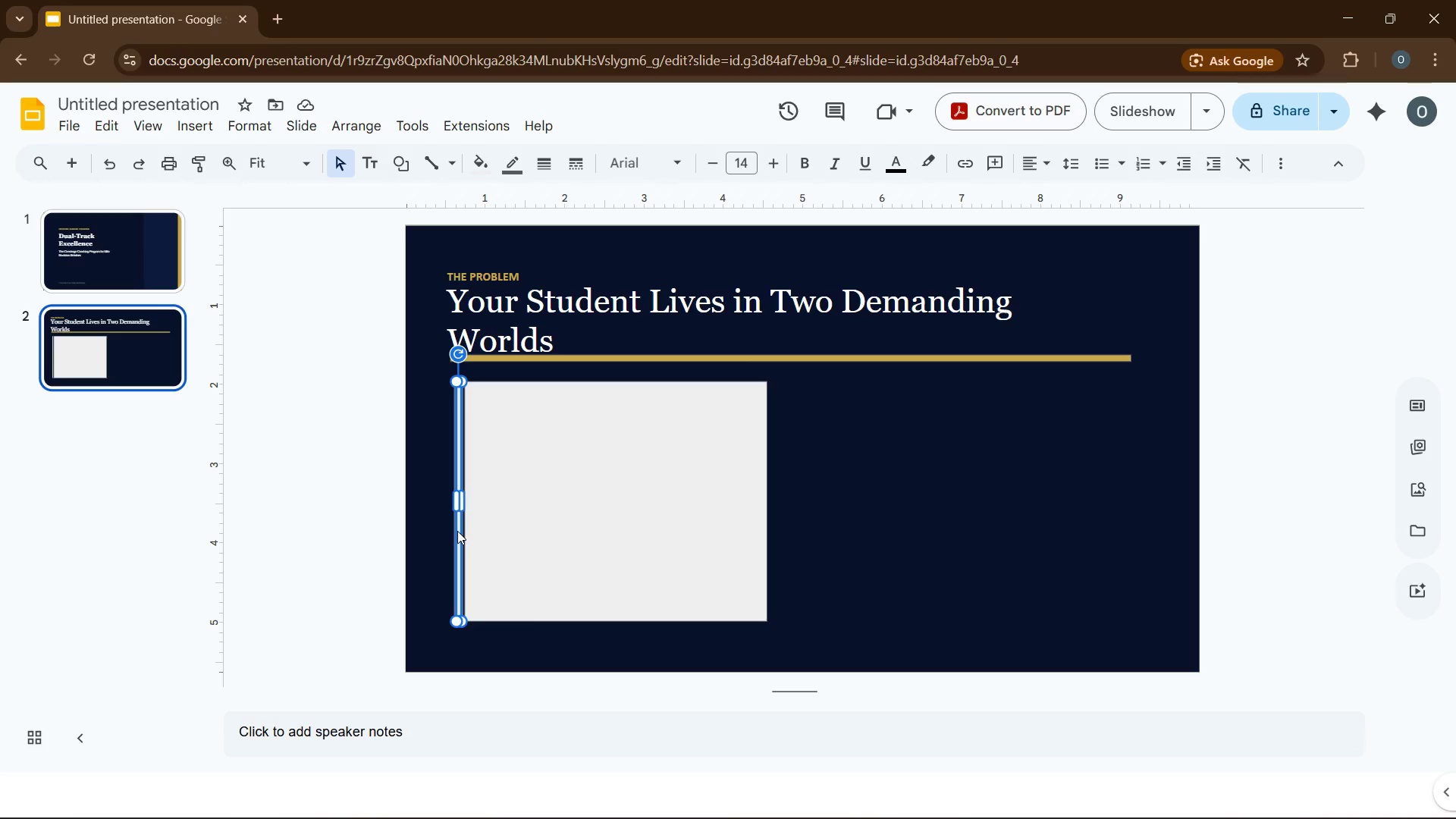 
key(ArrowUp)
 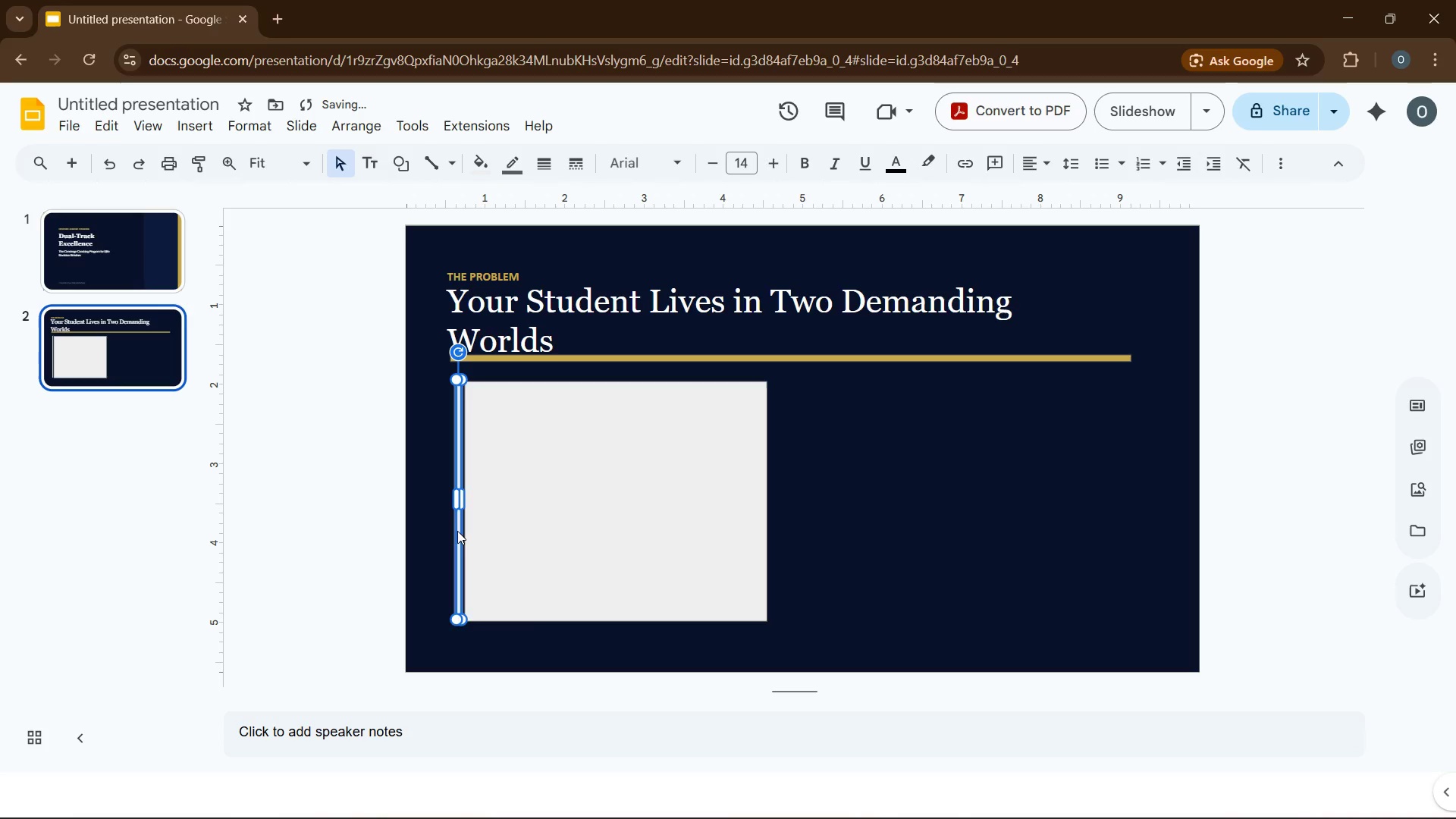 
key(ArrowUp)
 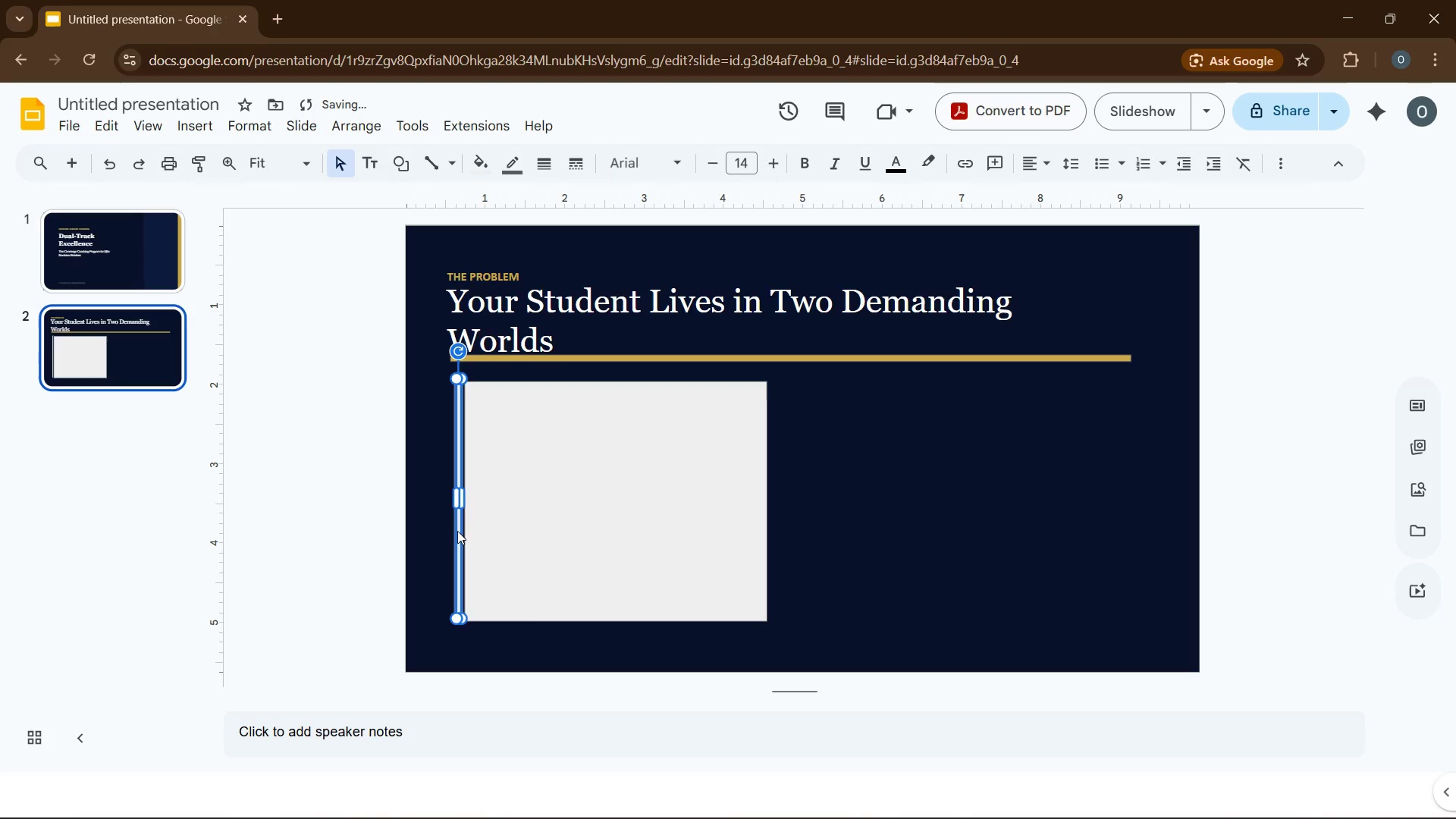 
key(ArrowUp)
 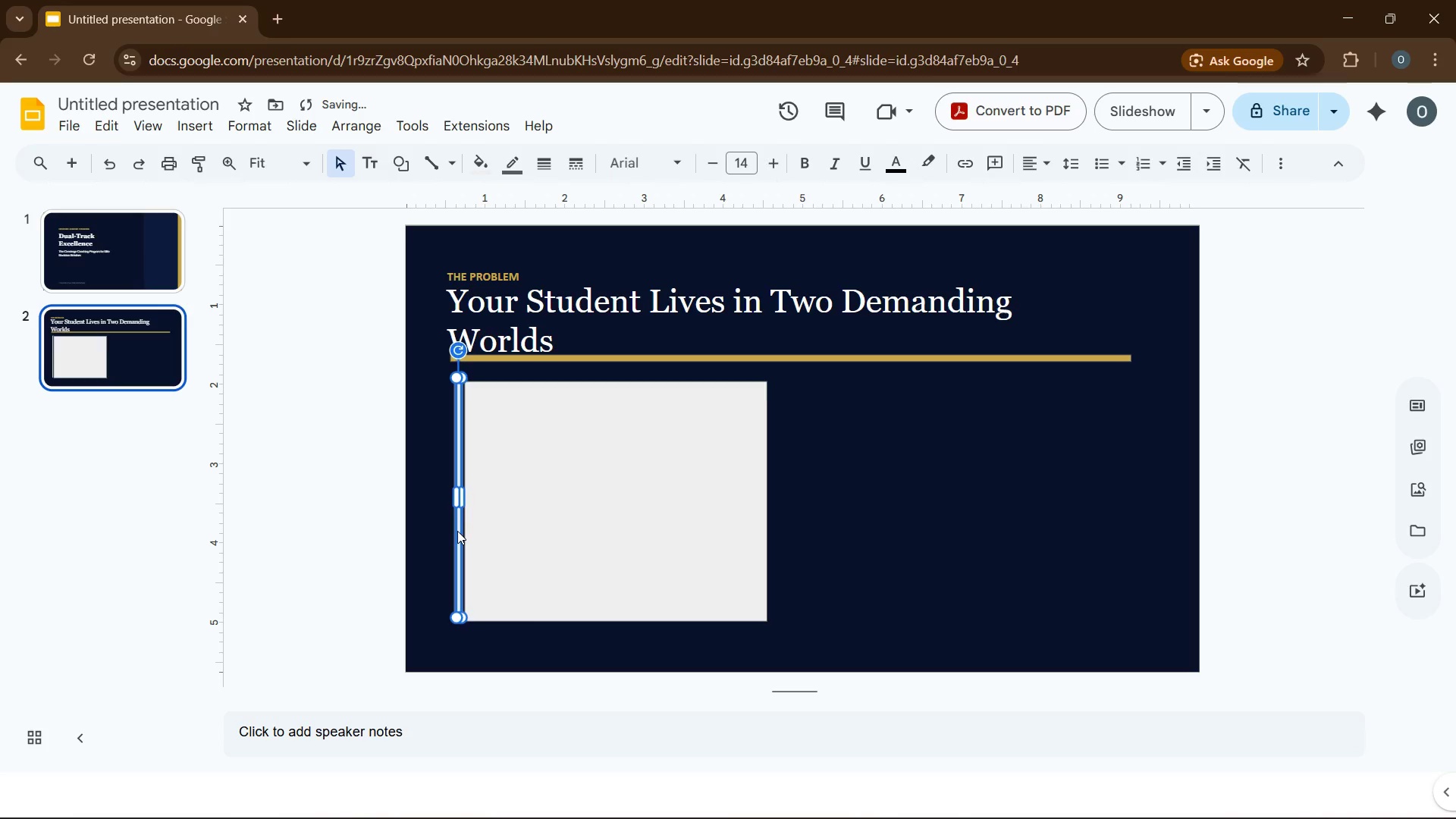 
key(ArrowUp)
 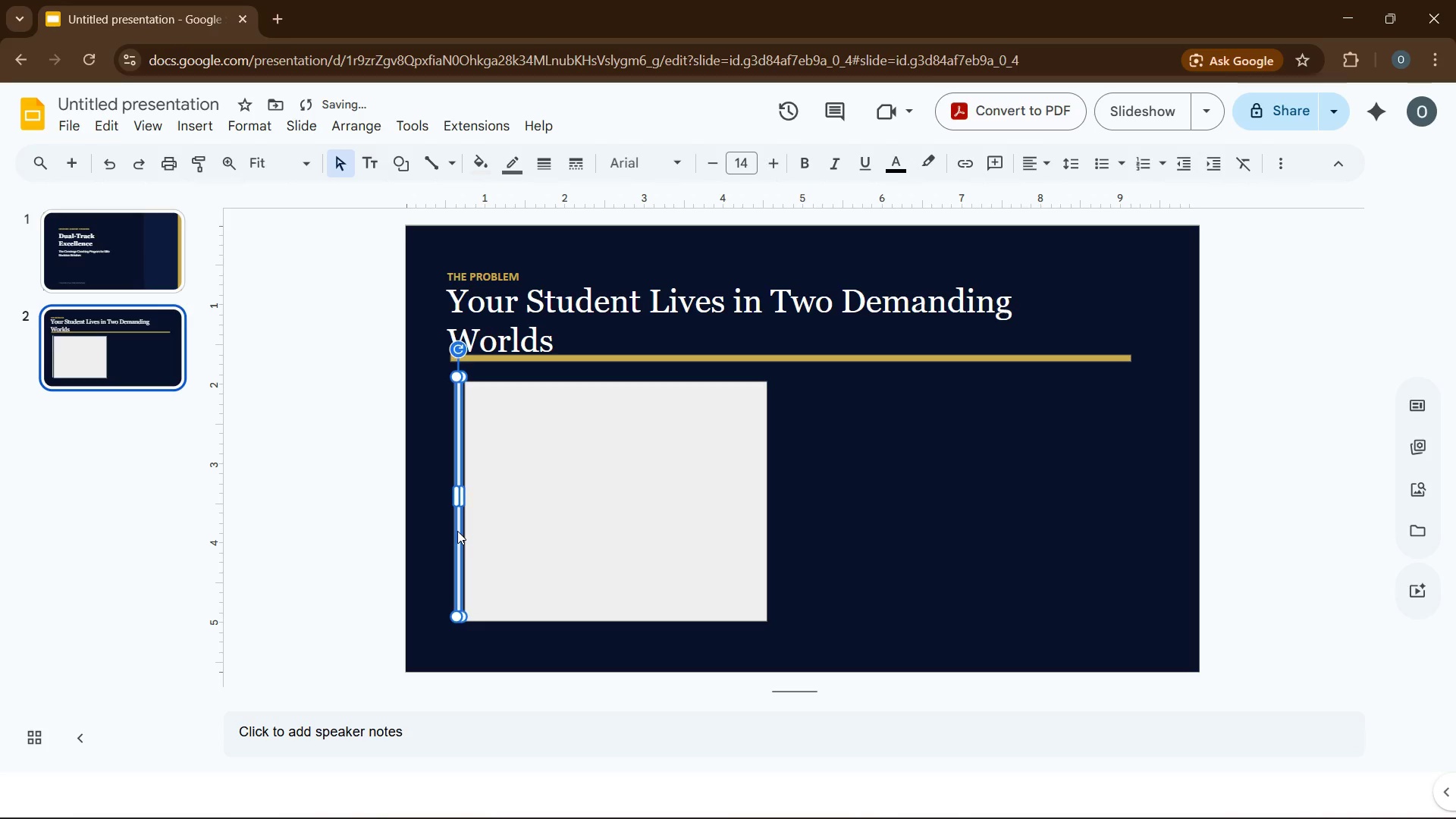 
key(ArrowUp)
 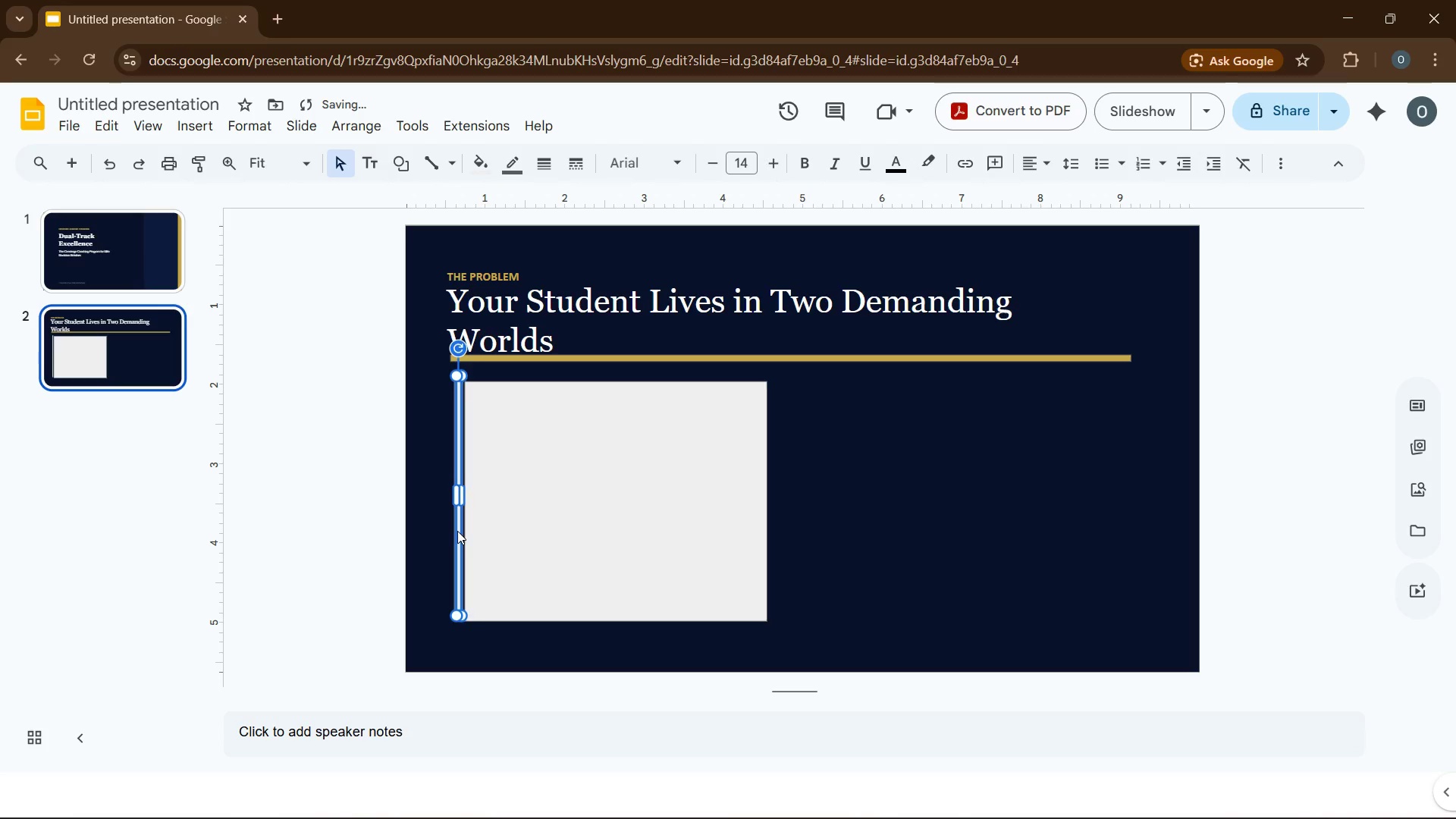 
key(ArrowUp)
 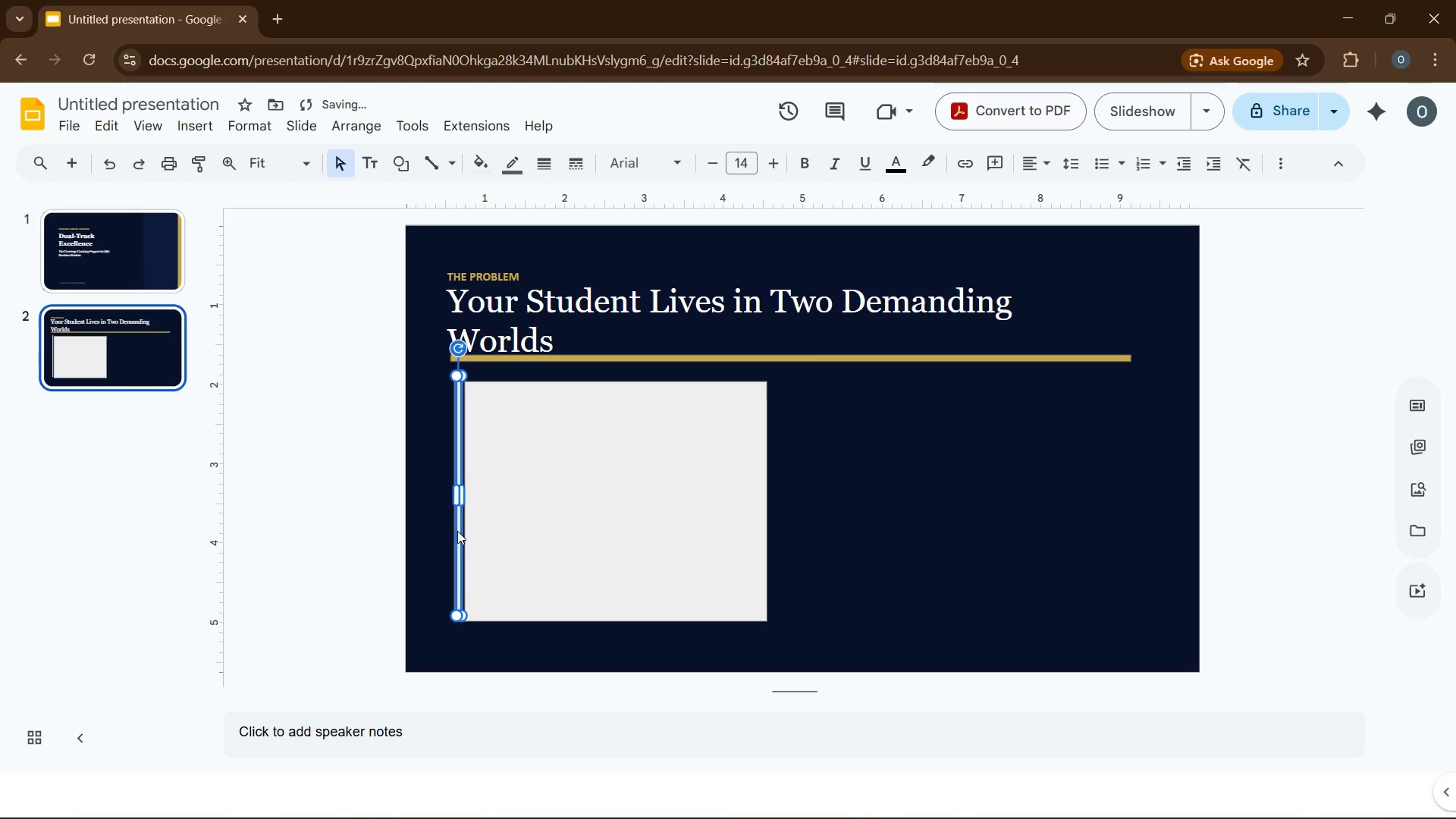 
key(ArrowUp)
 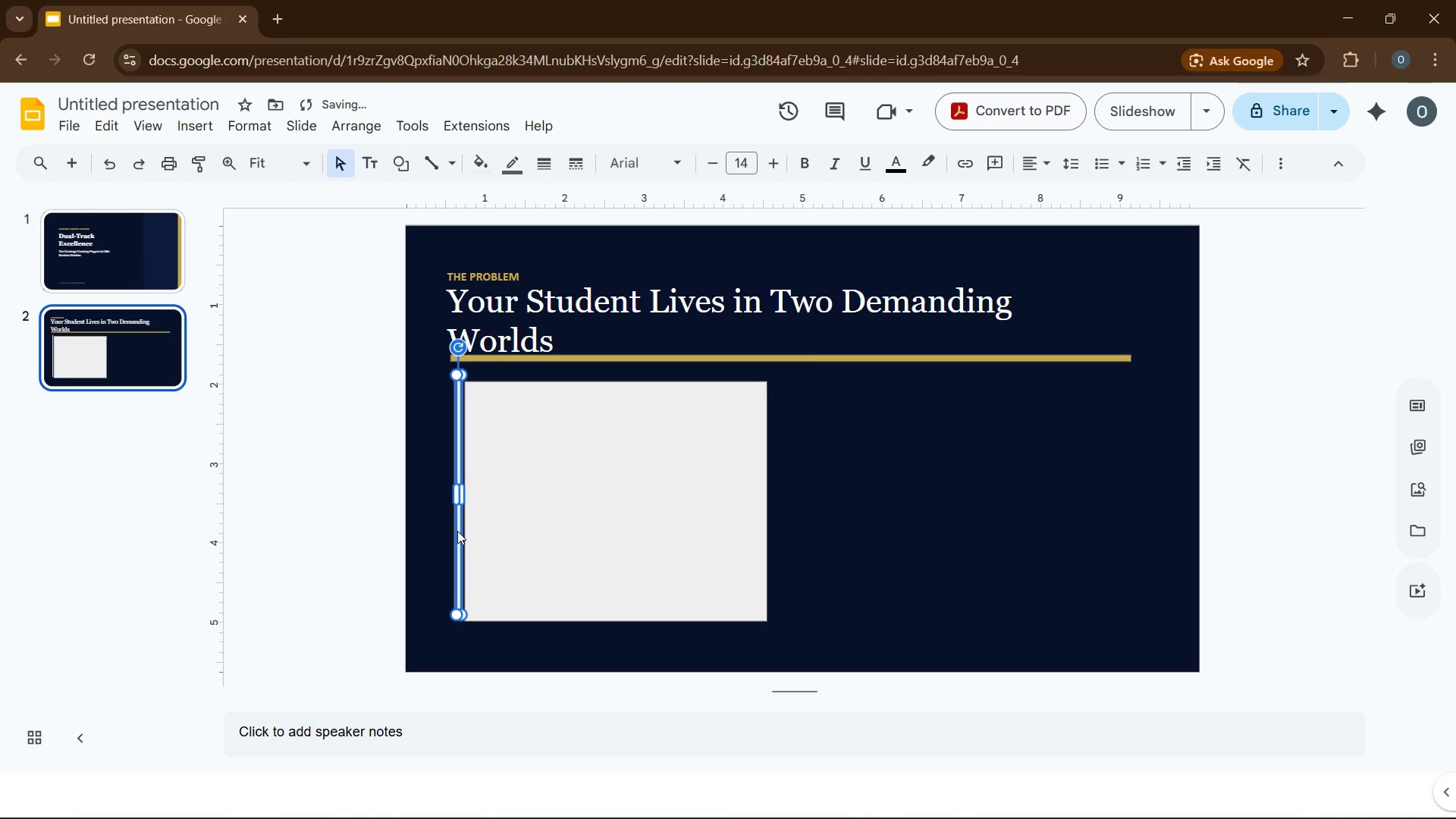 
key(ArrowUp)
 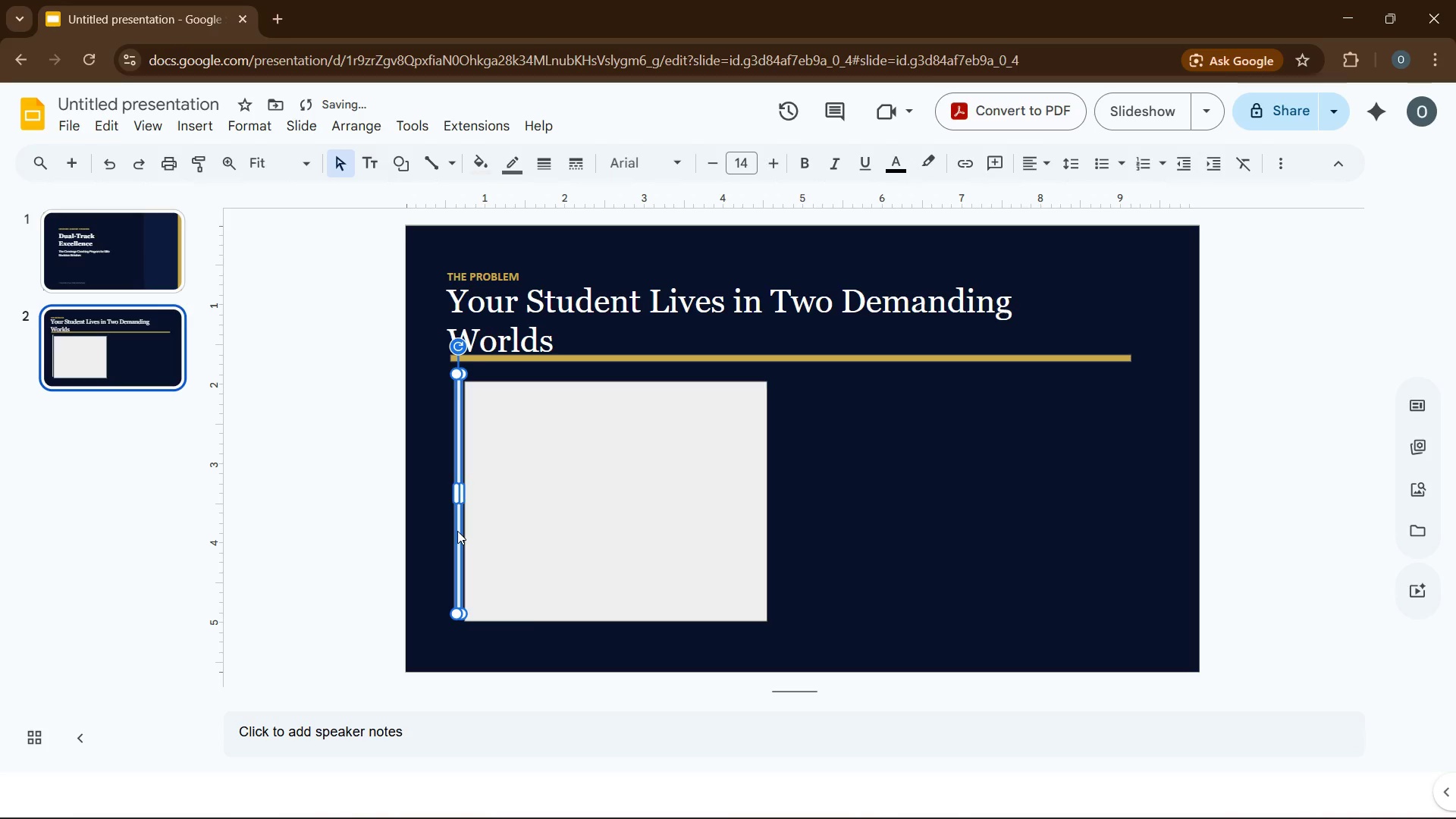 
key(ArrowUp)
 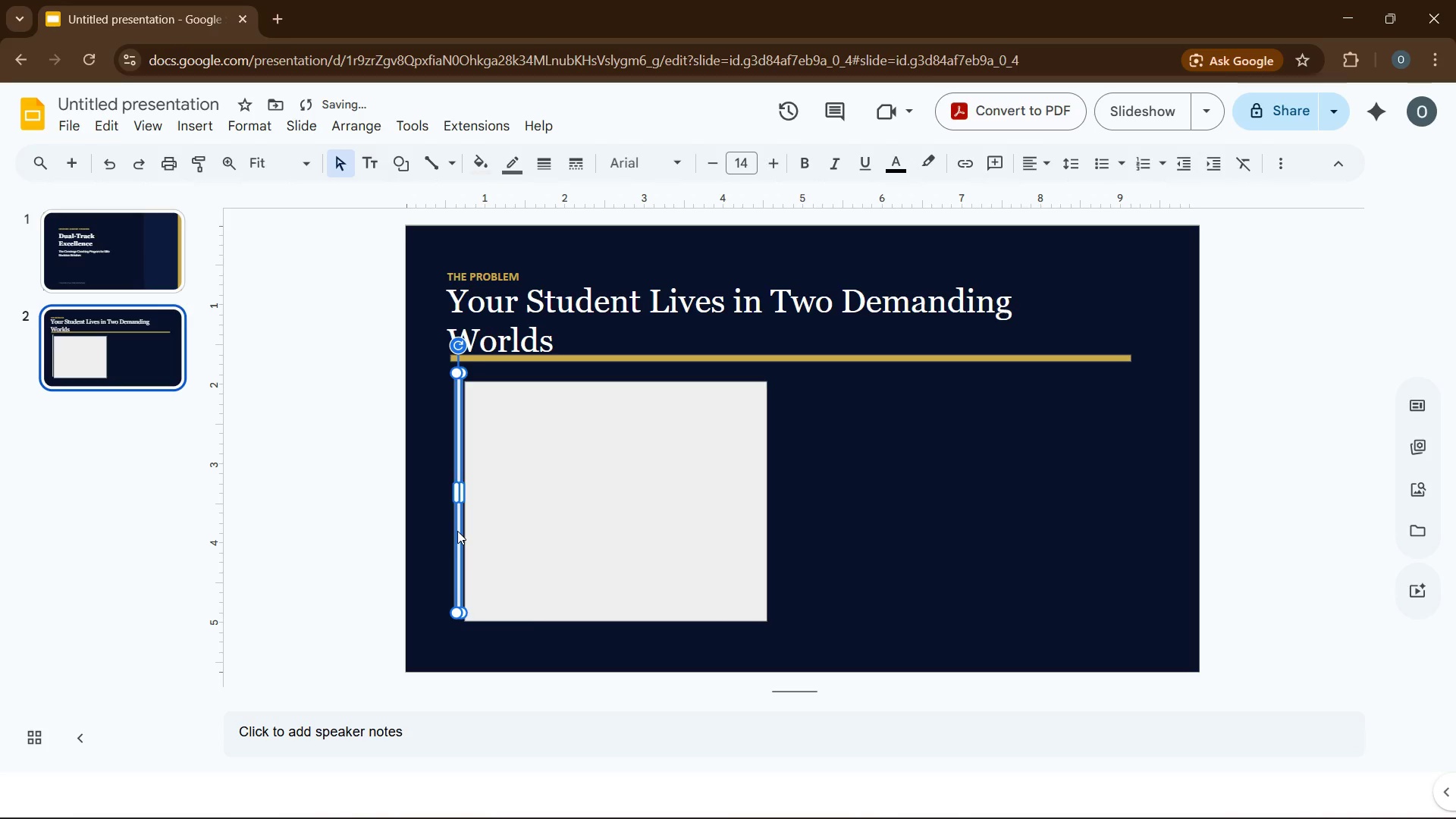 
key(ArrowUp)
 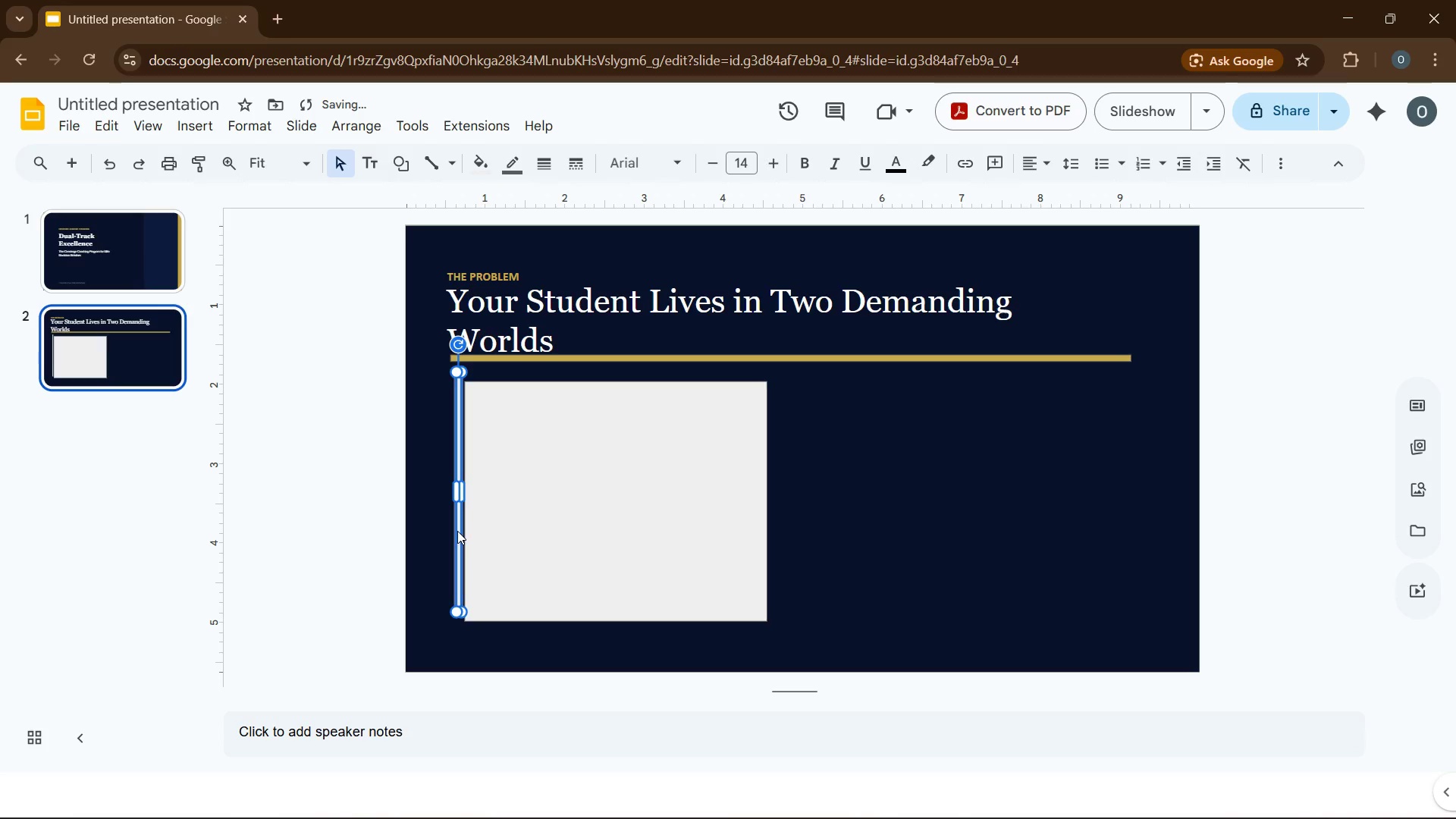 
key(ArrowLeft)
 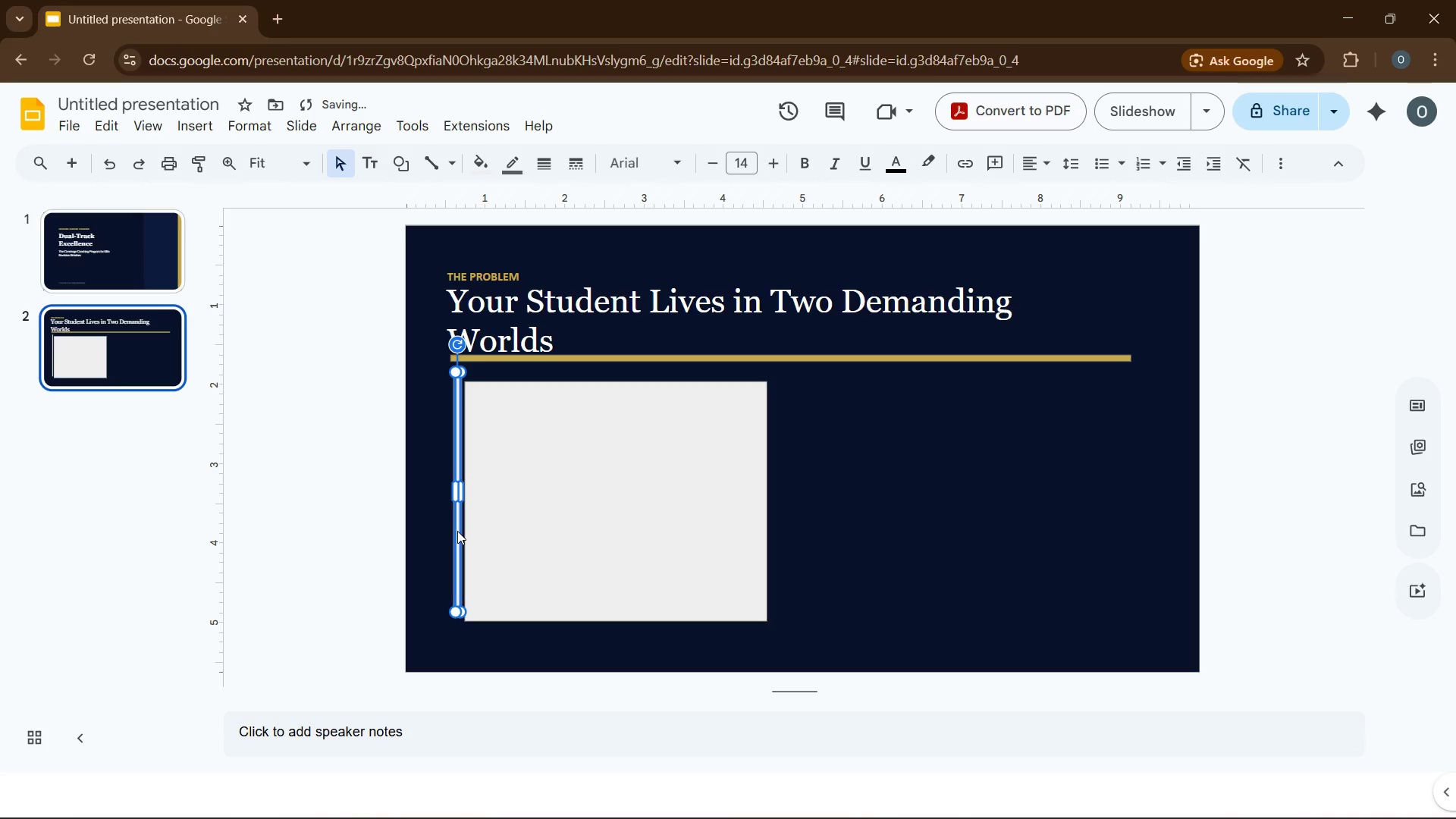 
key(ArrowLeft)
 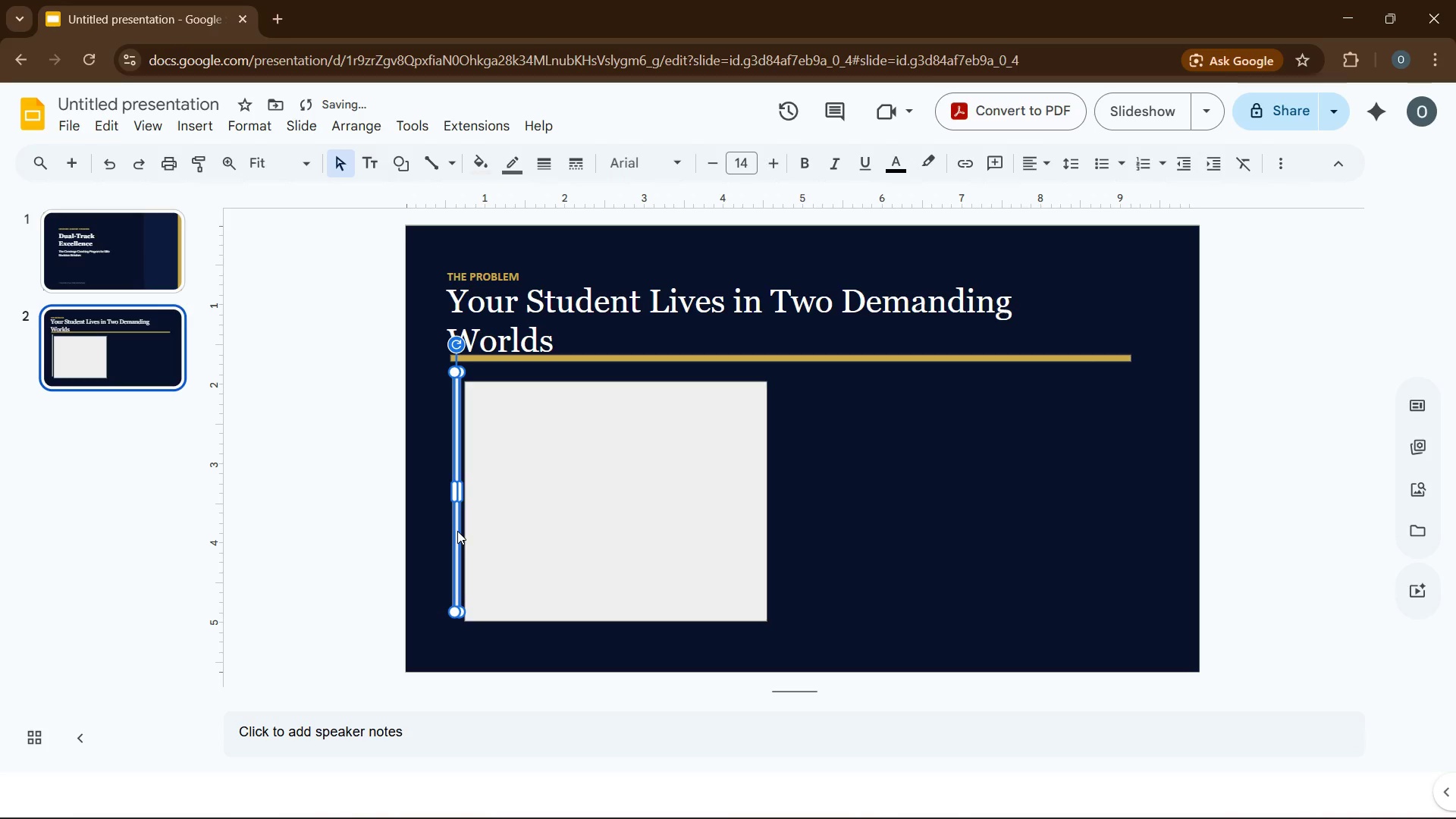 
key(ArrowLeft)
 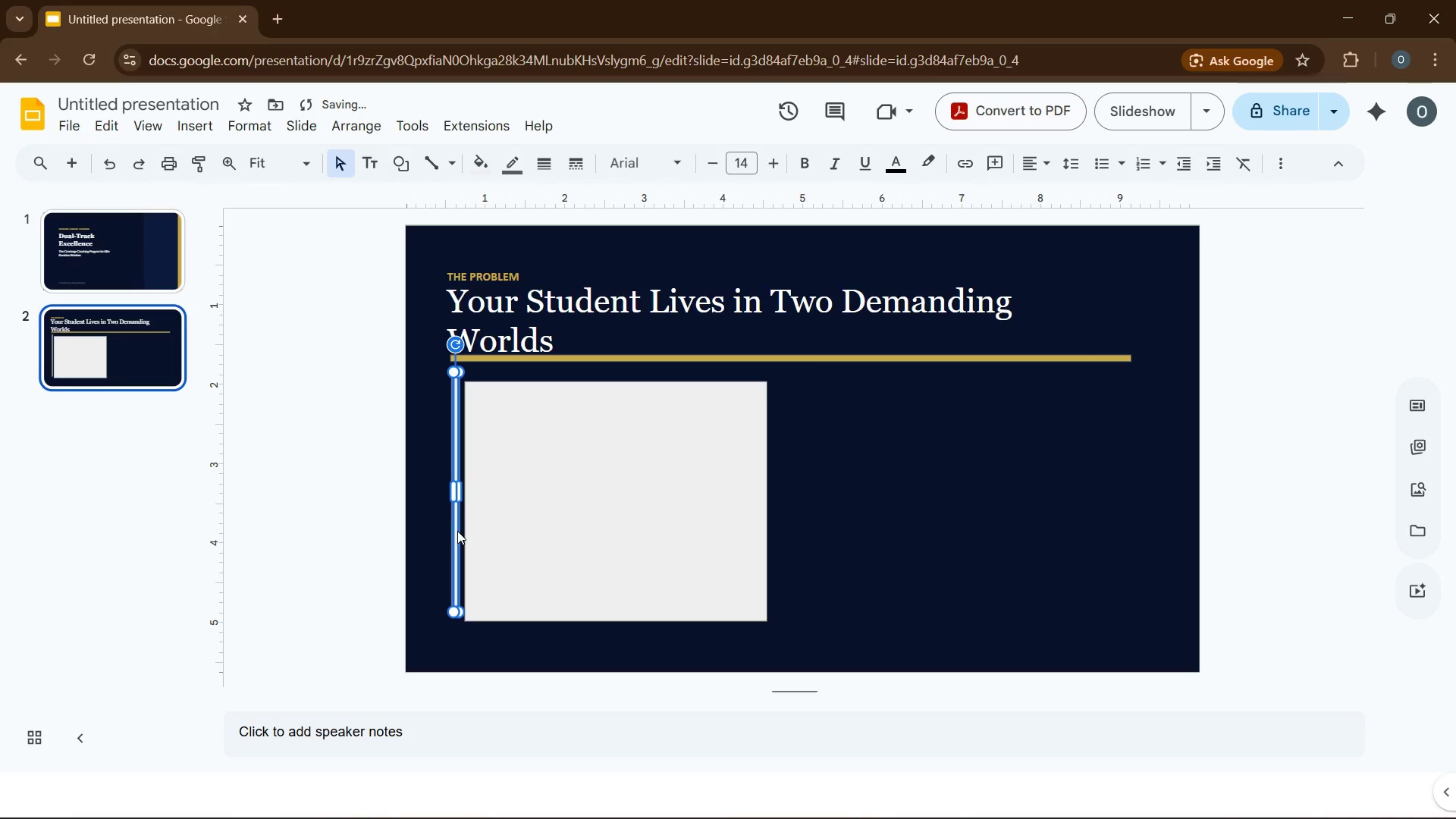 
key(ArrowLeft)
 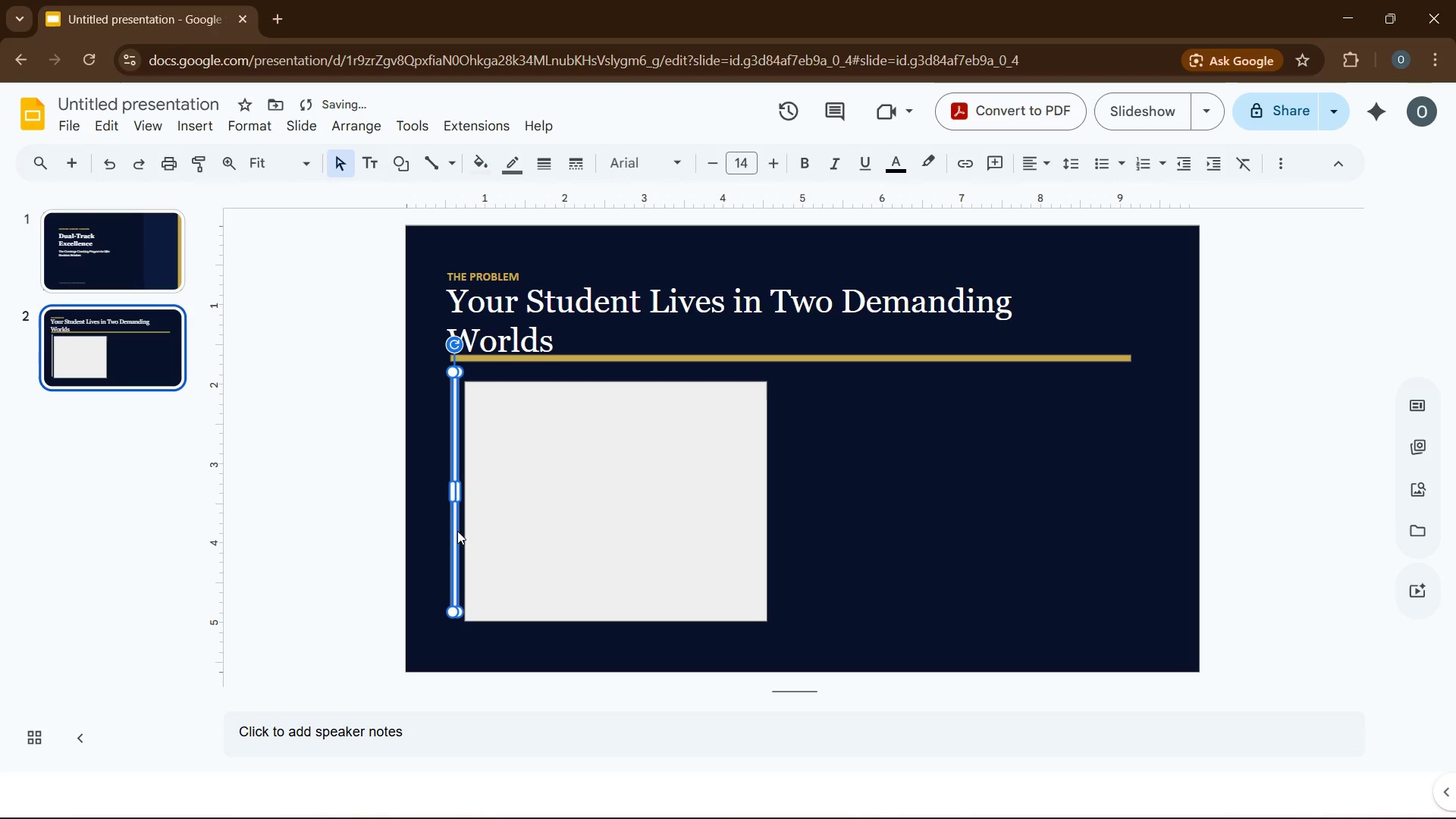 
key(ArrowUp)
 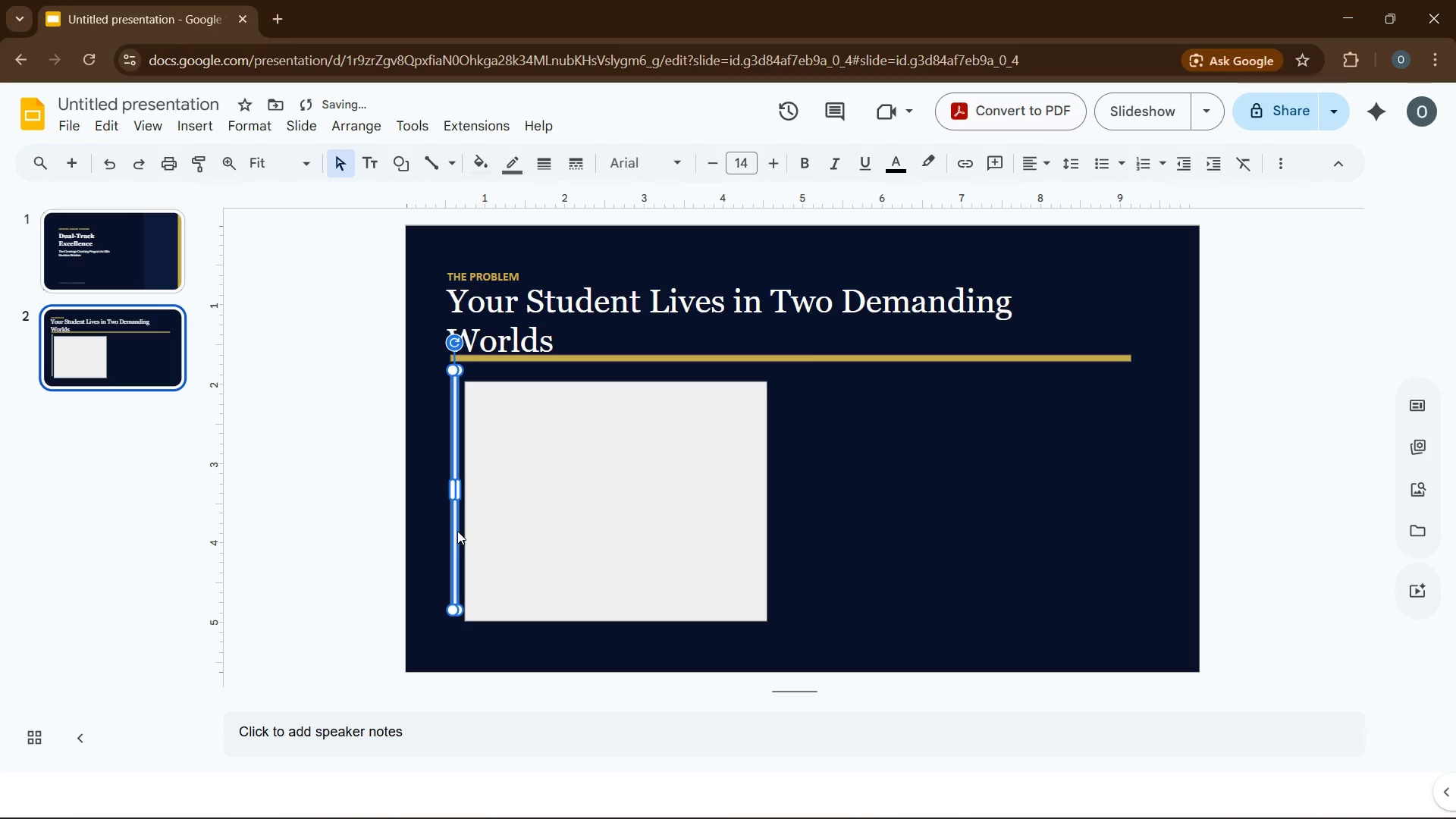 
key(ArrowUp)
 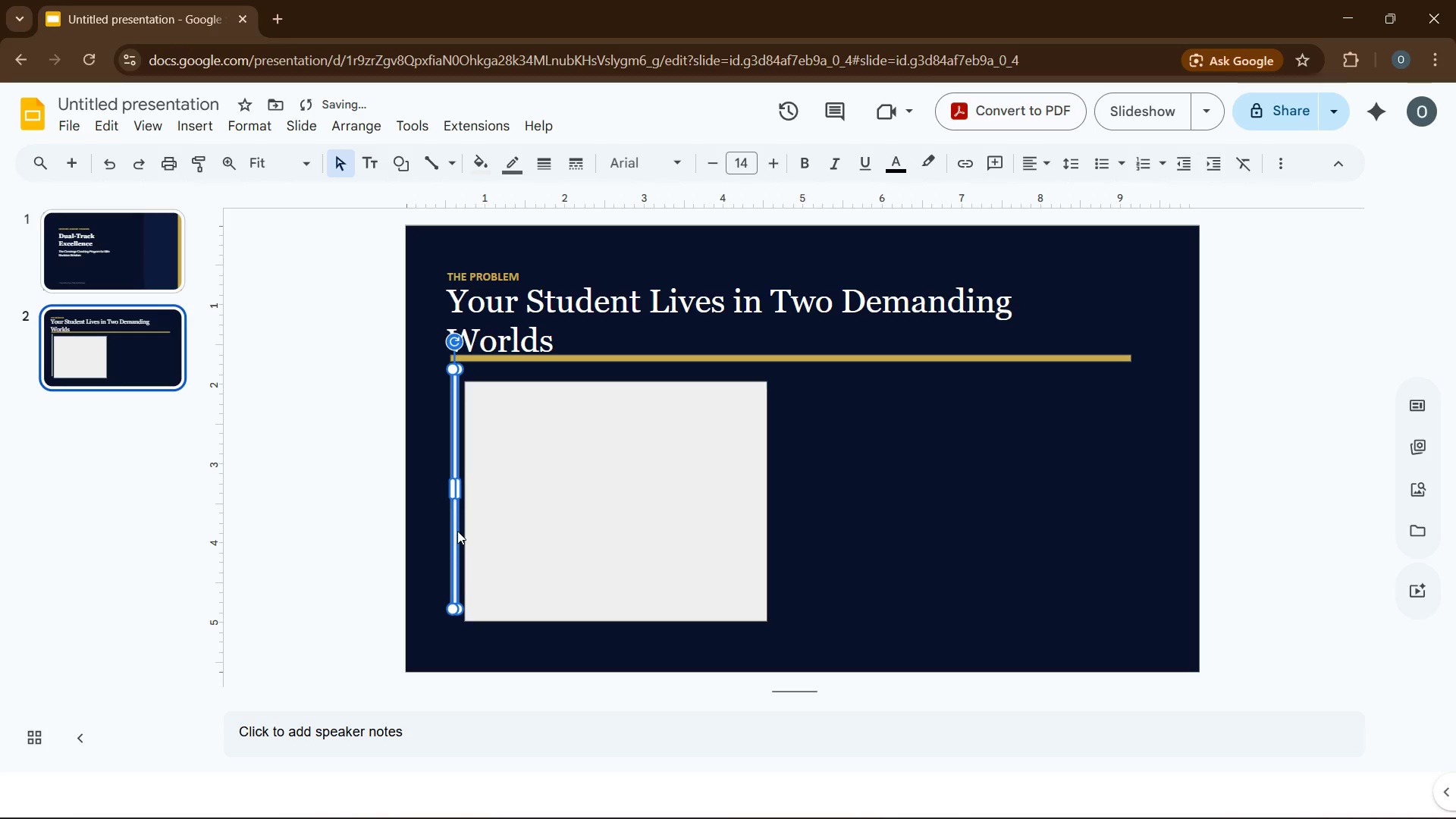 
key(ArrowUp)
 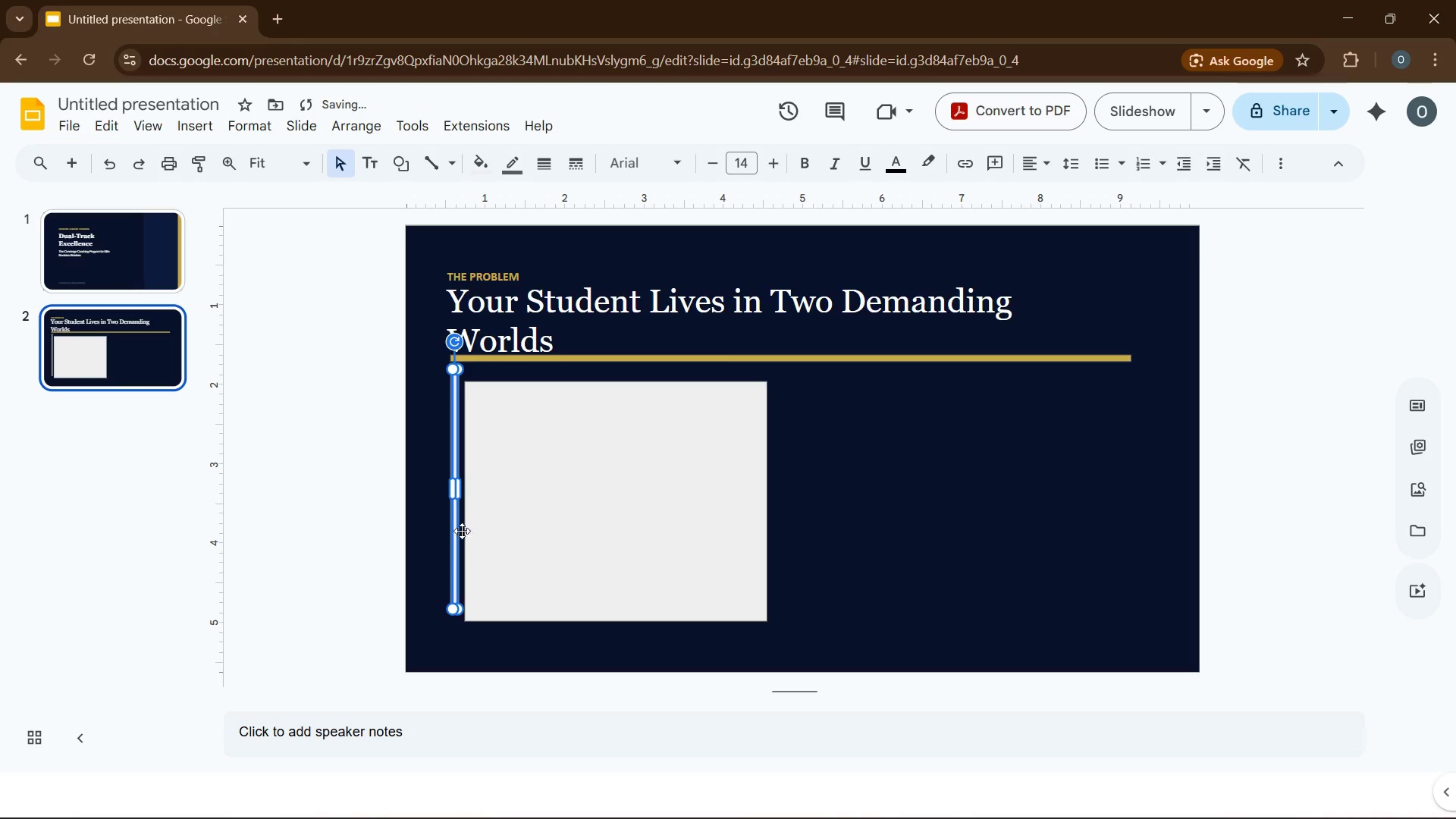 
left_click([484, 535])
 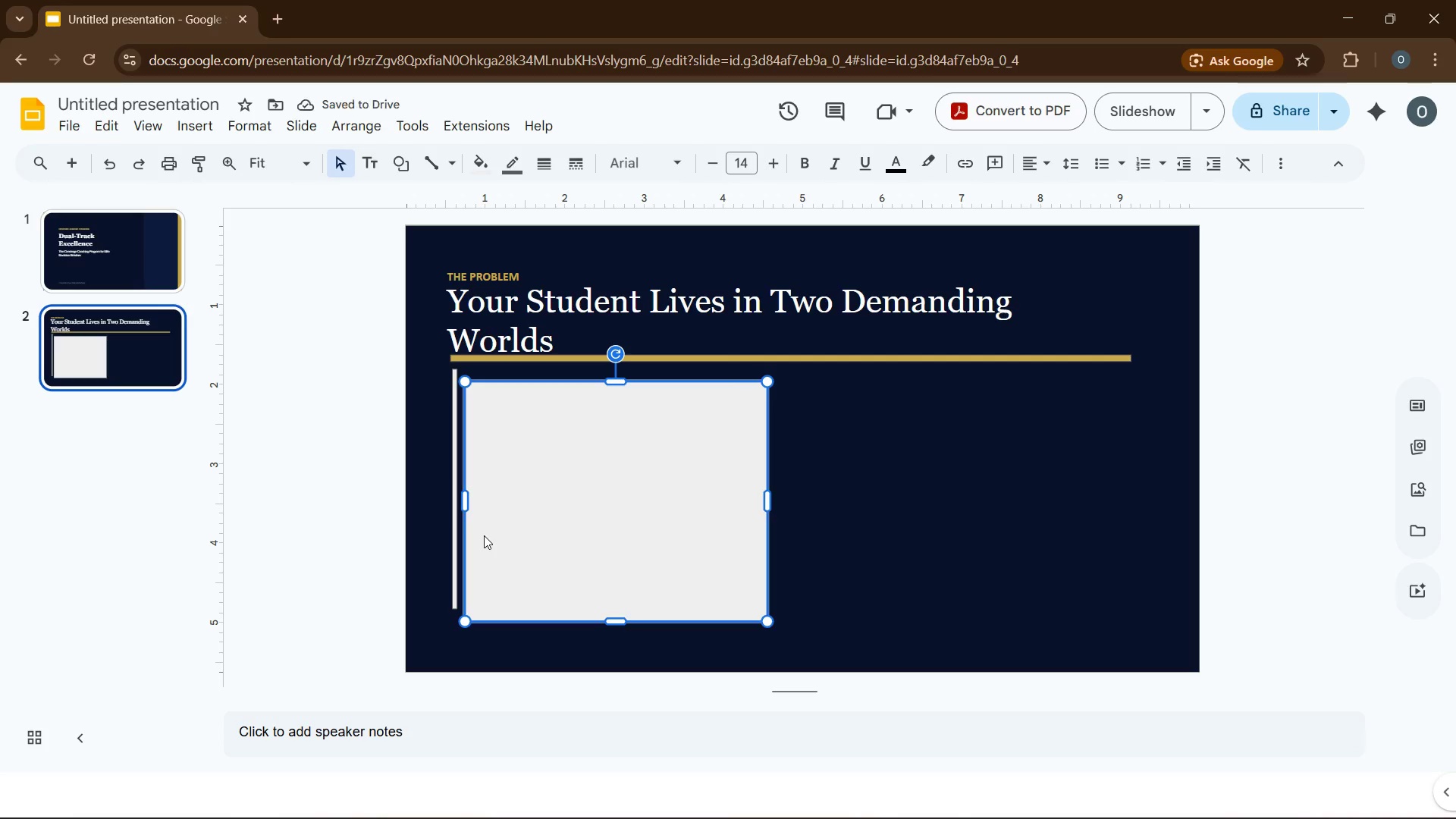 
key(ArrowUp)
 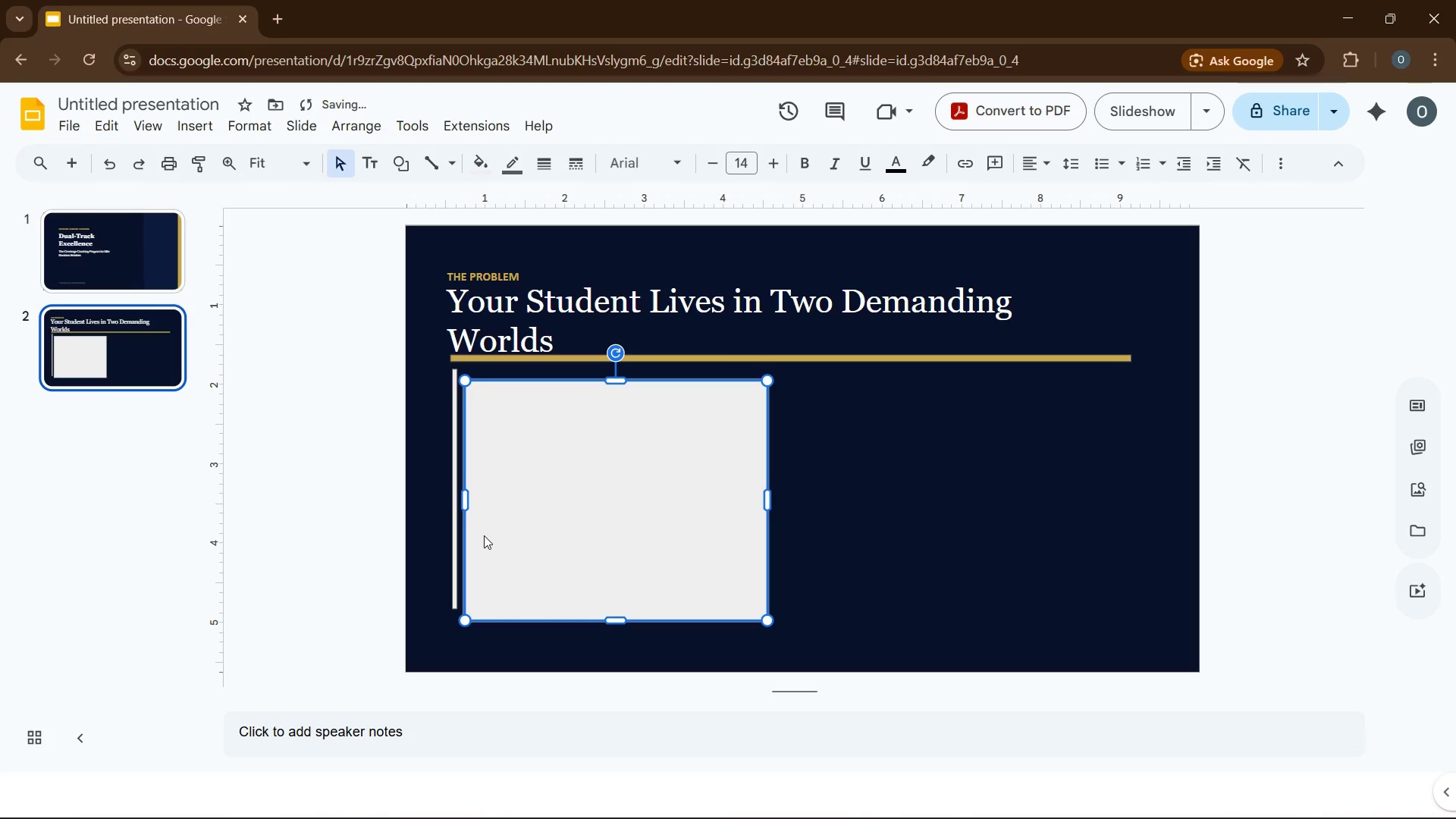 
key(ArrowUp)
 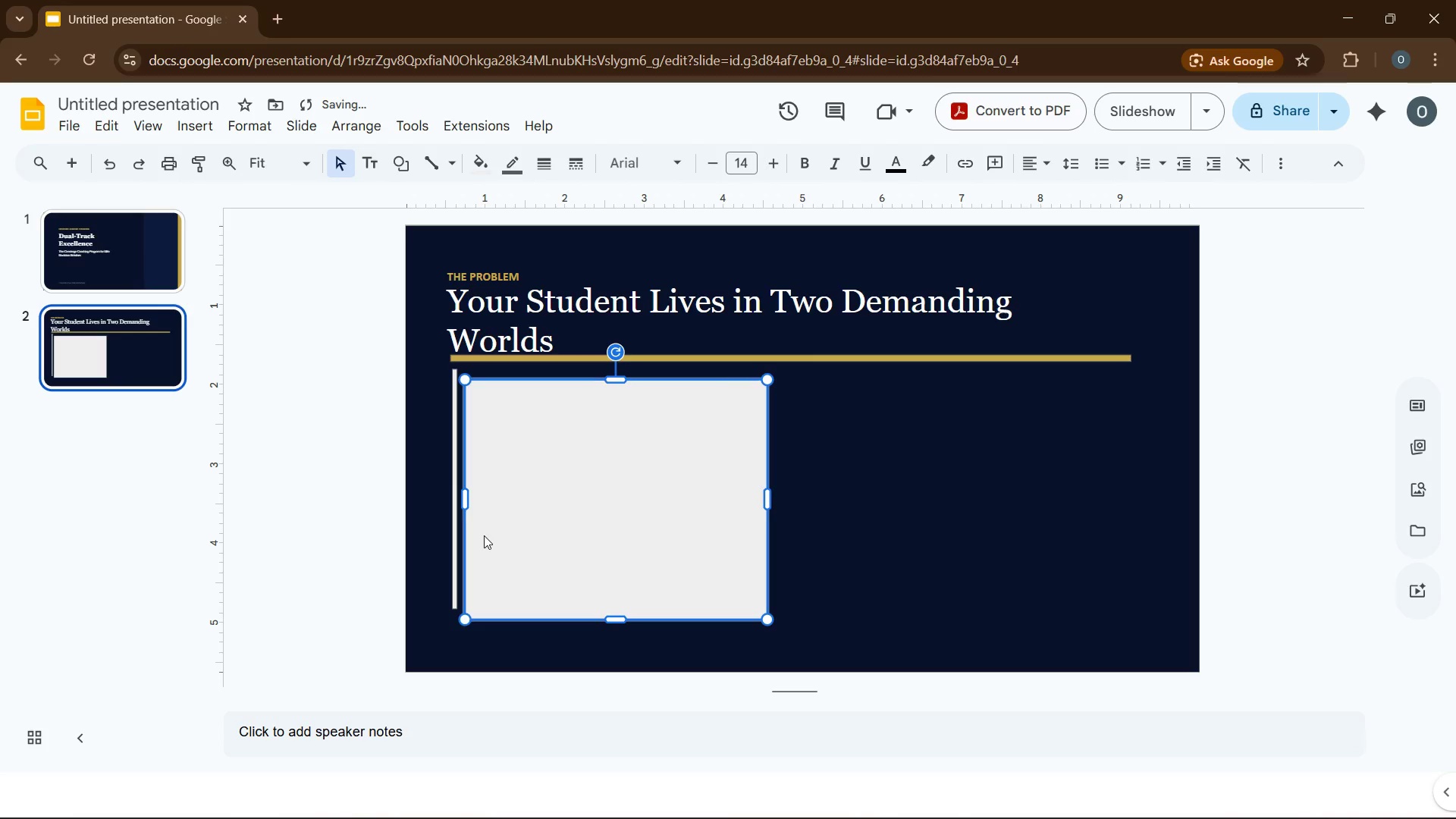 
key(ArrowUp)
 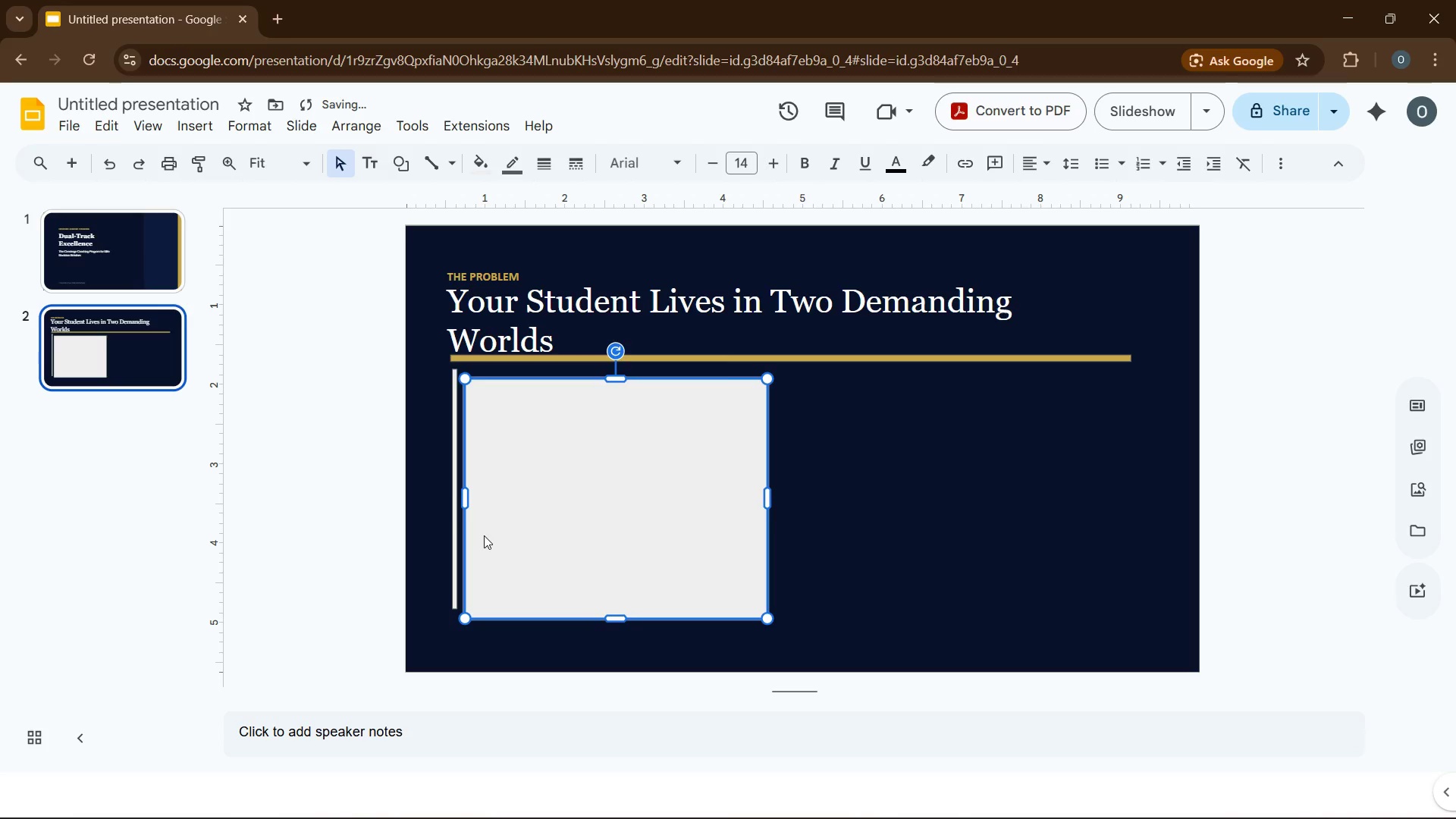 
key(ArrowUp)
 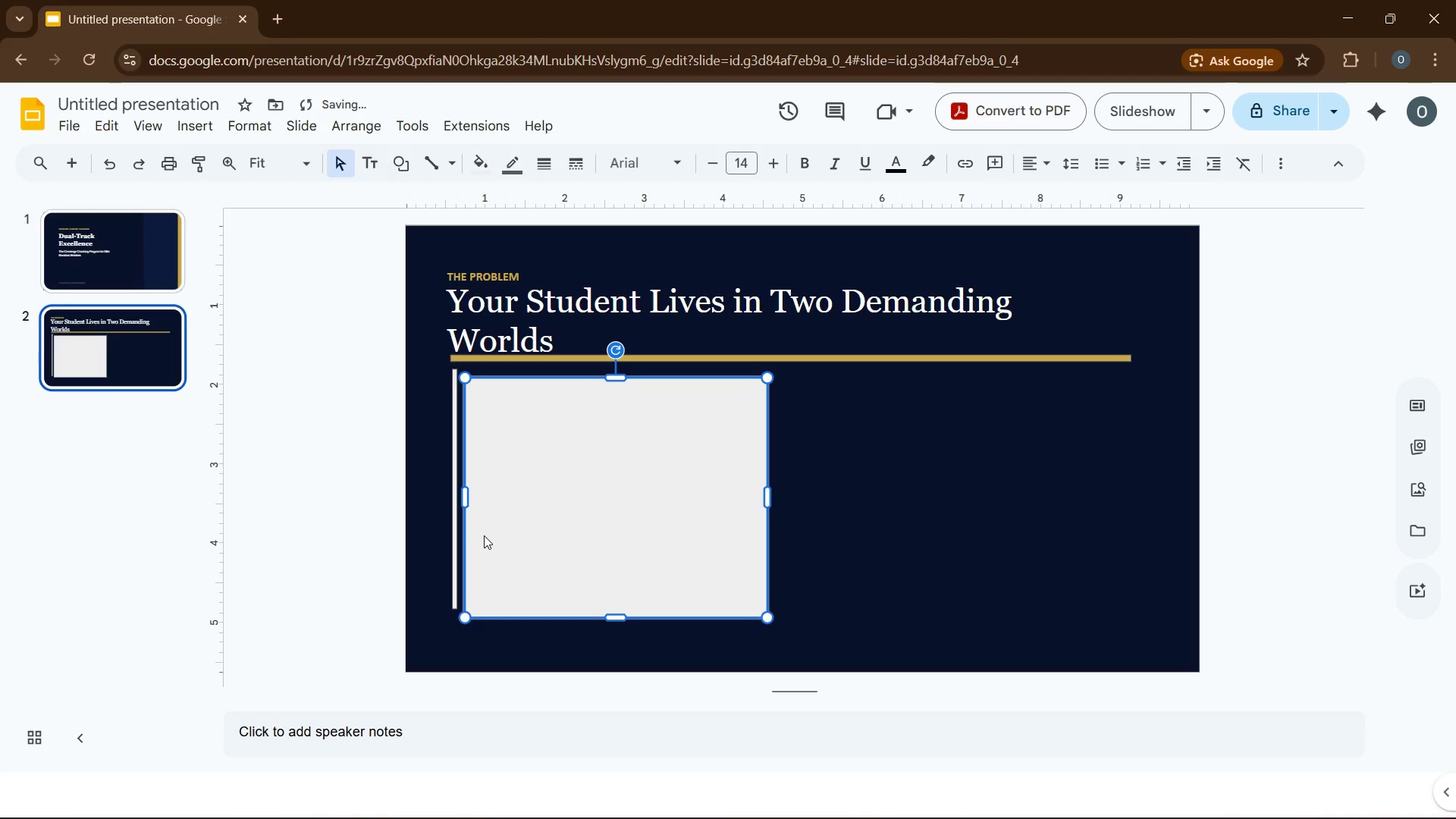 
key(ArrowUp)
 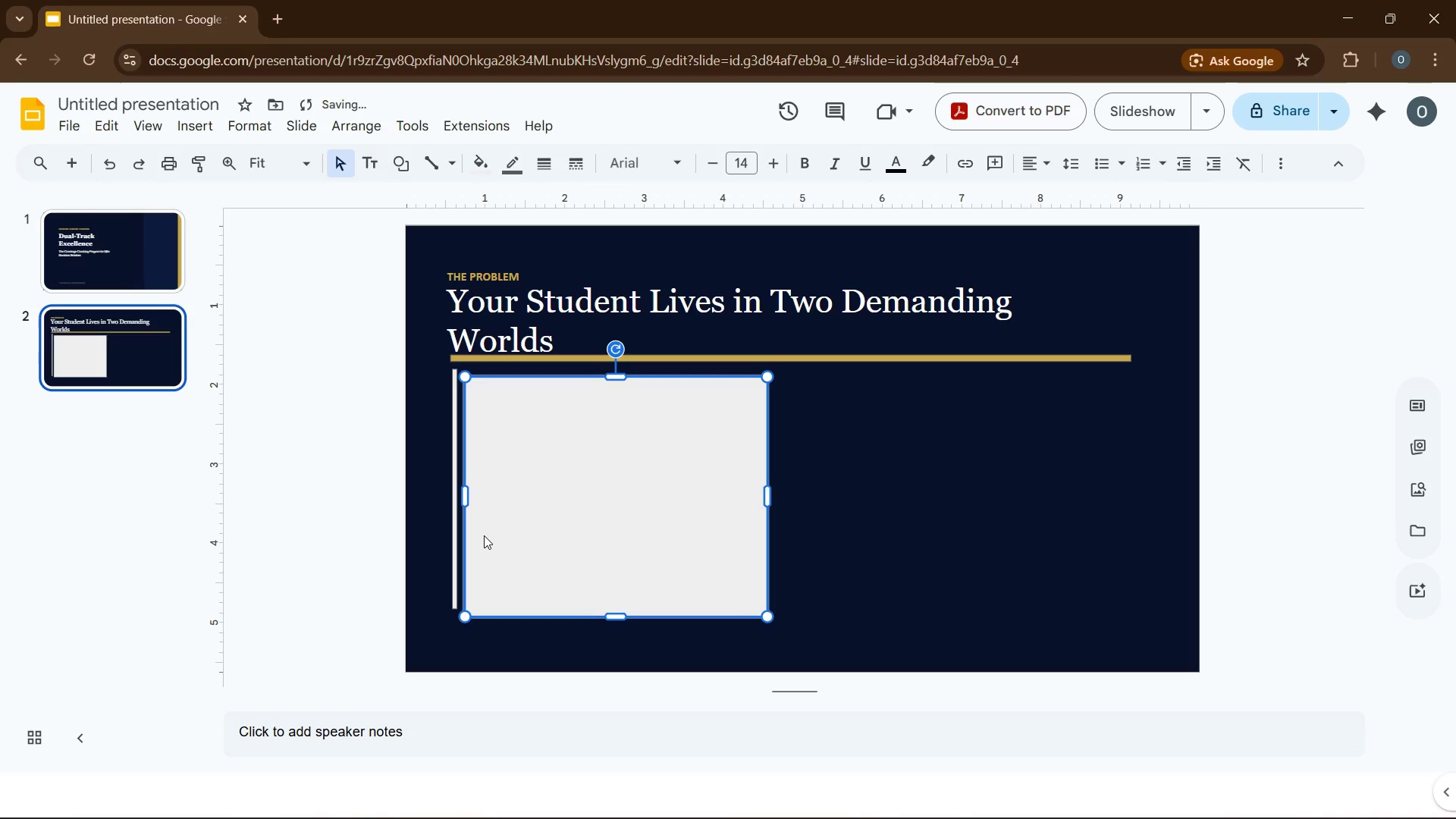 
key(ArrowUp)
 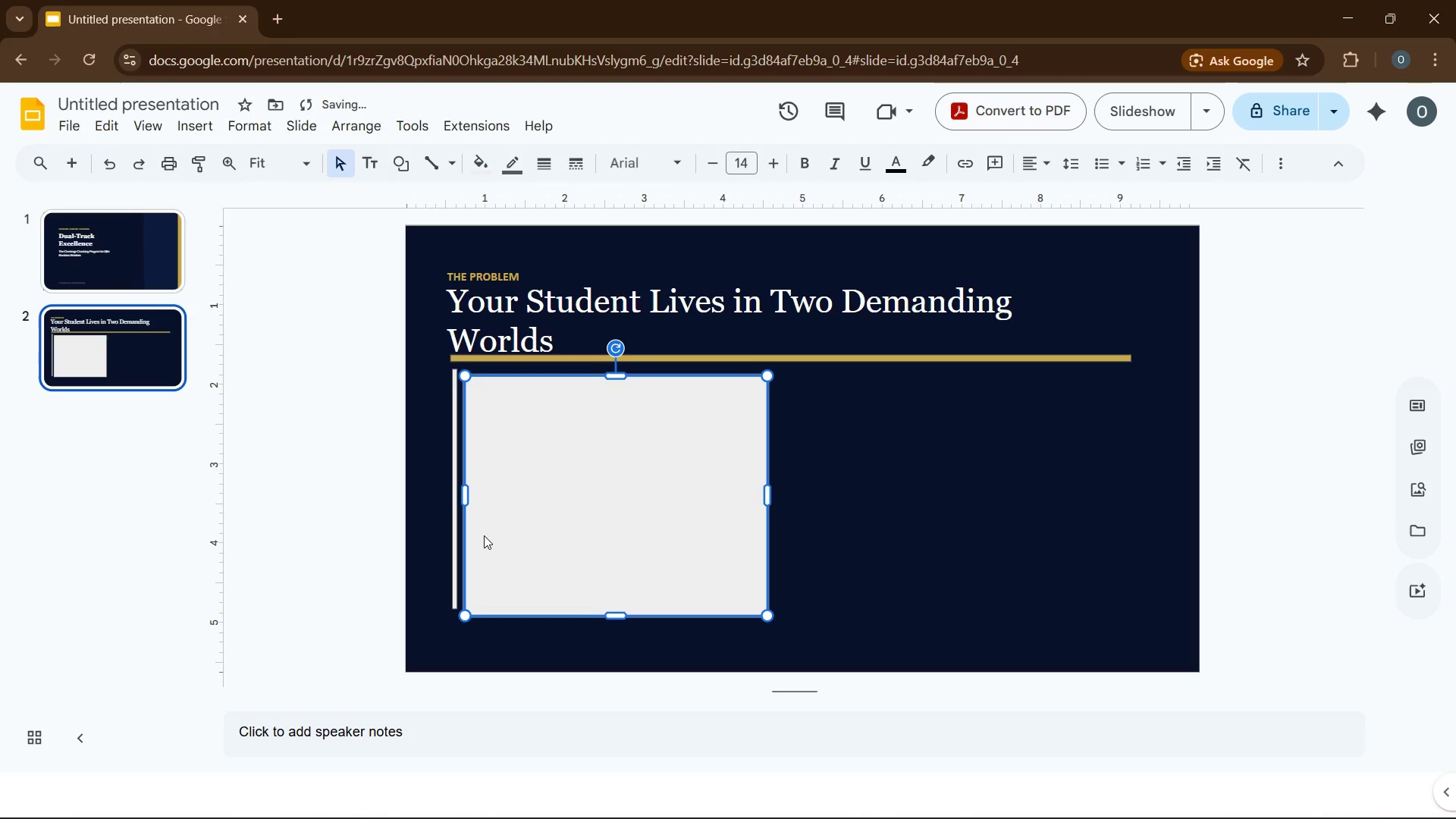 
key(ArrowUp)
 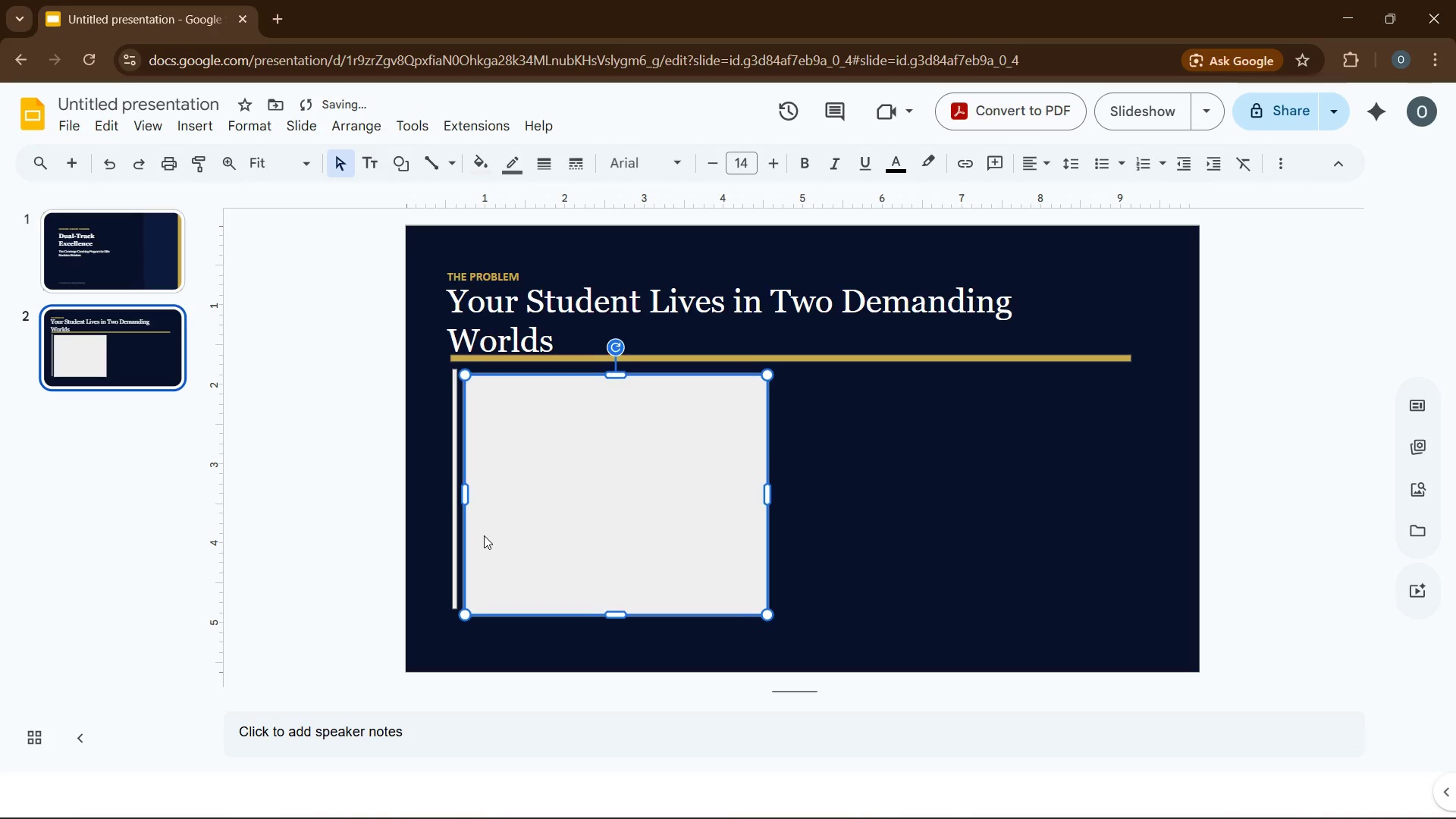 
key(ArrowUp)
 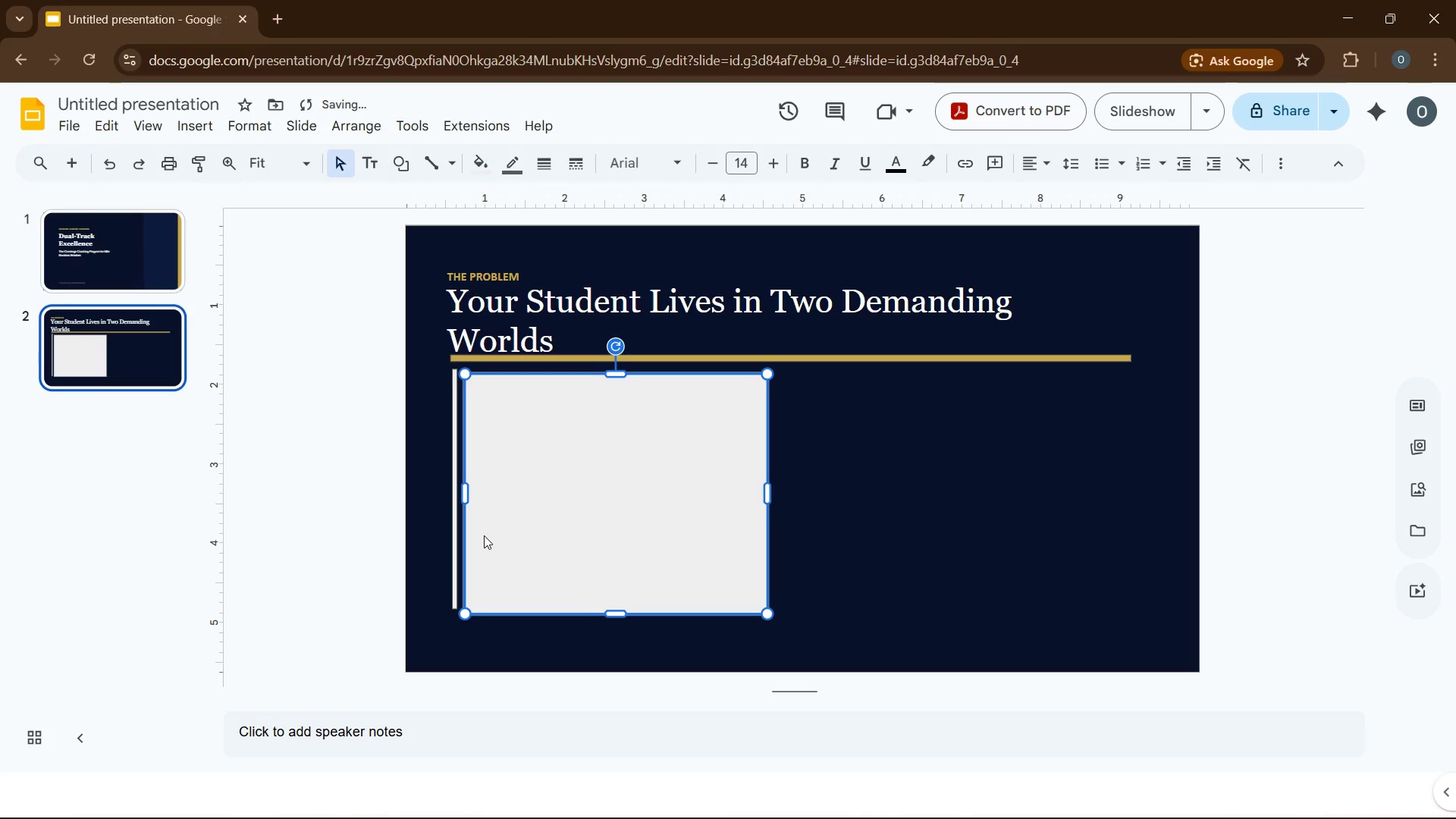 
key(ArrowUp)
 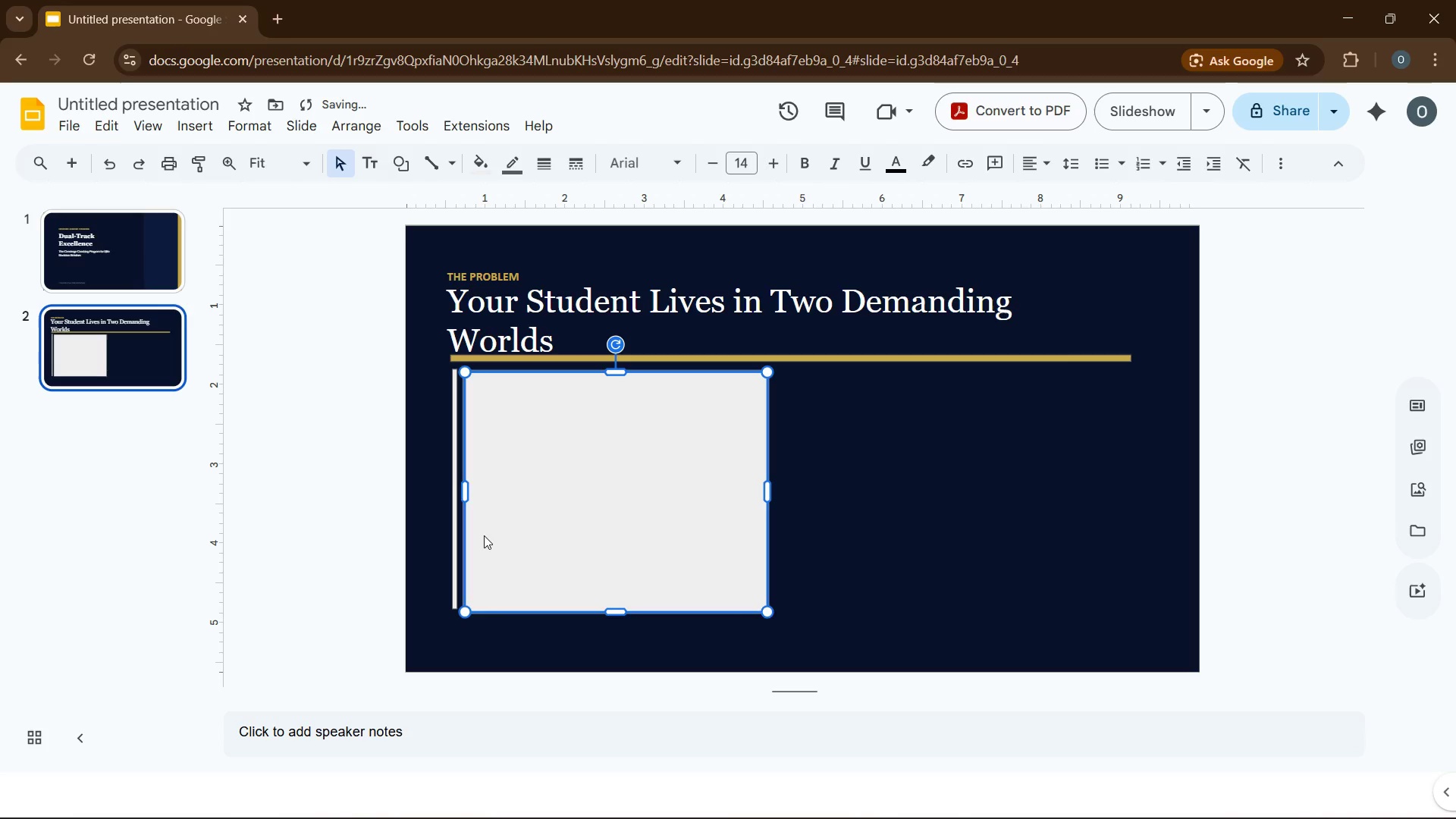 
key(ArrowUp)
 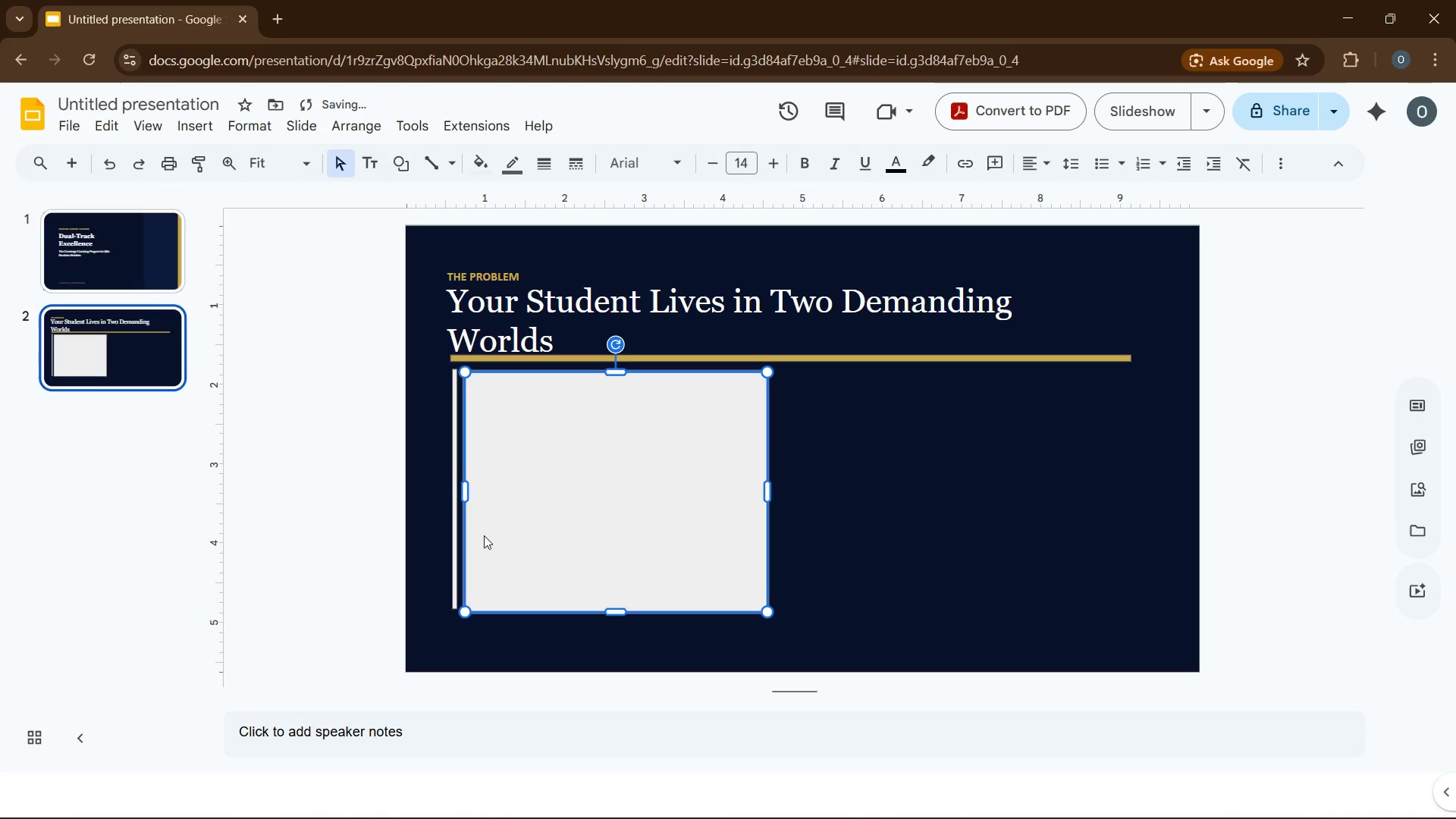 
key(ArrowLeft)
 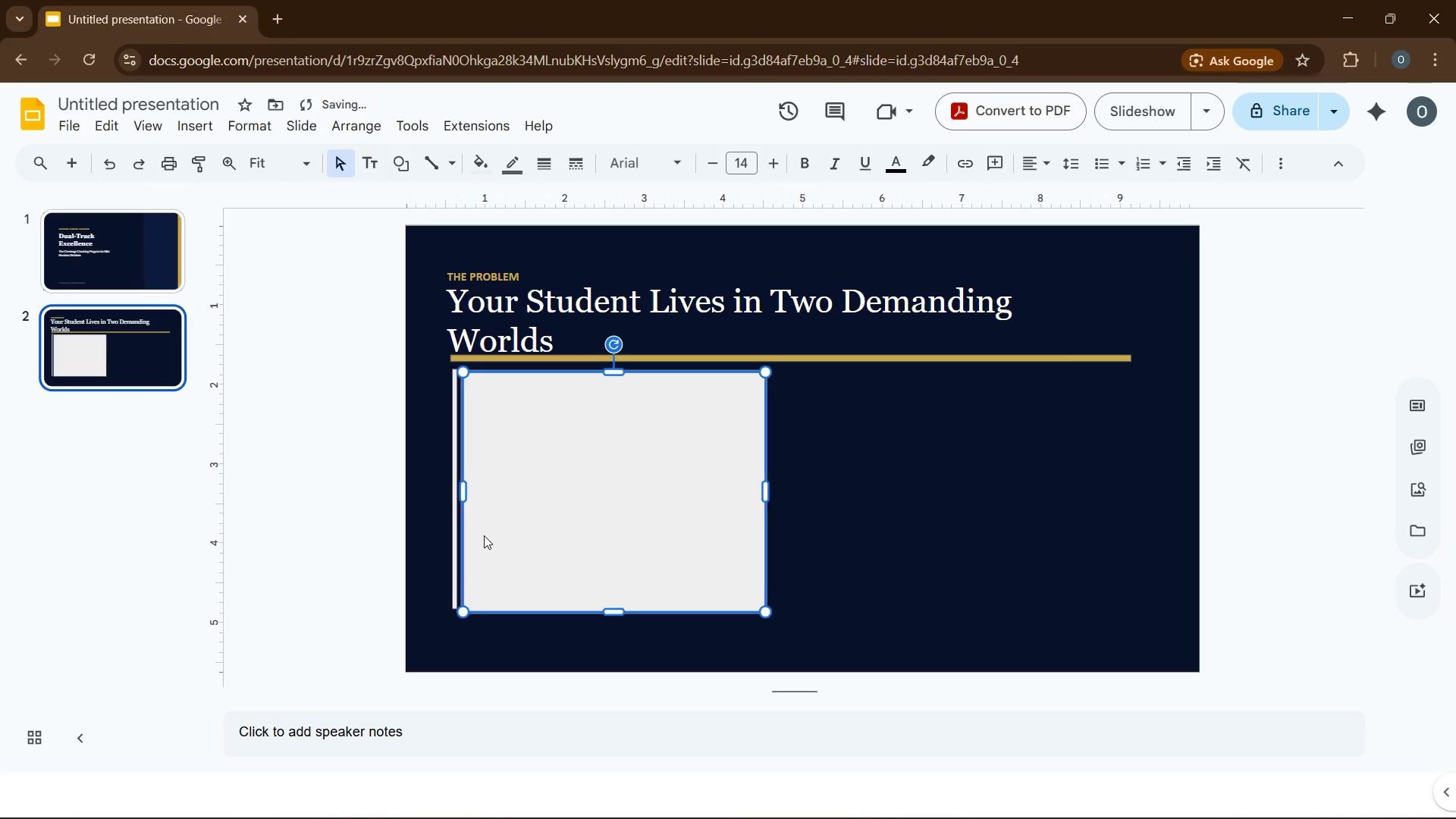 
key(ArrowLeft)
 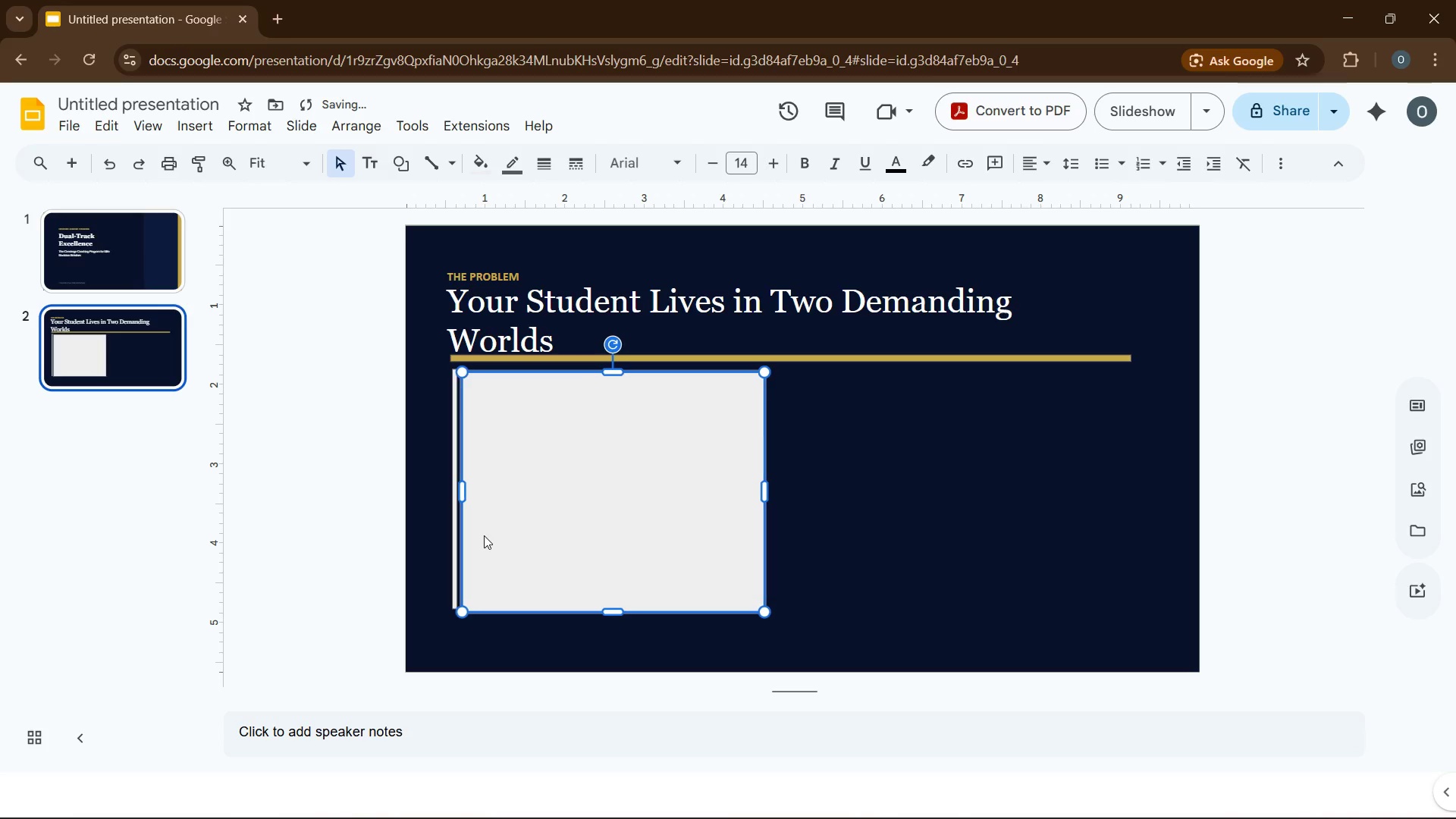 
key(ArrowLeft)
 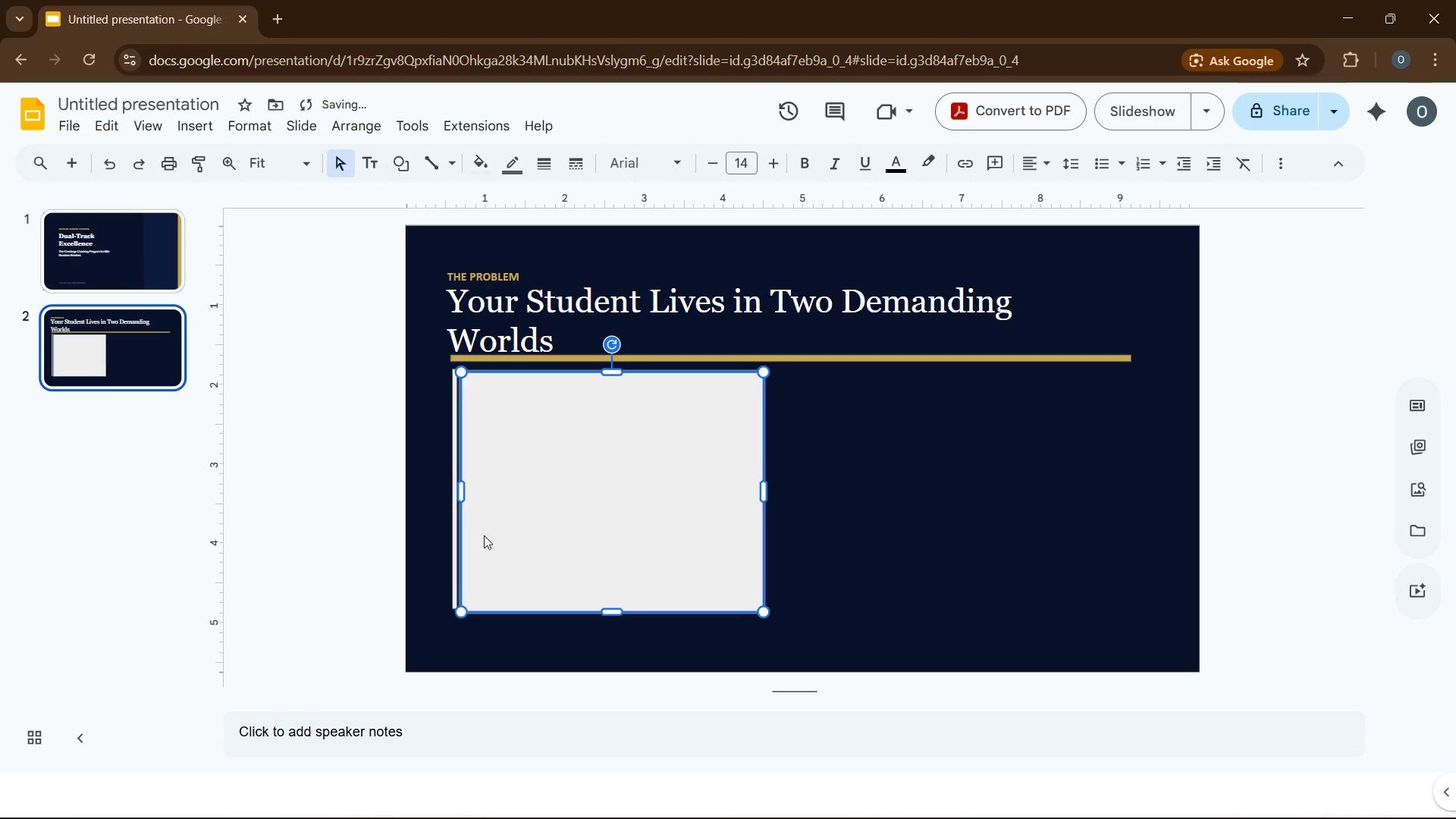 
key(ArrowLeft)
 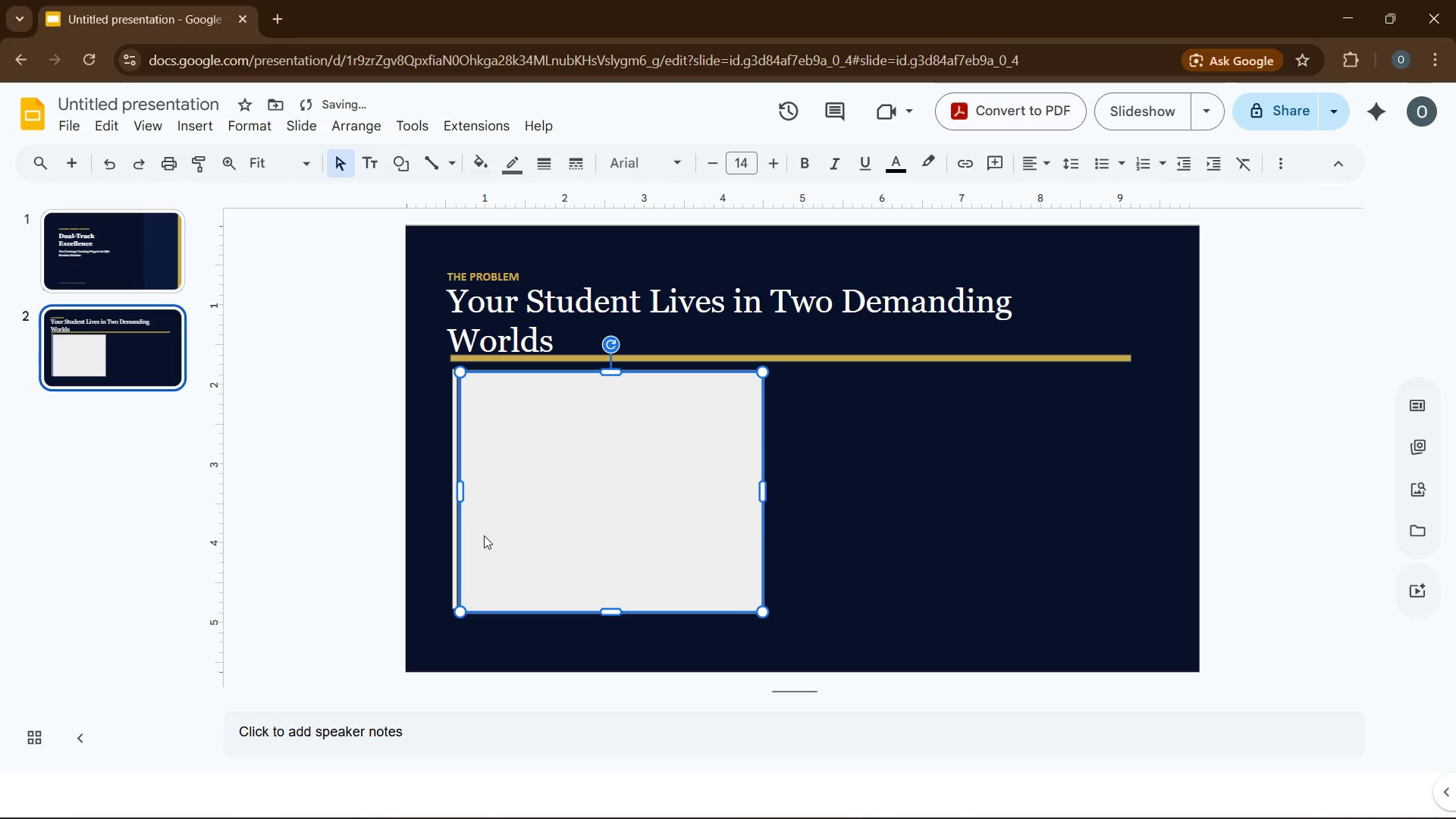 
key(ArrowLeft)
 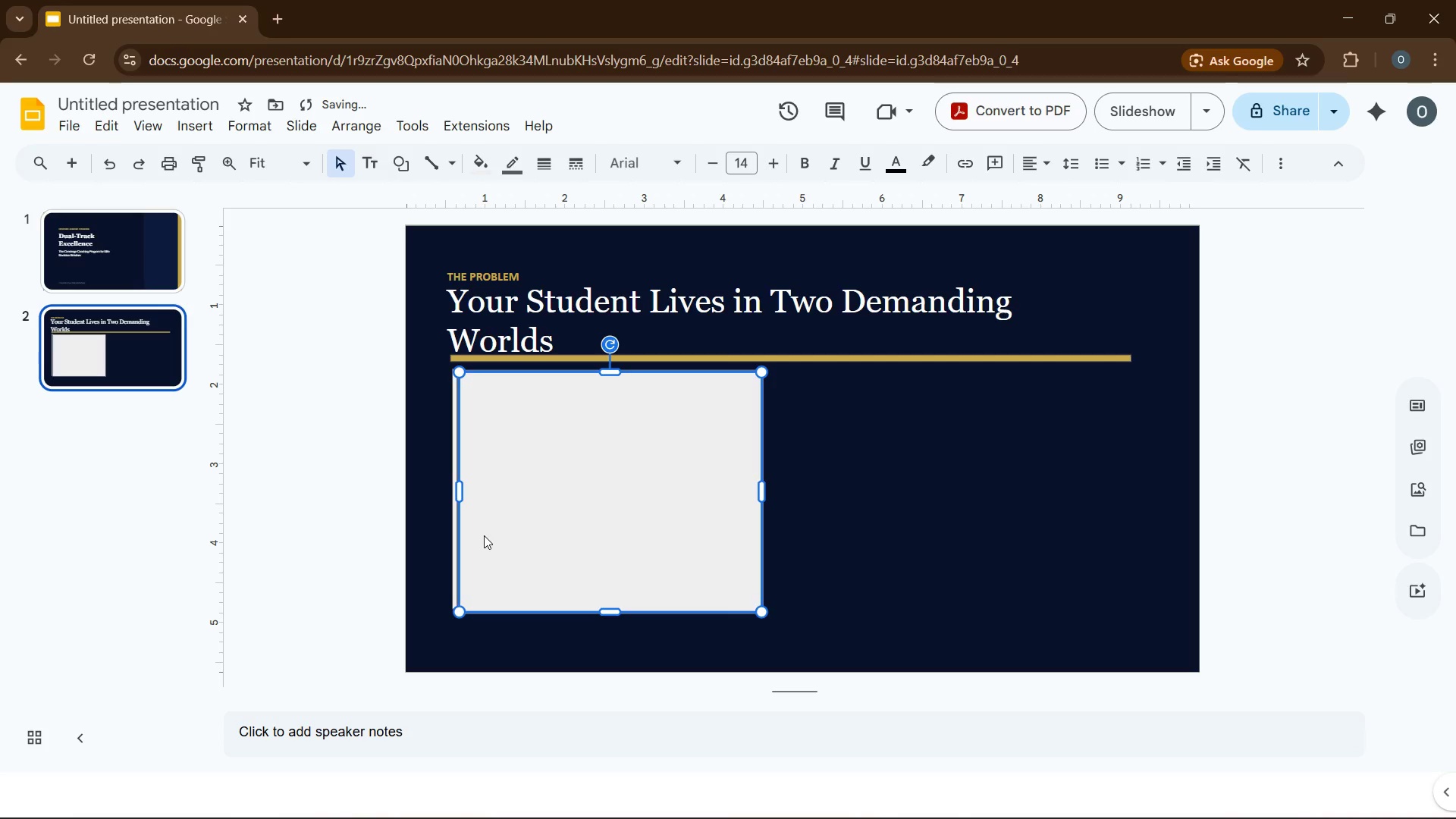 
key(ArrowLeft)
 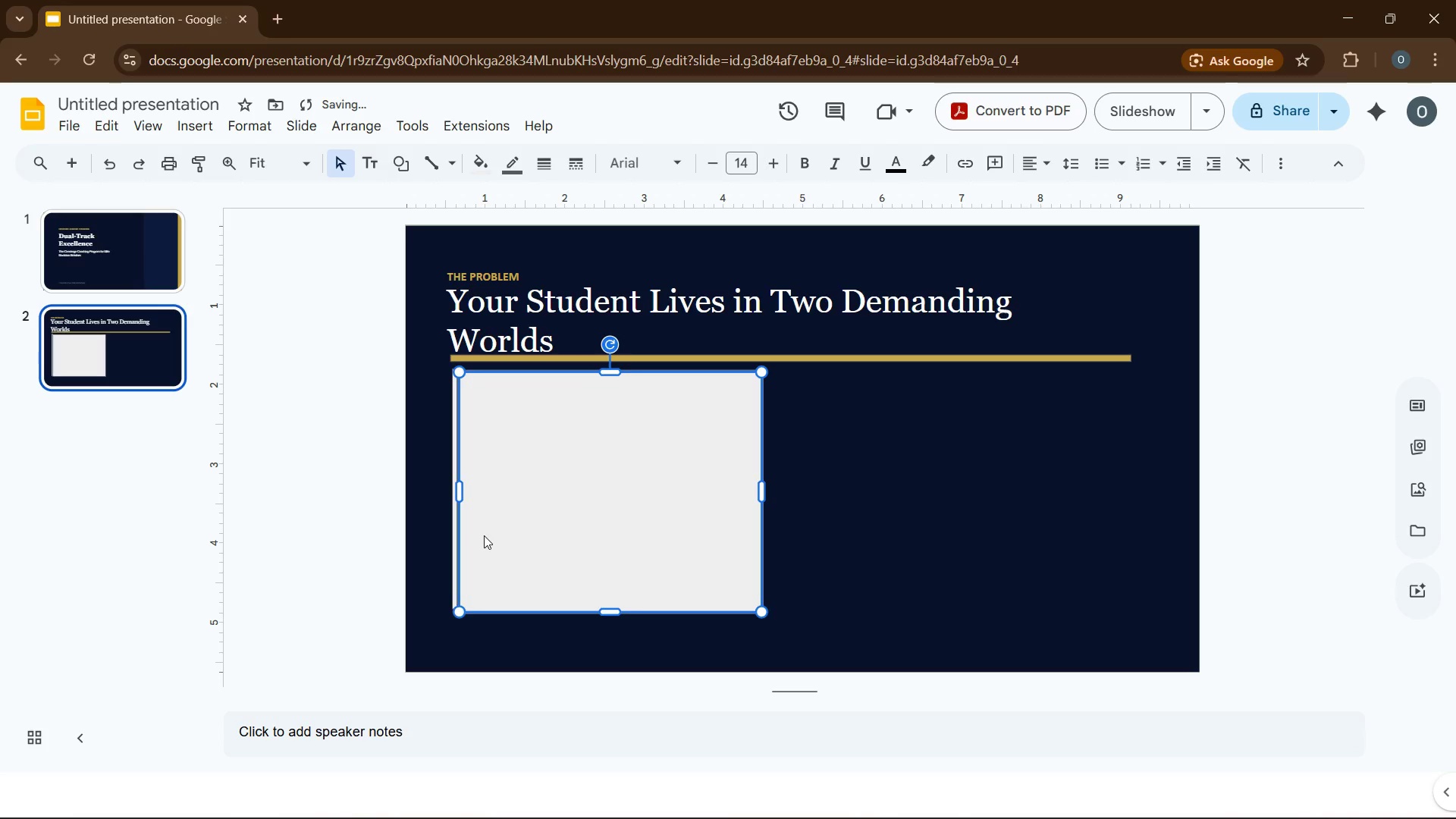 
key(ArrowLeft)
 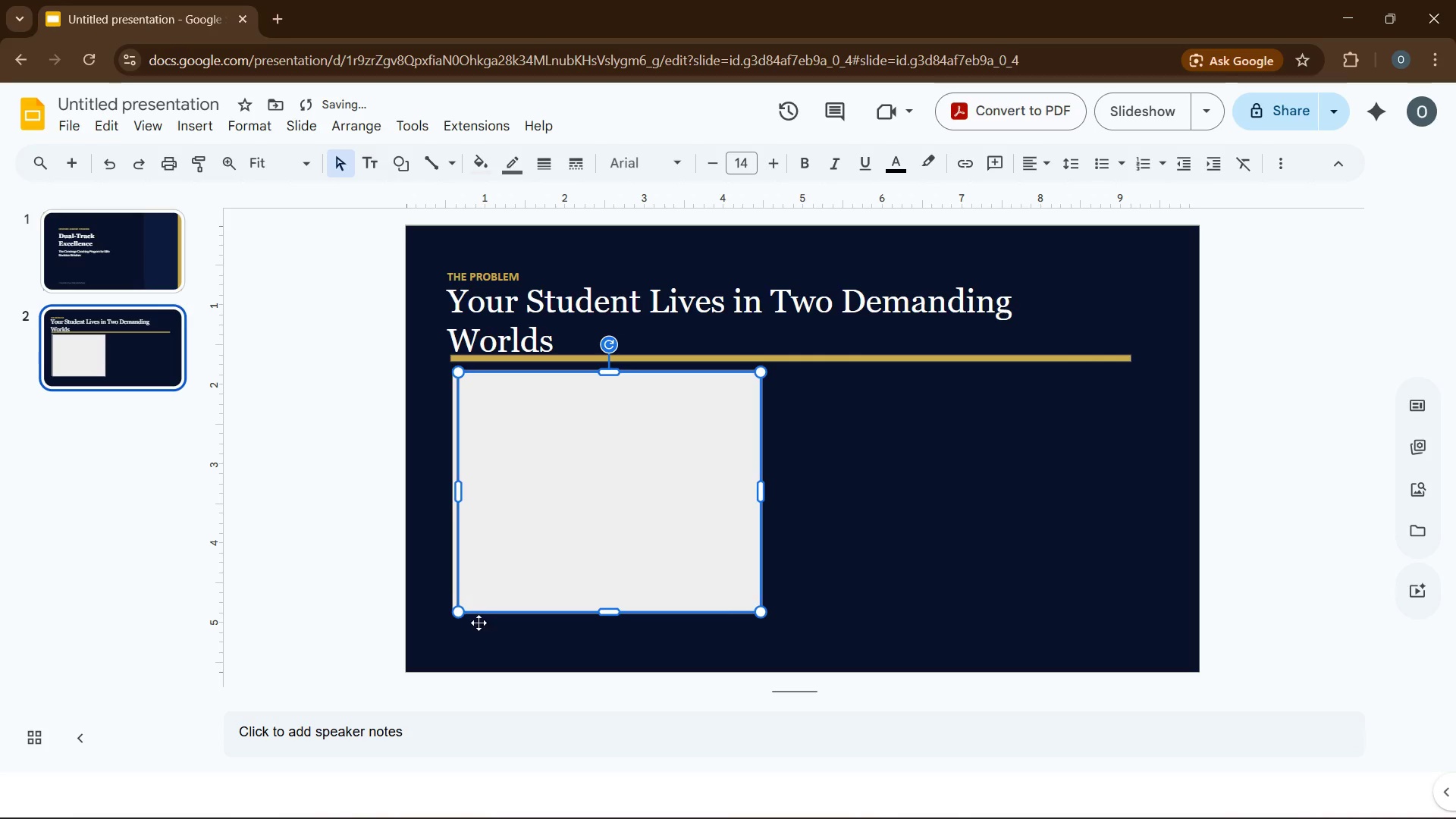 
left_click([478, 637])
 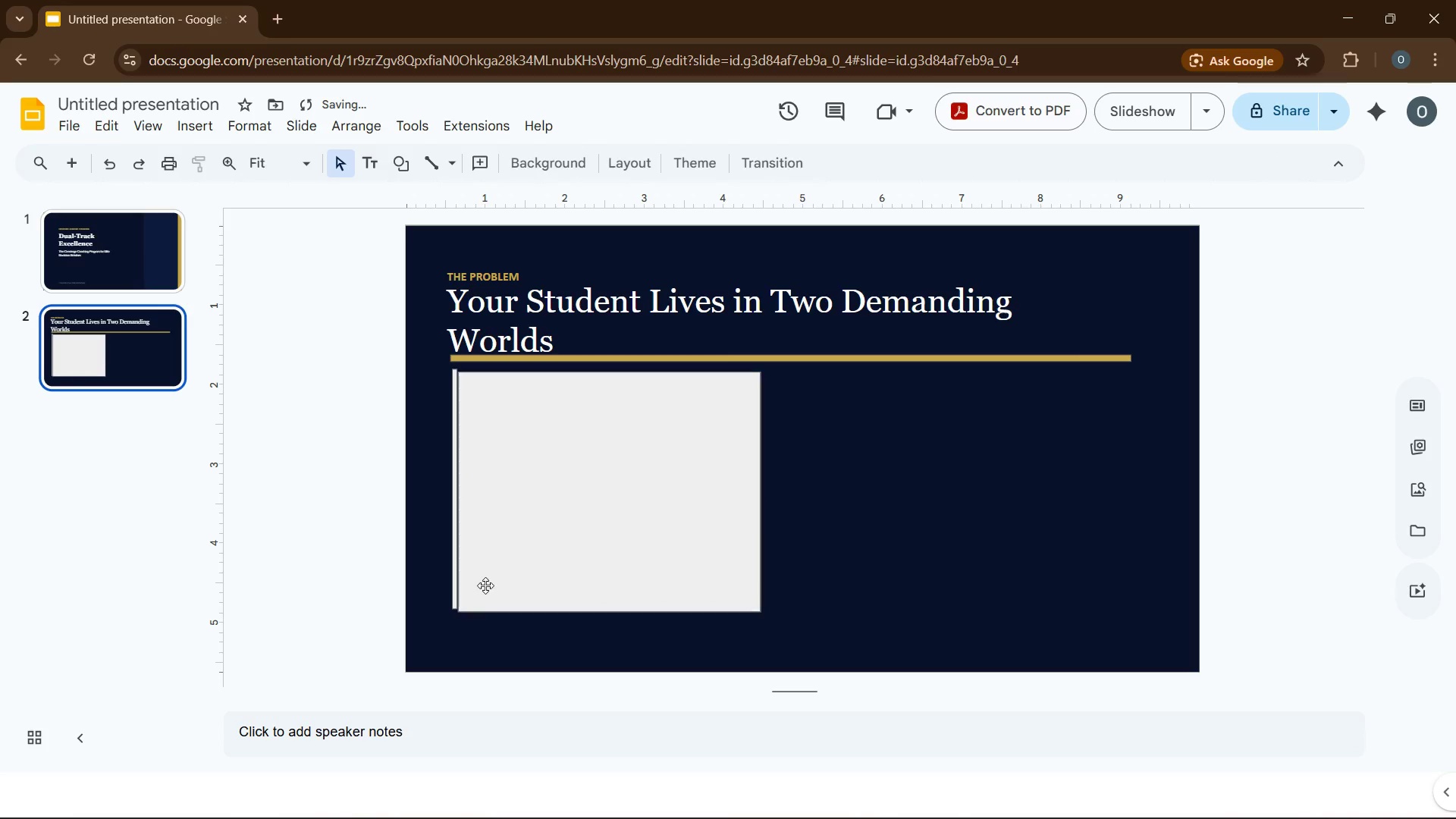 
left_click([489, 581])
 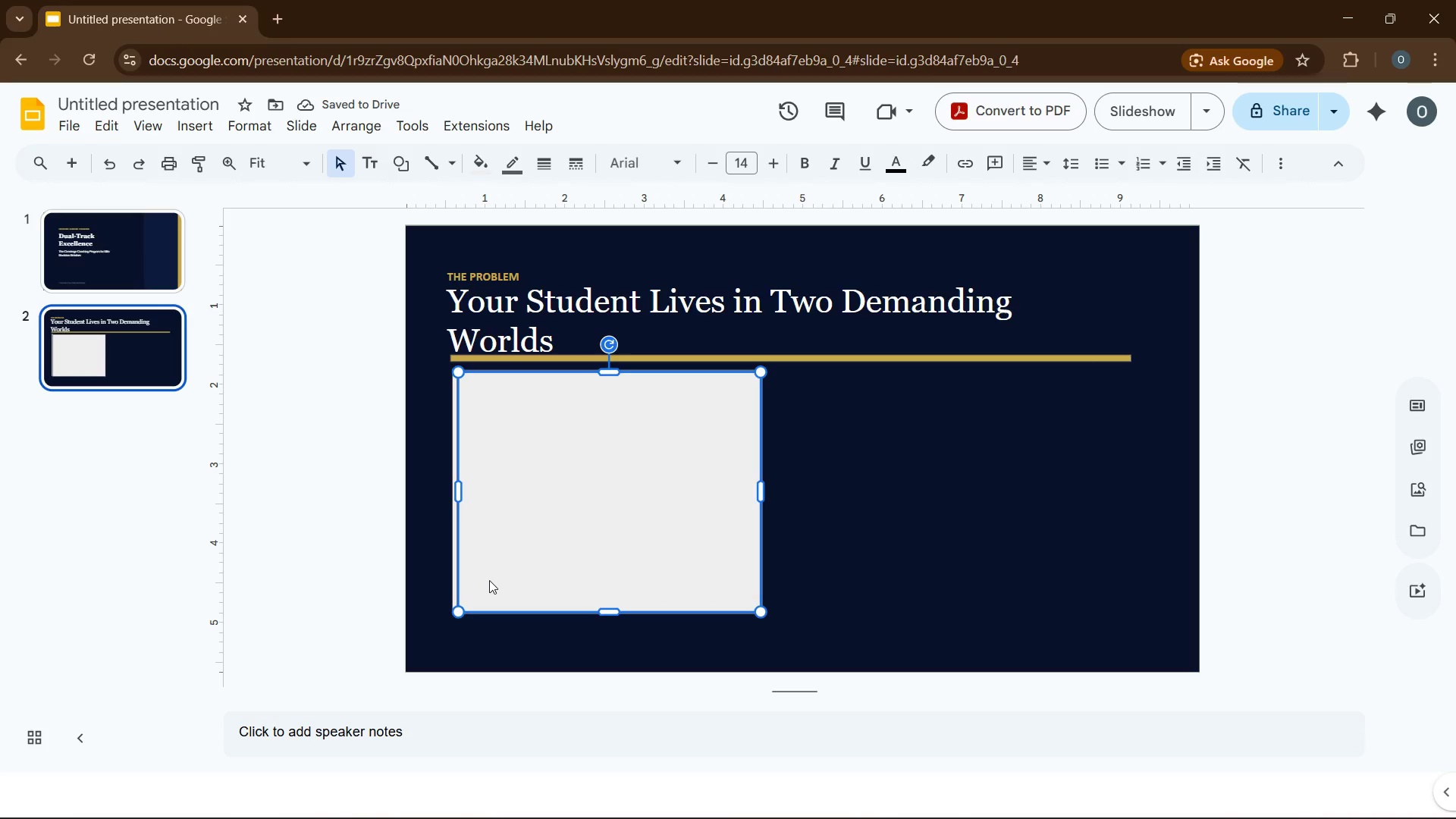 
key(ArrowUp)
 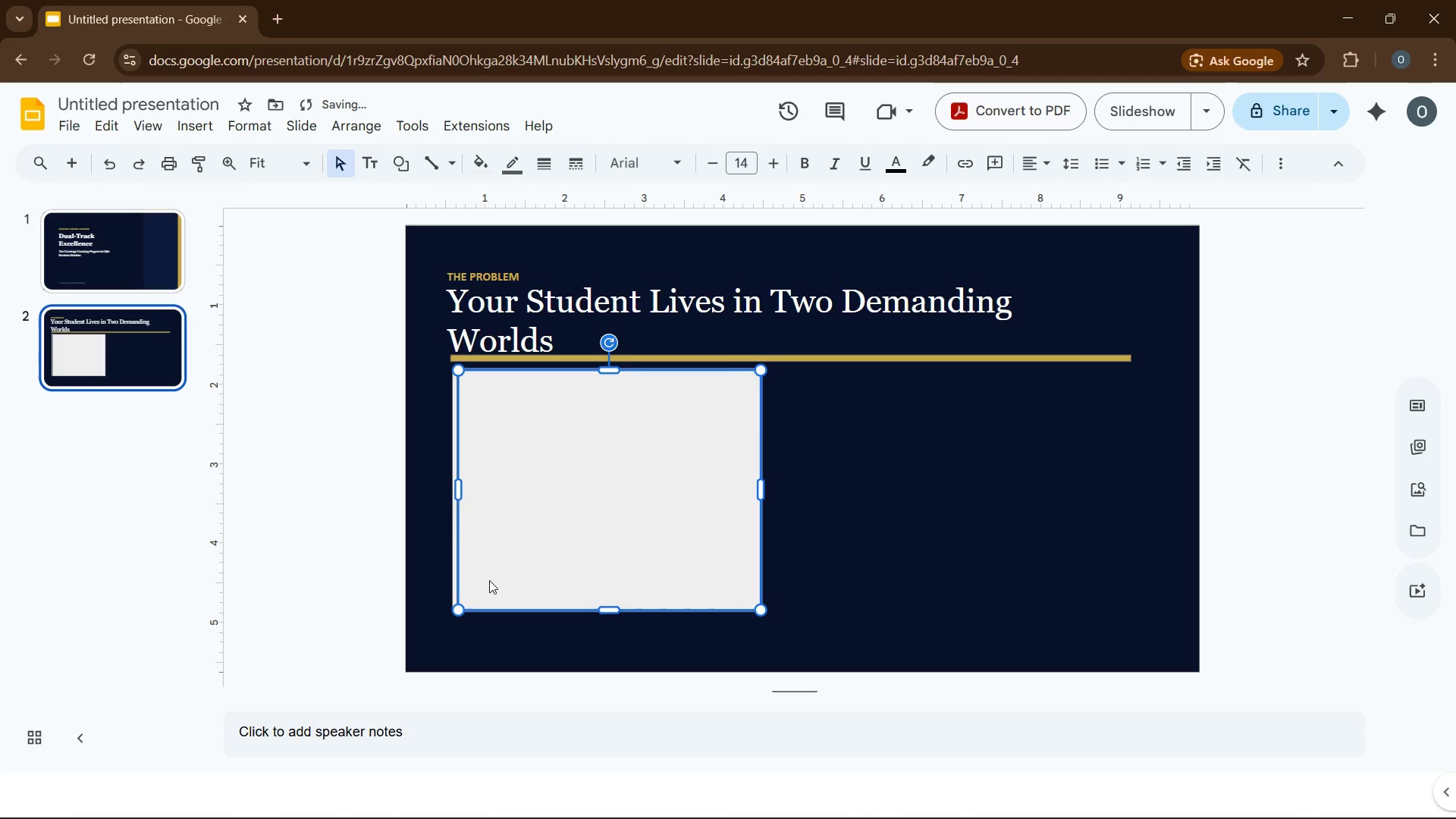 
key(ArrowUp)
 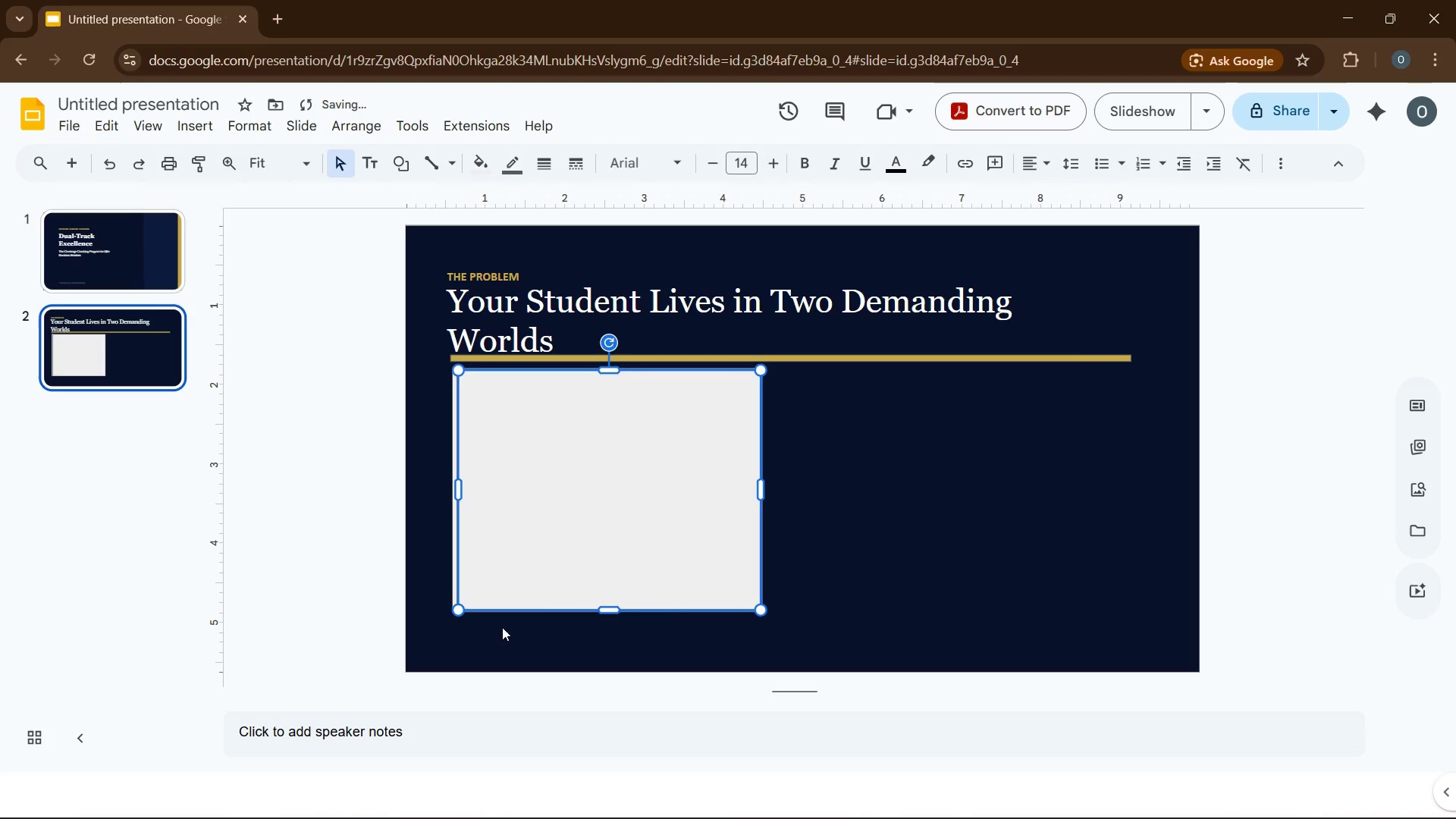 
left_click([507, 647])
 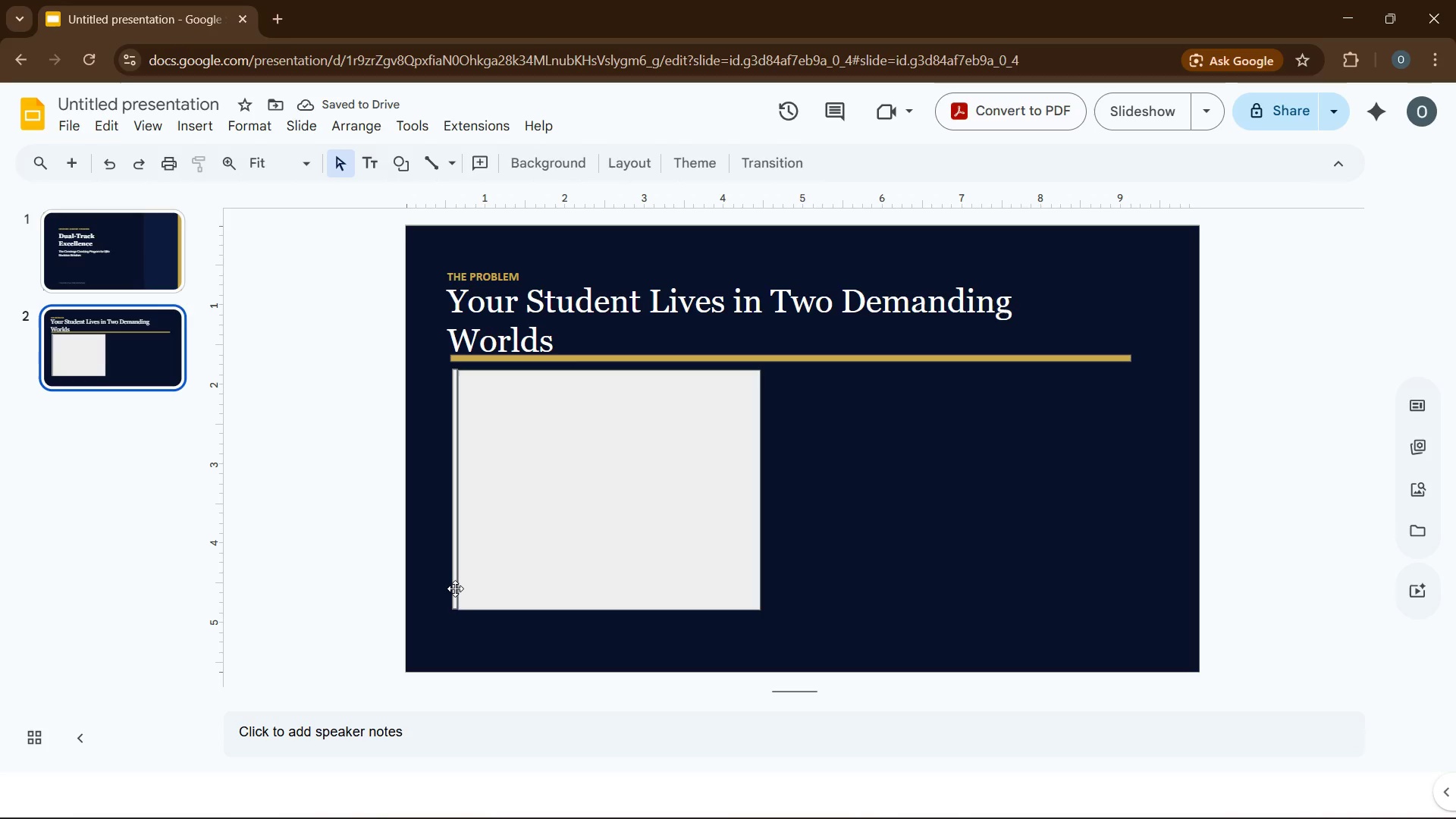 
left_click([453, 592])
 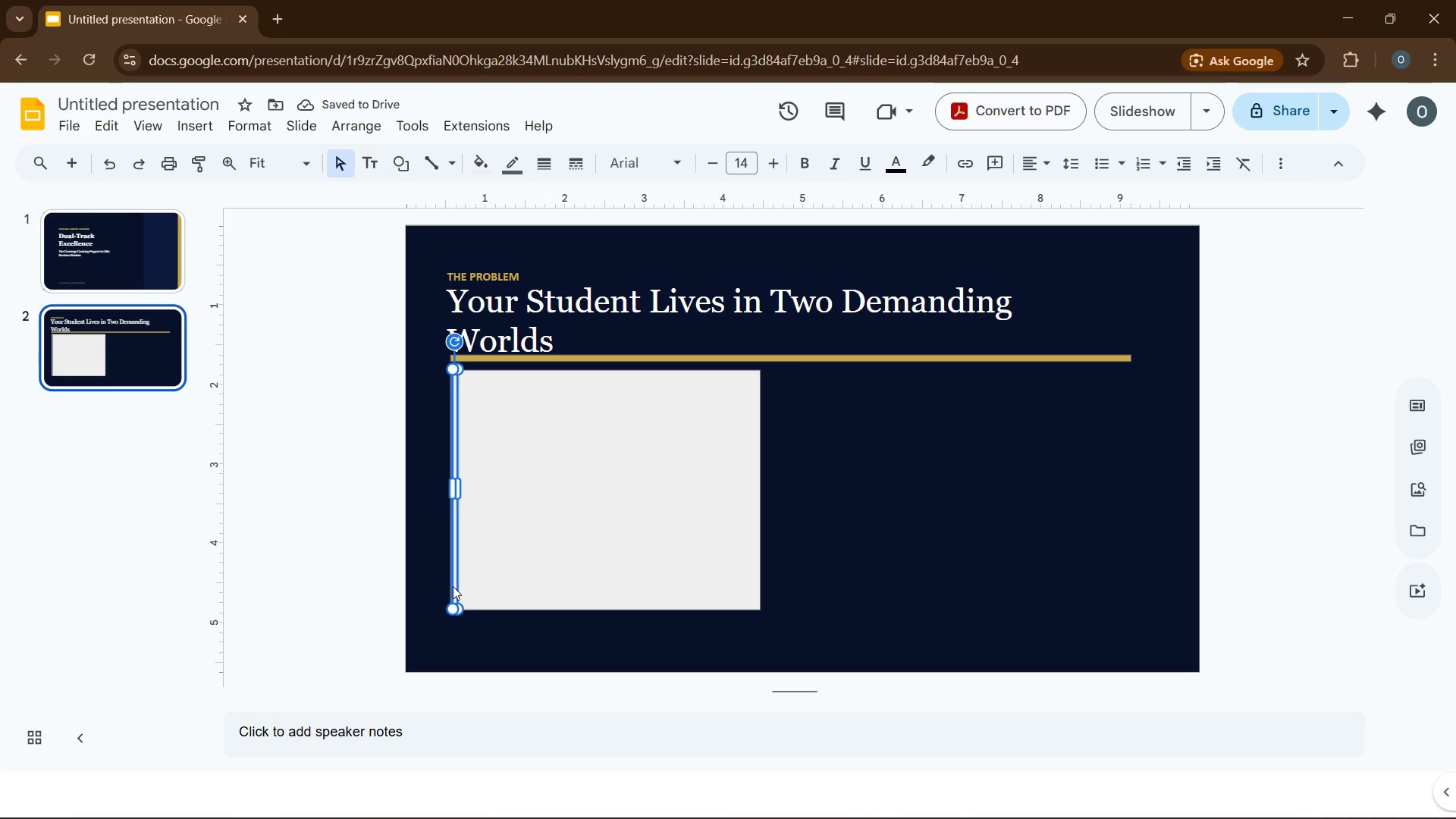 
key(ArrowDown)
 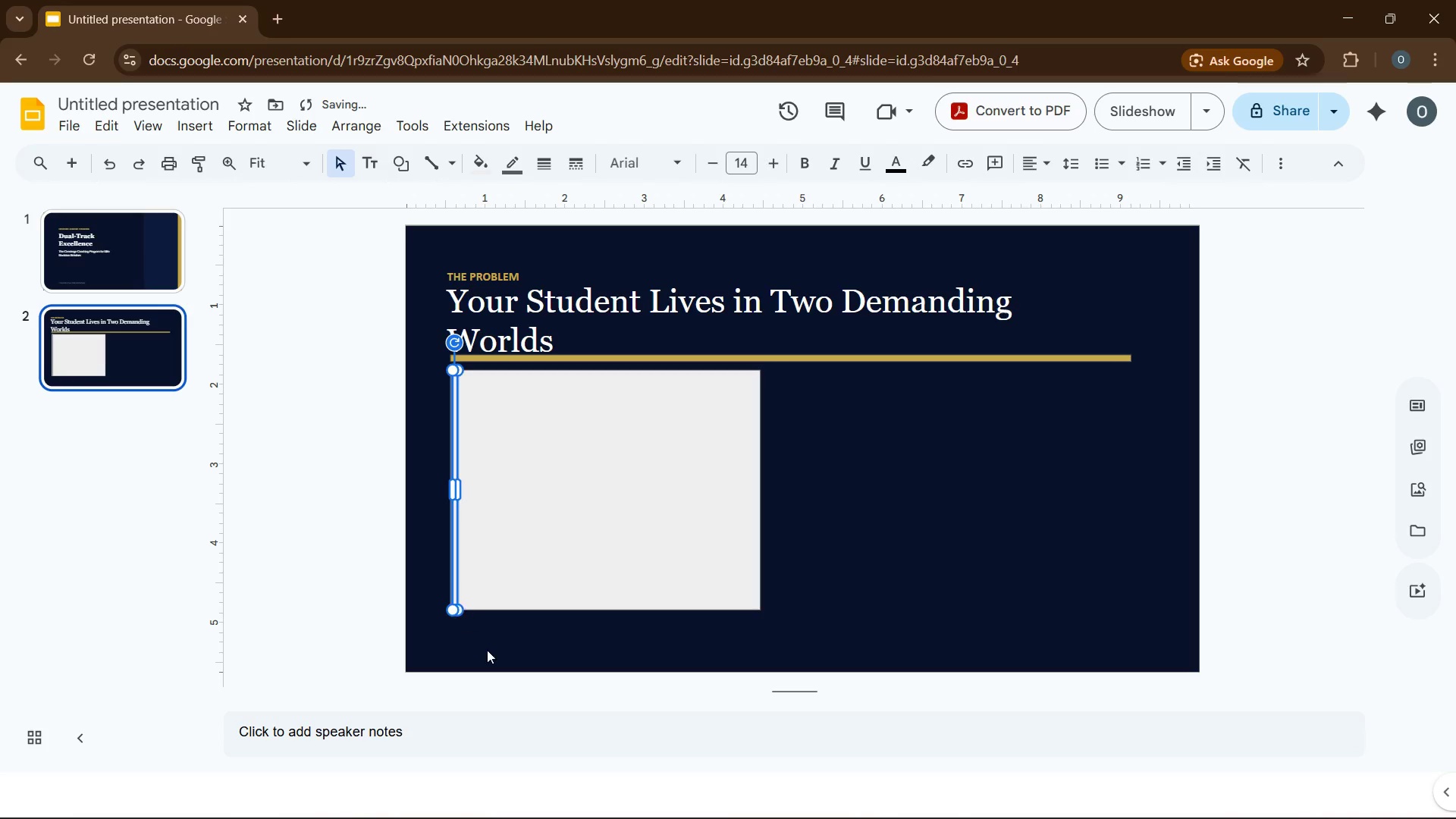 
left_click([488, 652])
 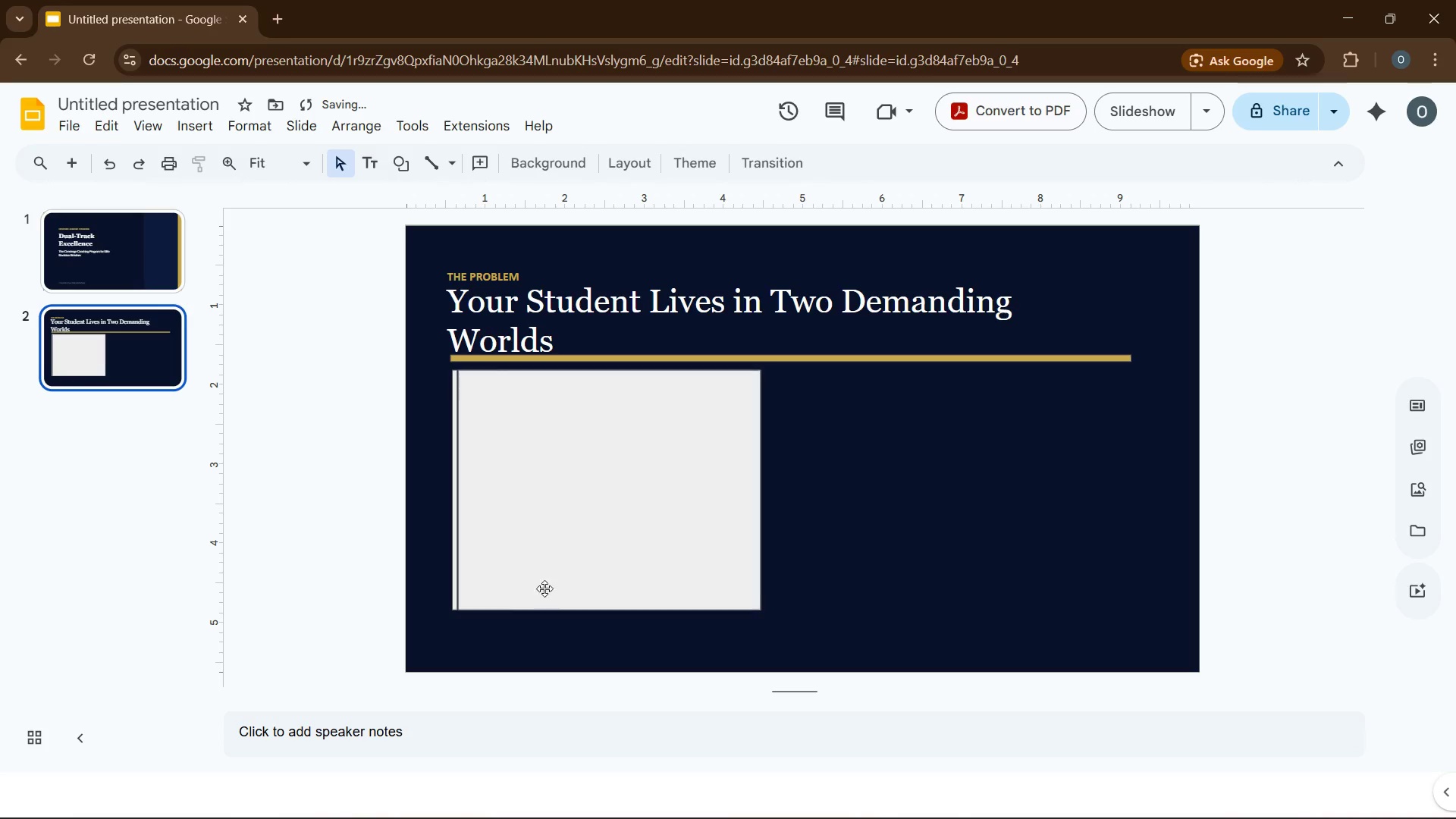 
left_click([556, 573])
 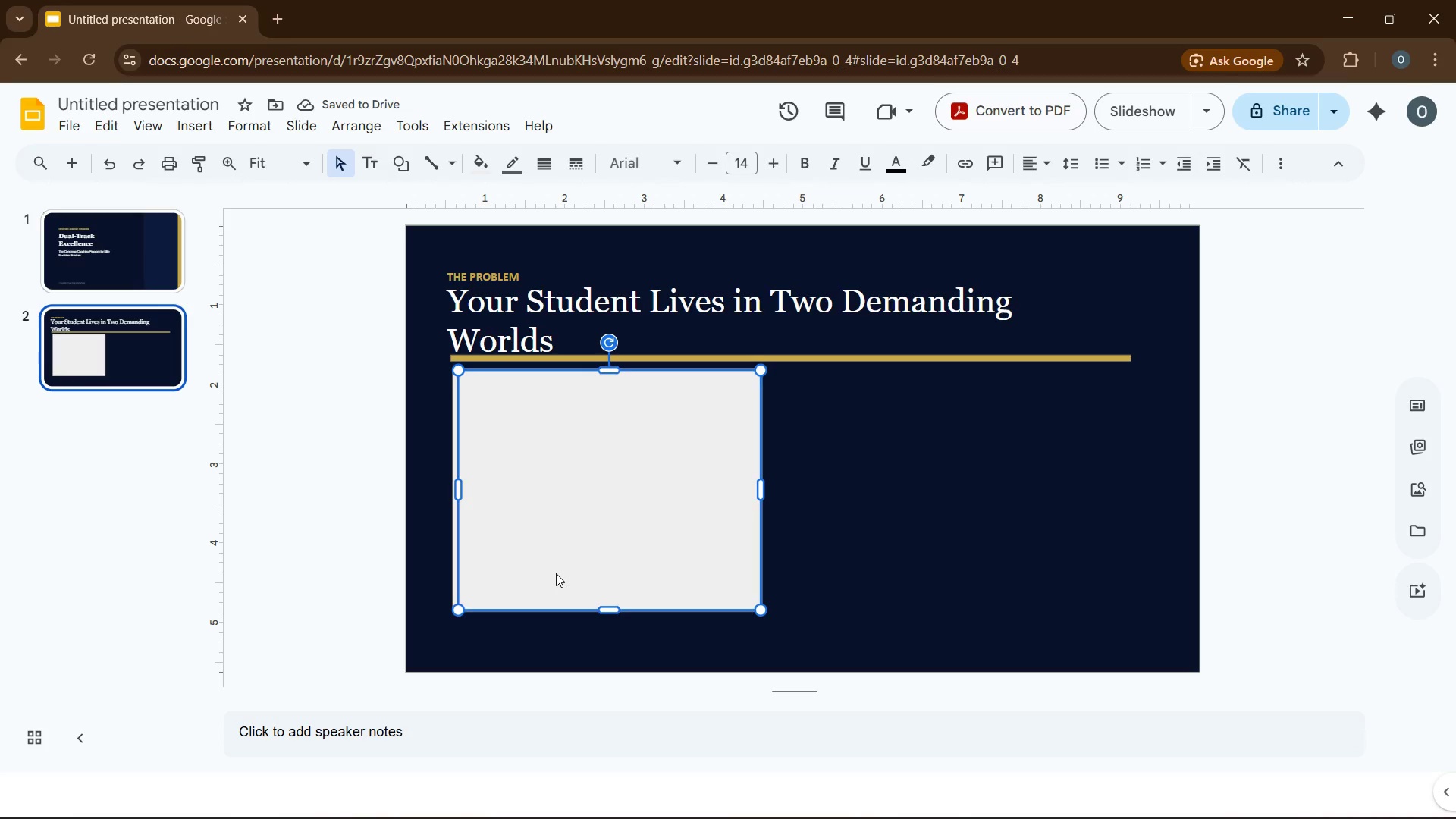 
key(ArrowLeft)
 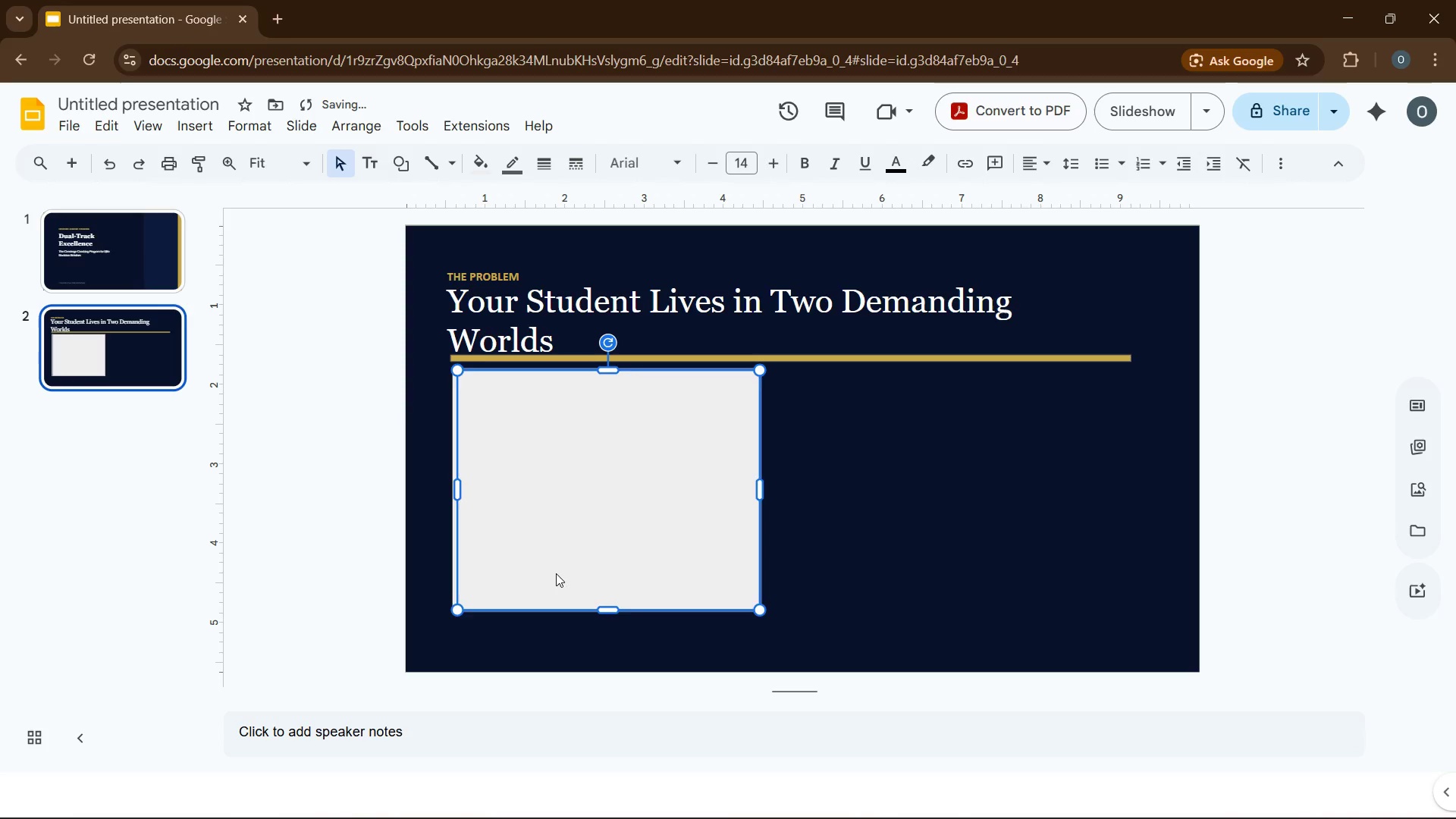 
key(ArrowLeft)
 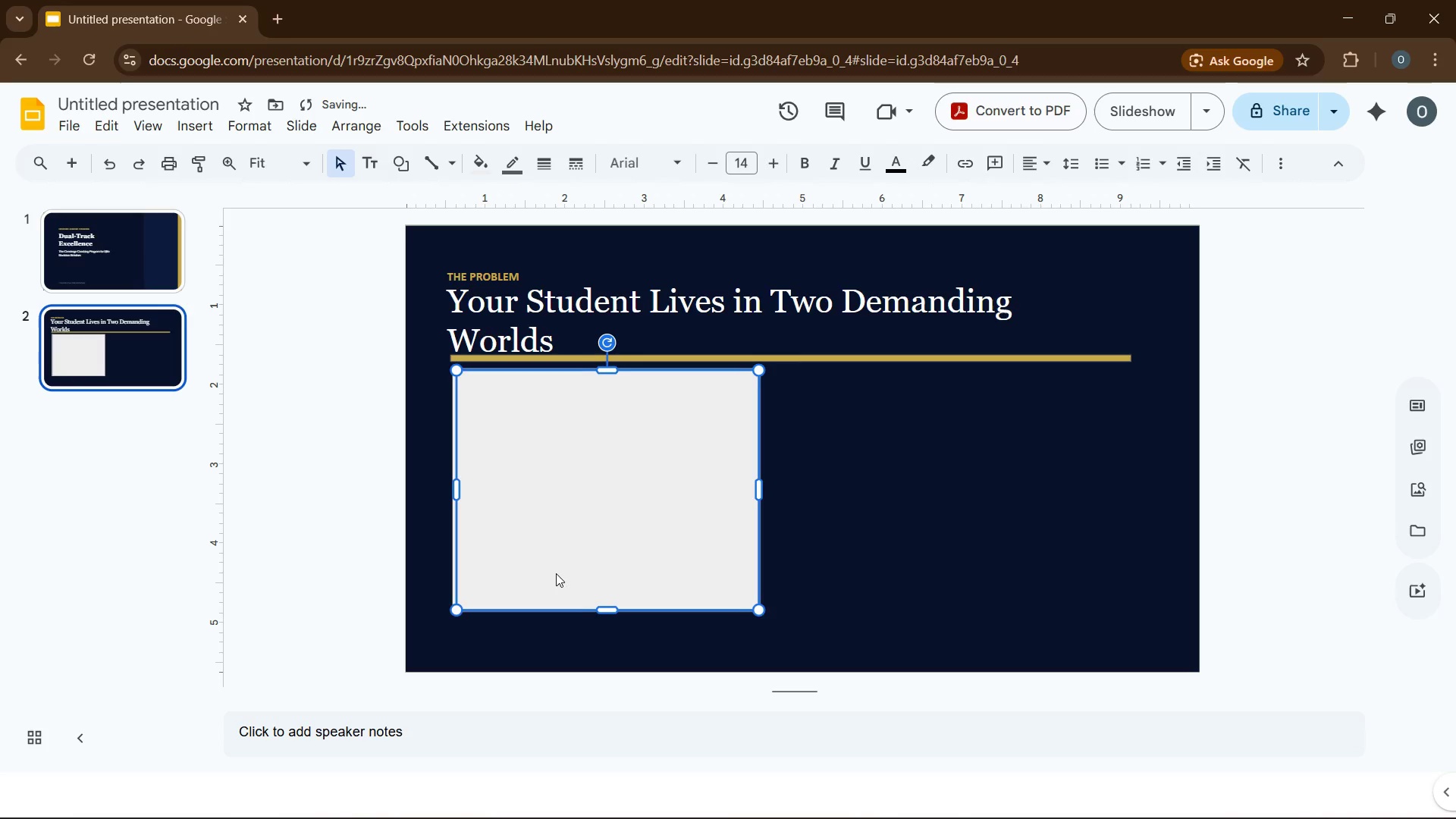 
key(ArrowRight)
 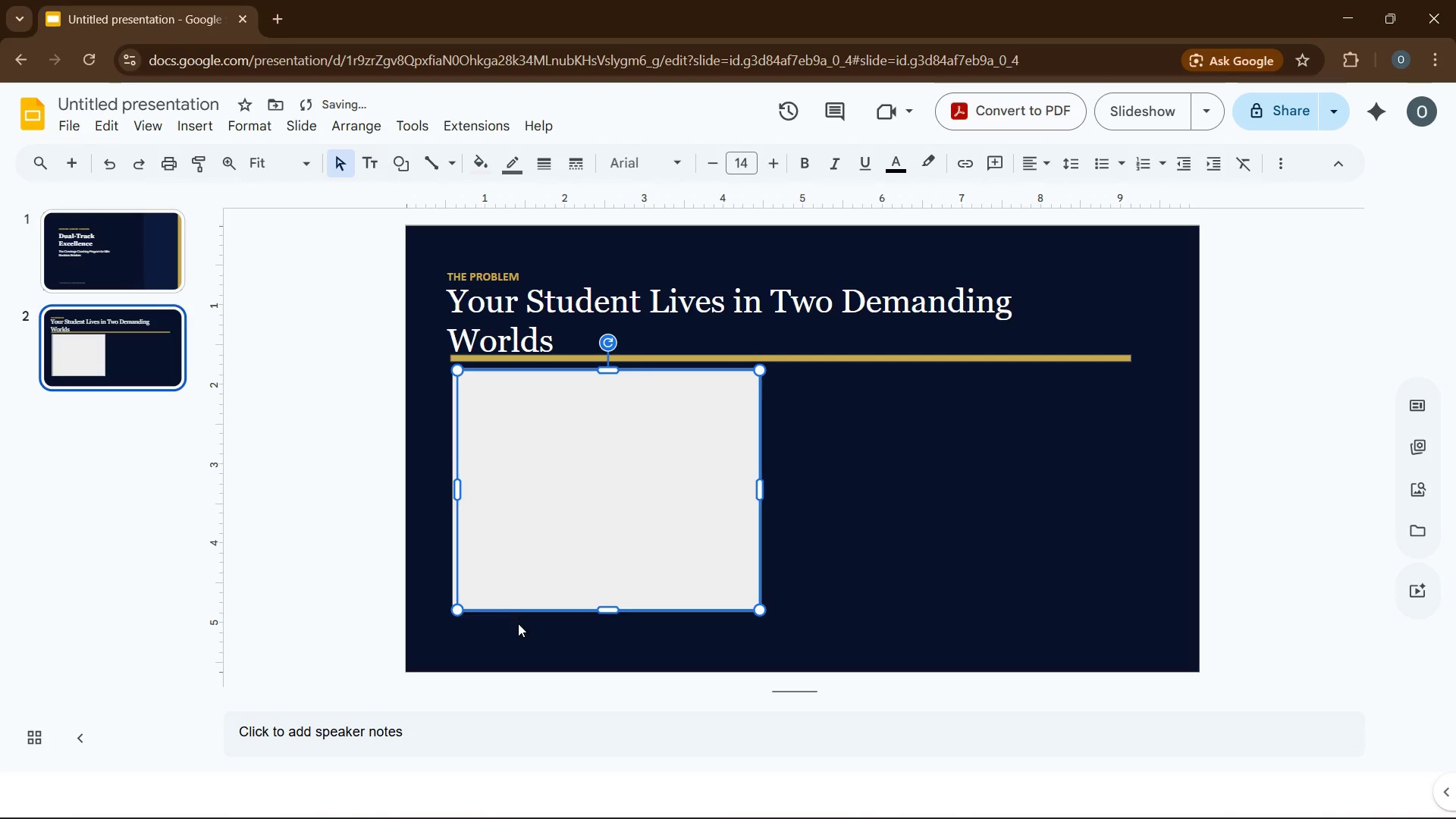 
left_click([520, 643])
 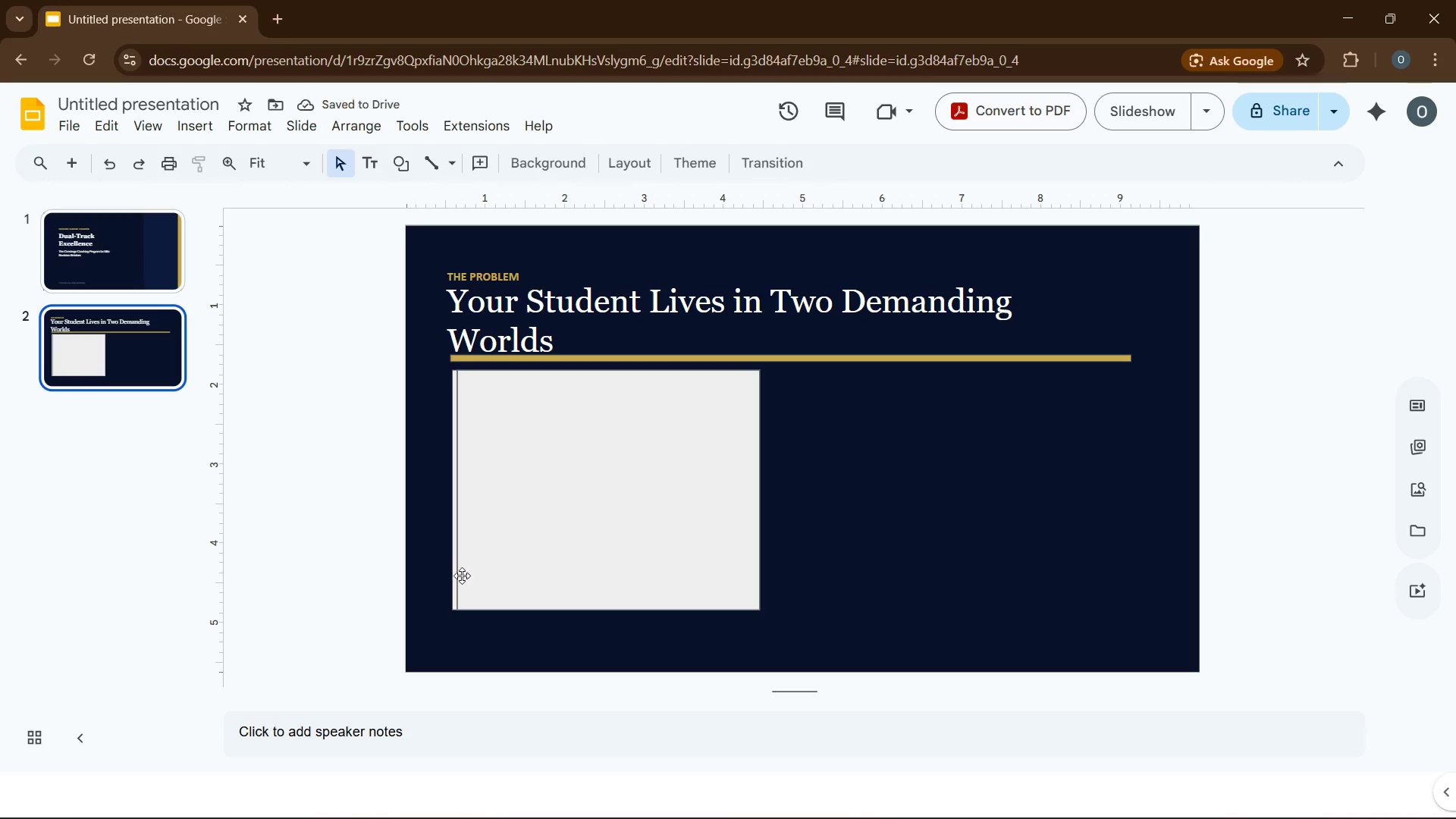 
left_click([473, 574])
 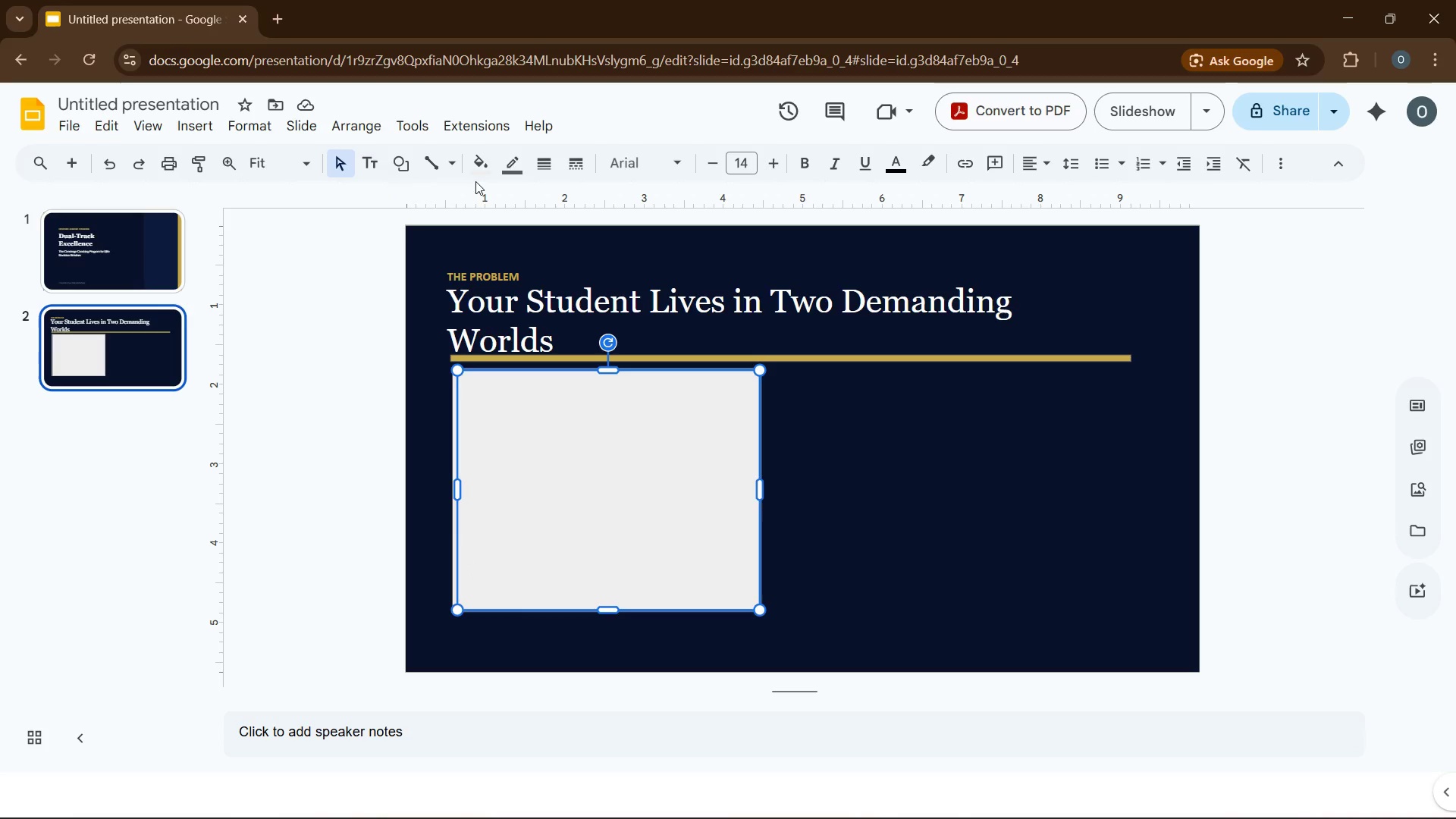 
wait(6.72)
 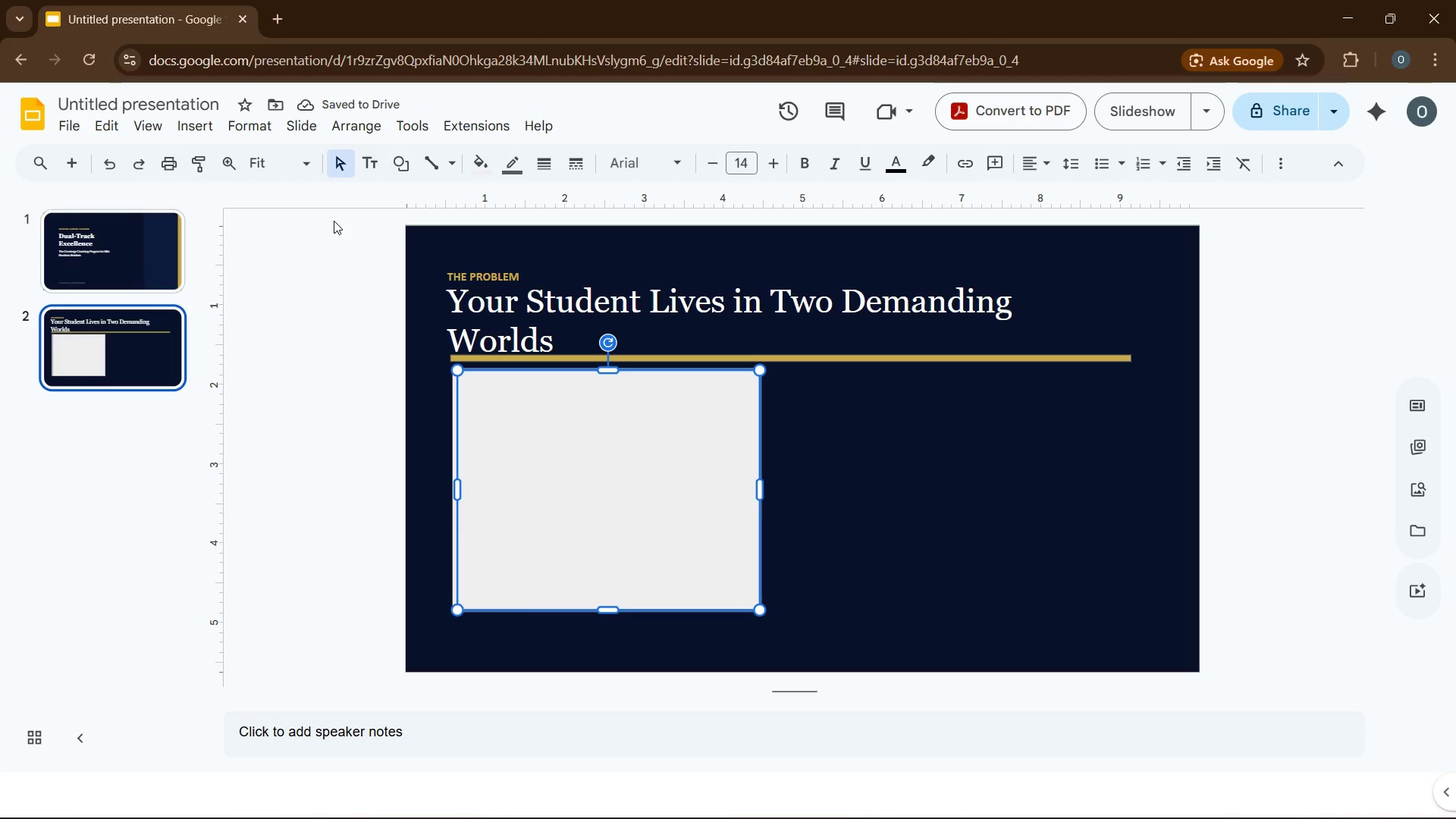 
left_click([419, 419])
 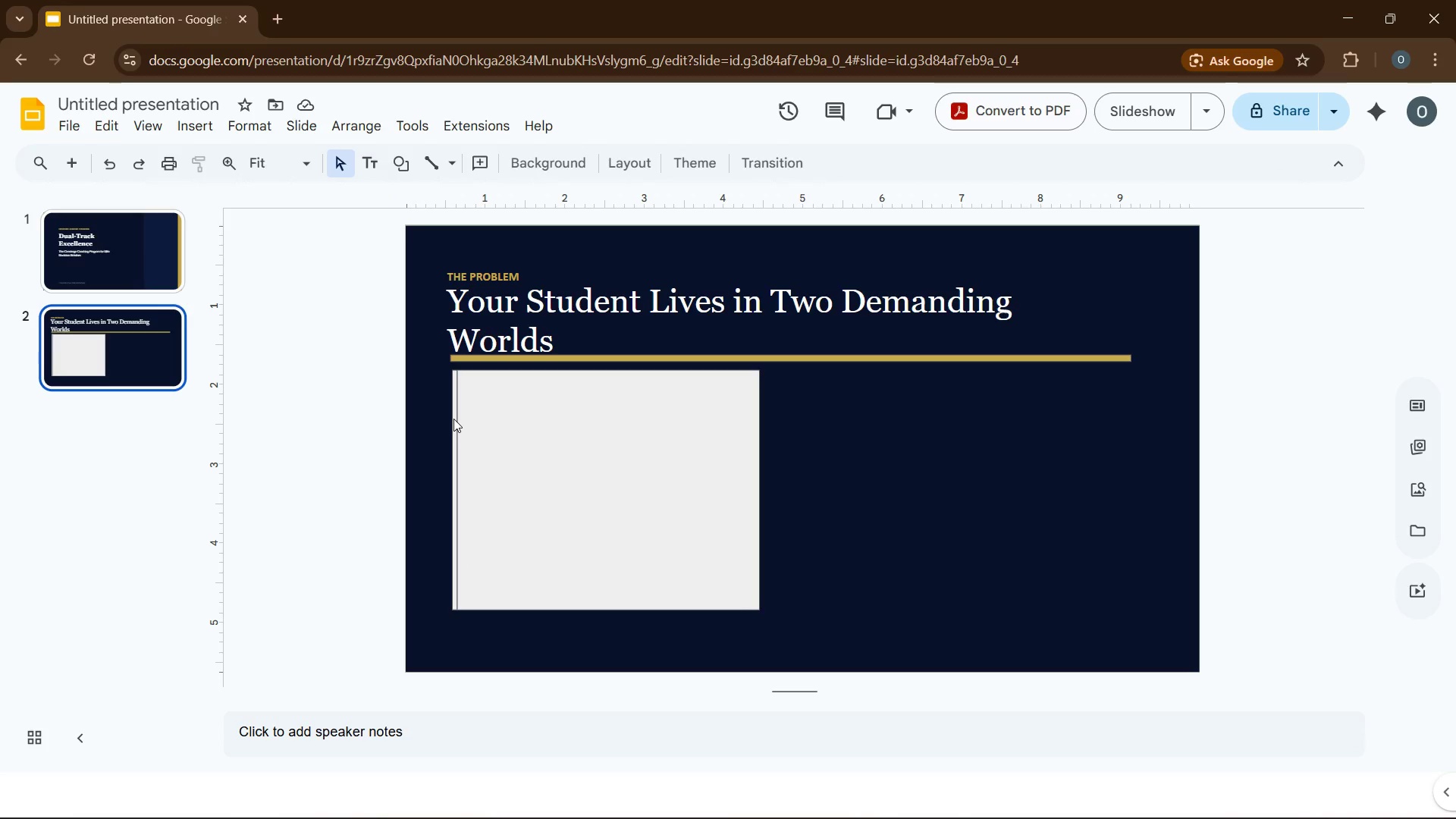 
left_click([453, 419])
 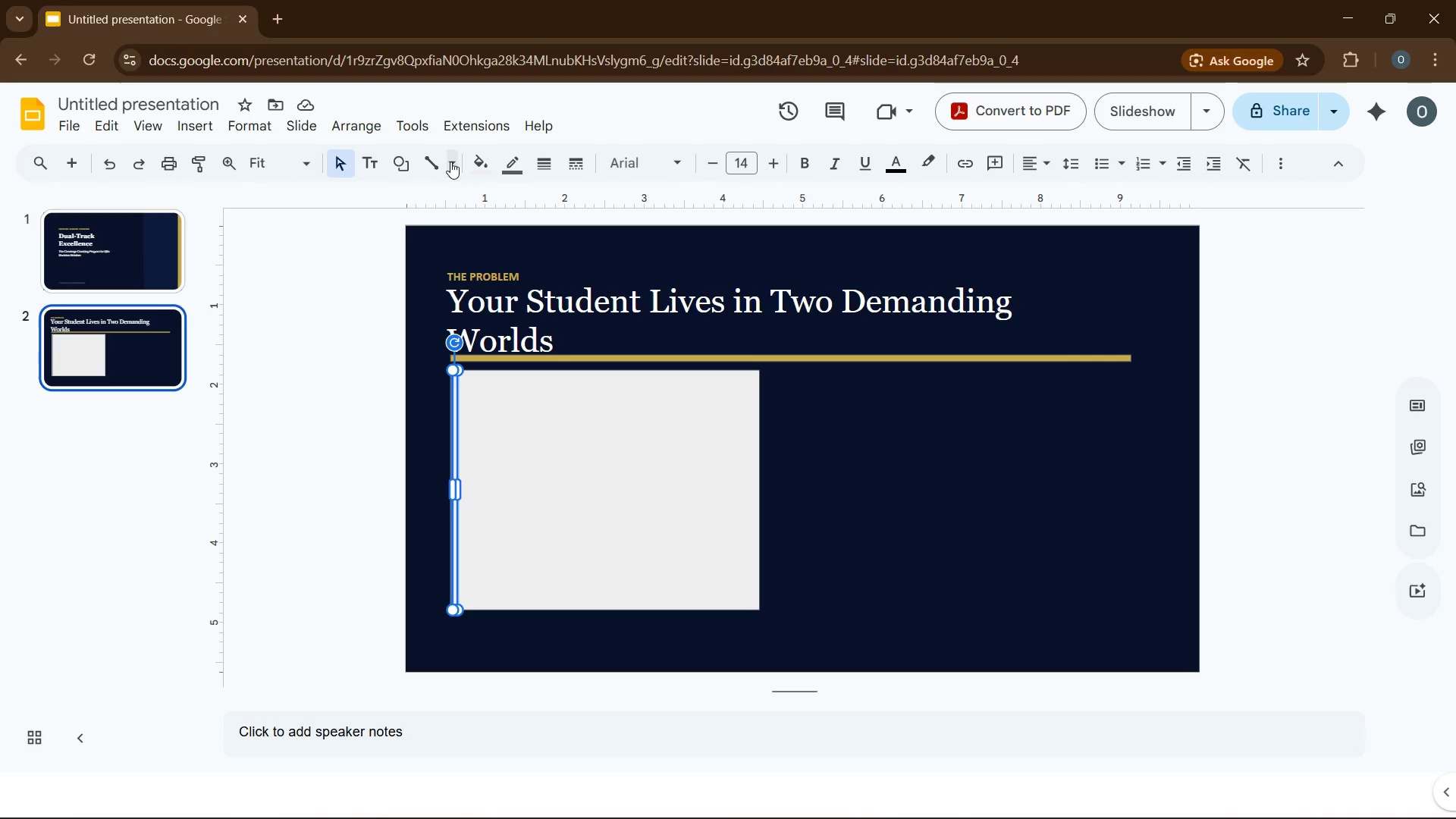 
left_click([471, 165])
 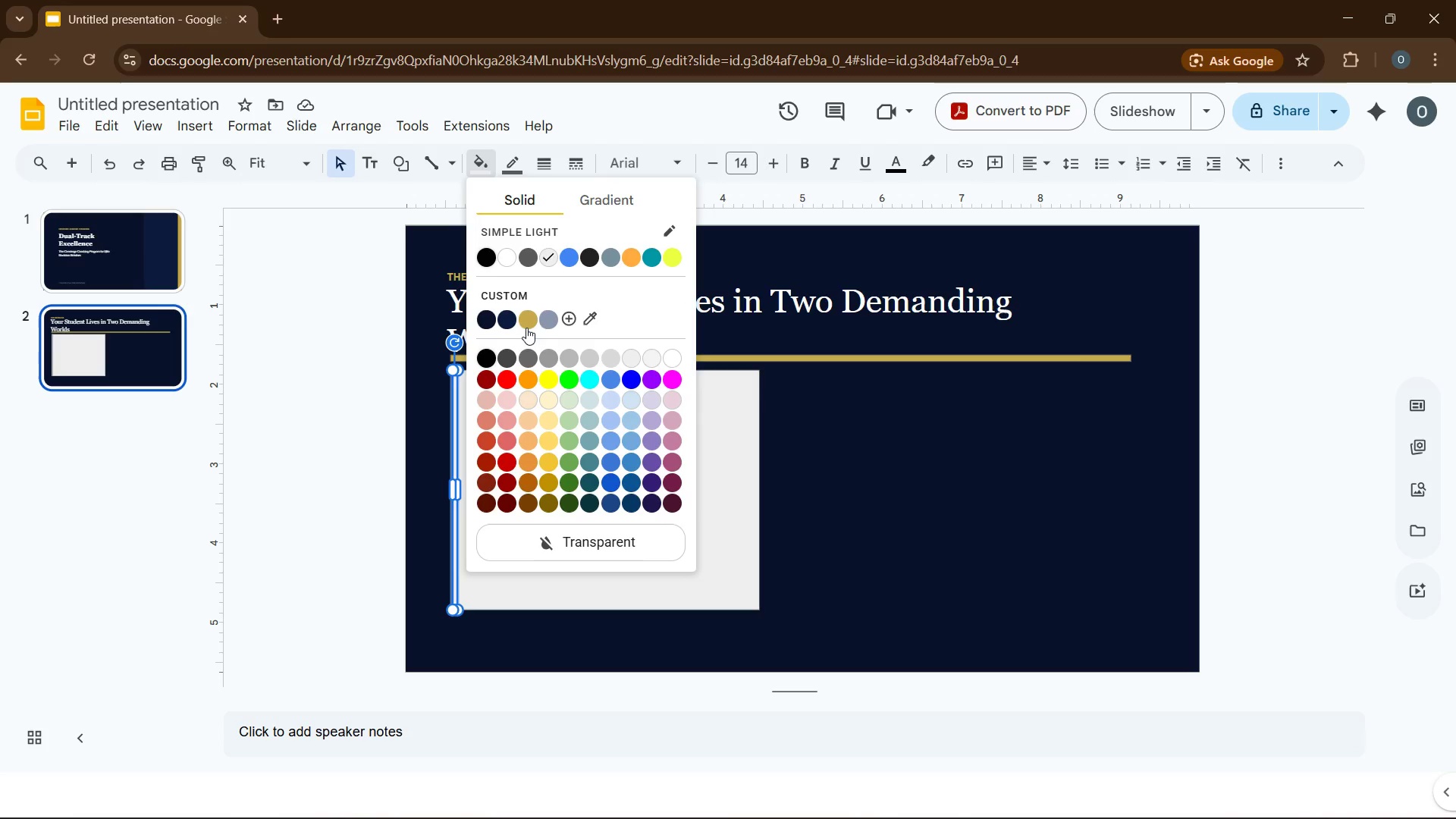 
left_click([532, 325])
 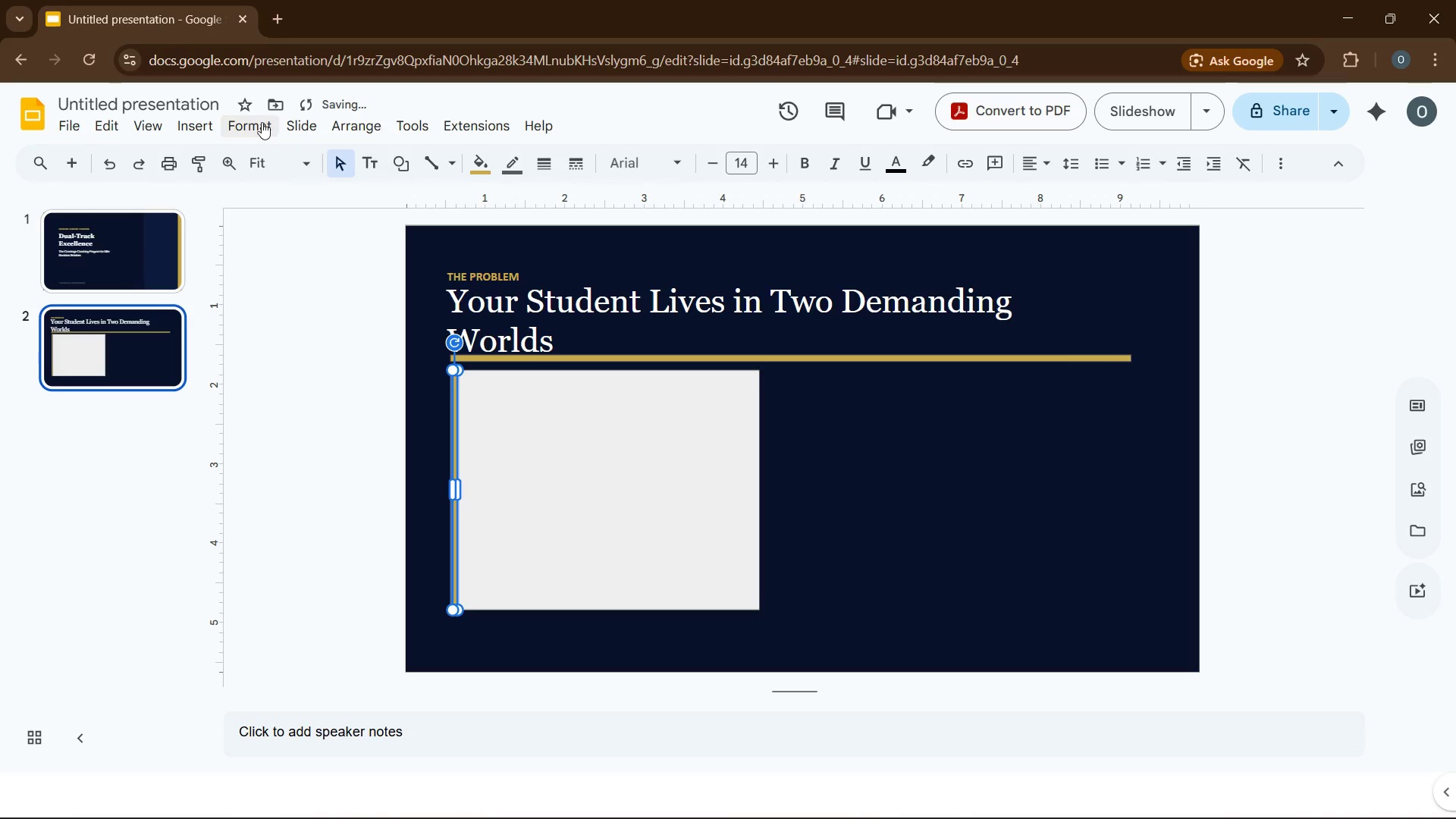 
left_click([253, 124])
 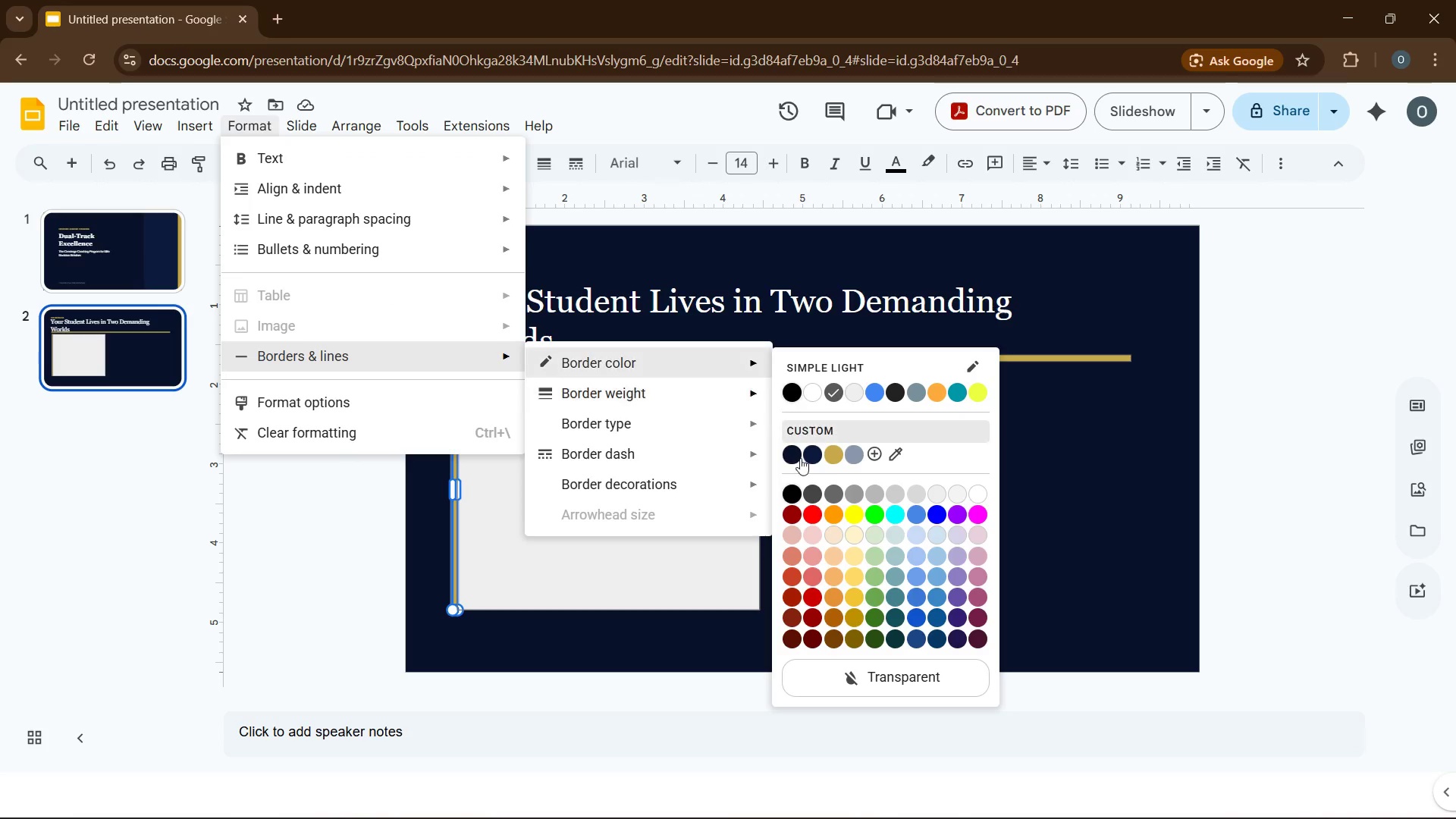 
left_click([887, 674])
 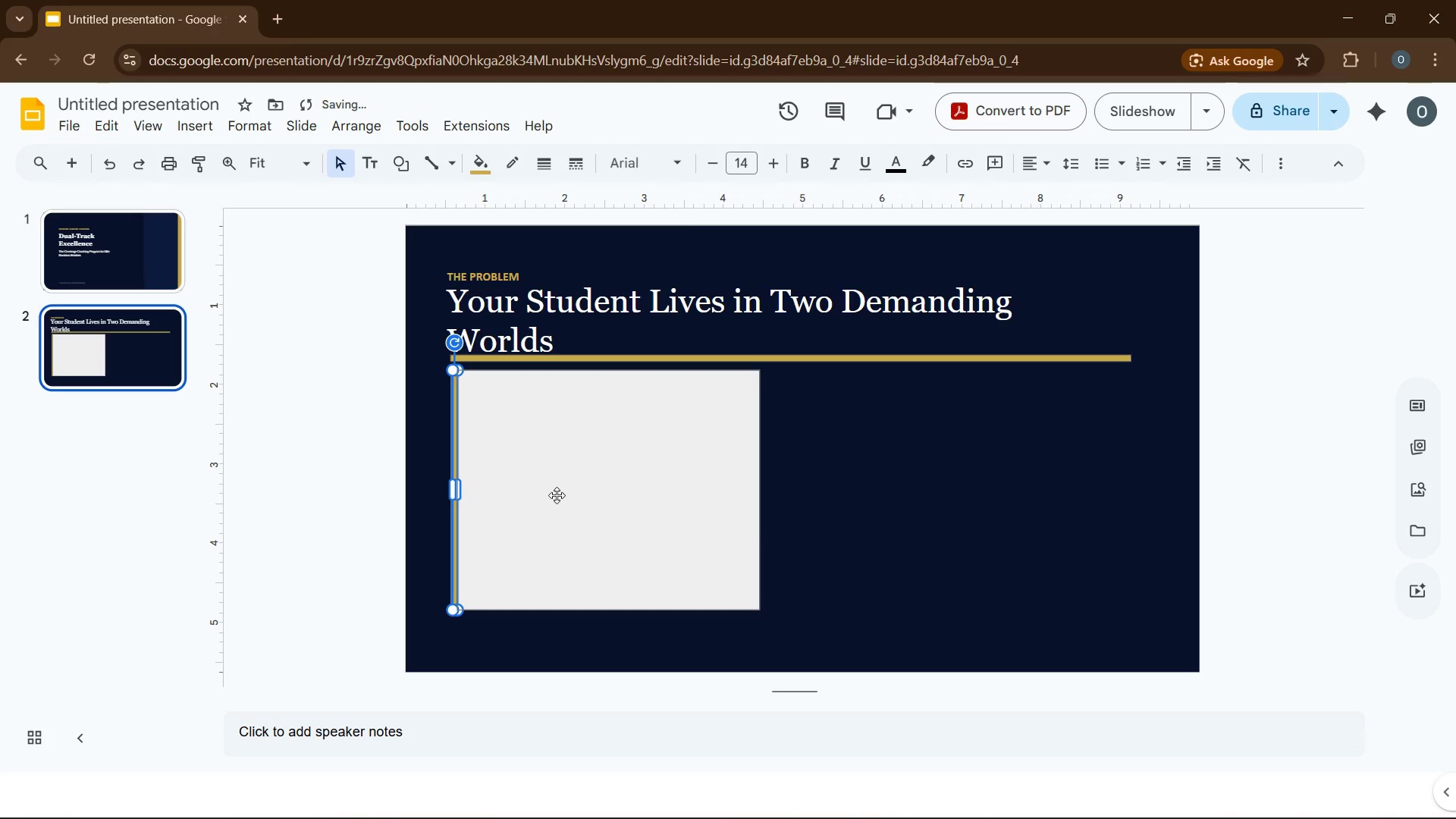 
left_click([557, 495])
 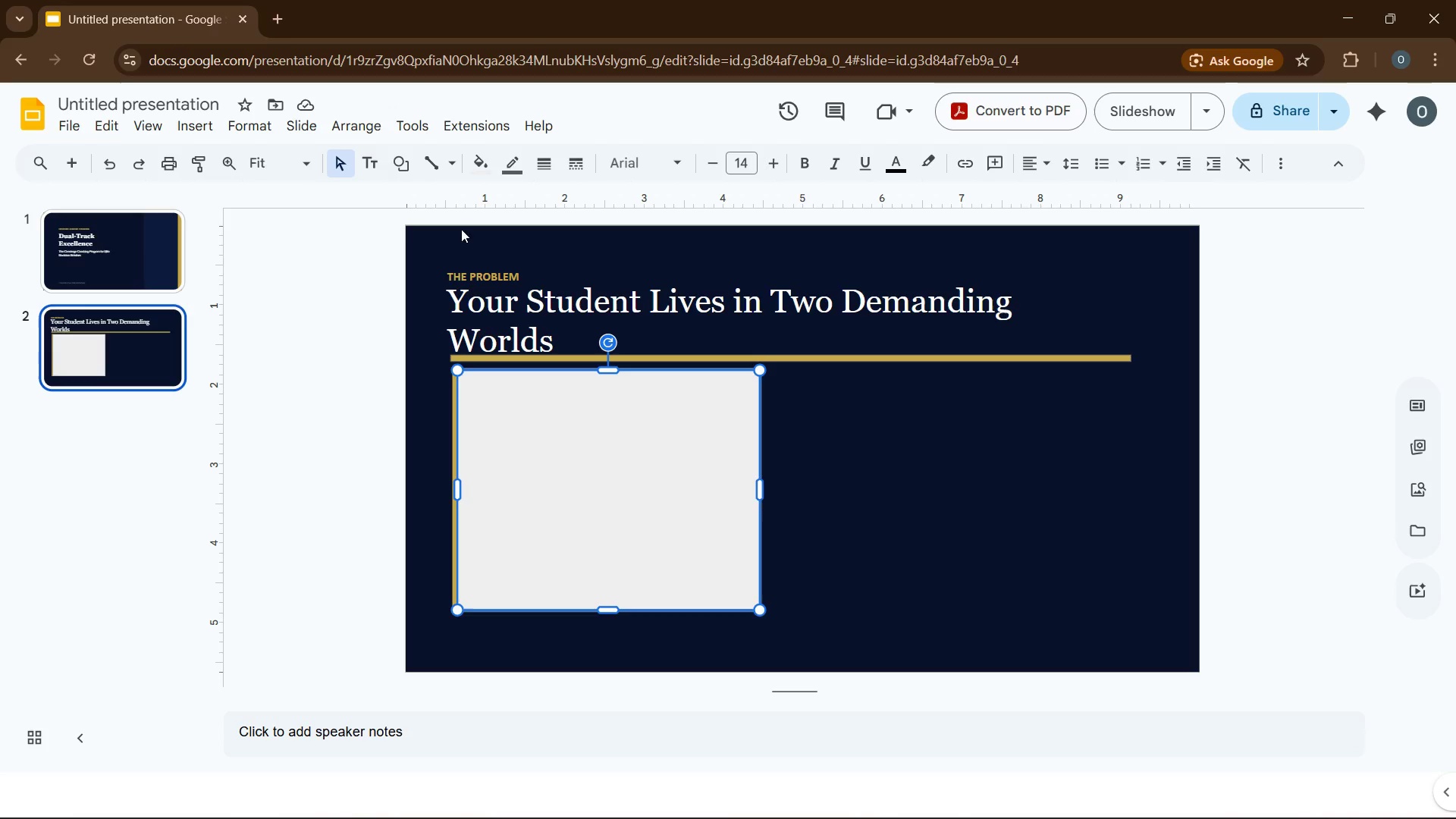 
wait(7.86)
 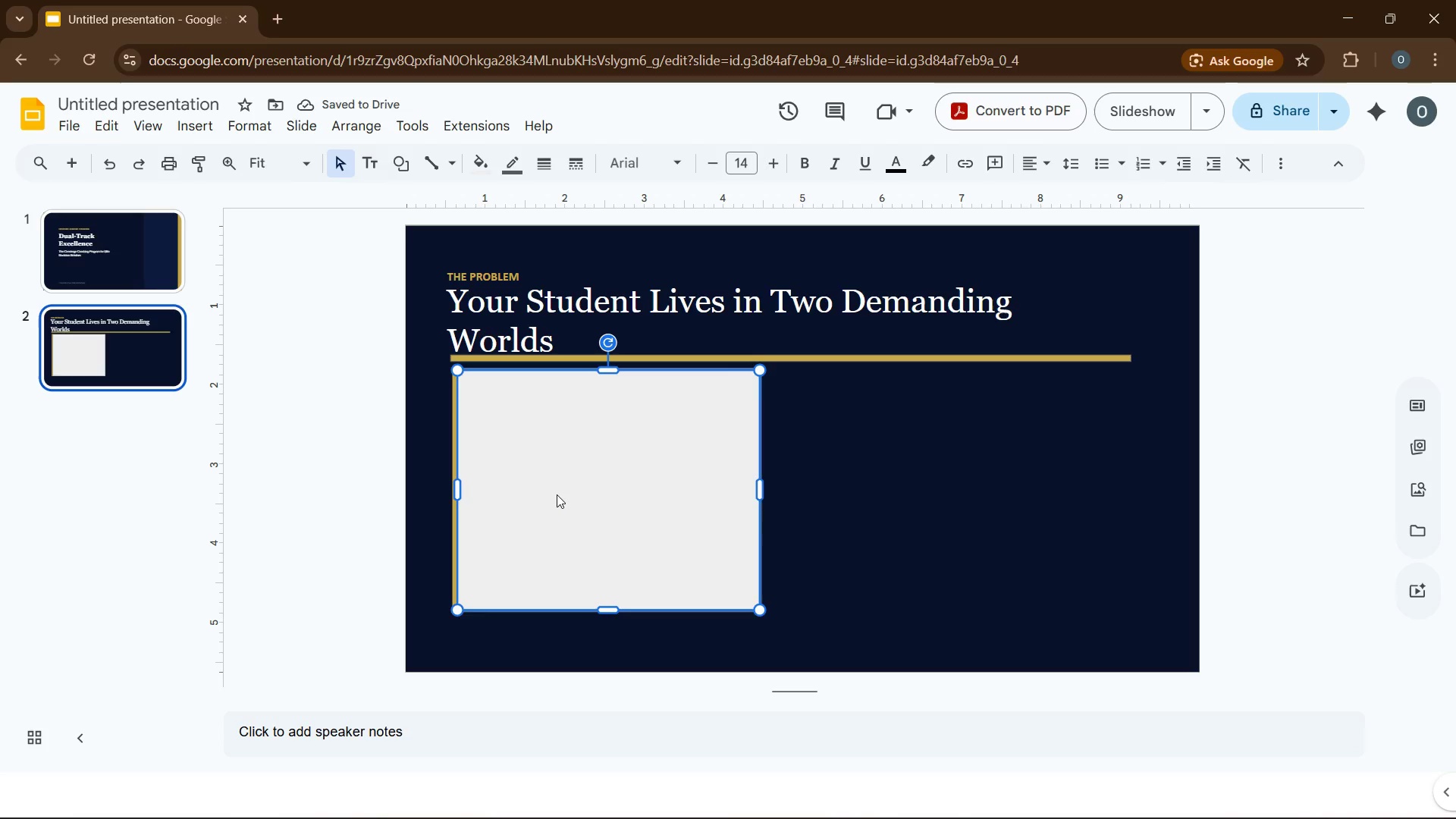 
left_click([488, 166])
 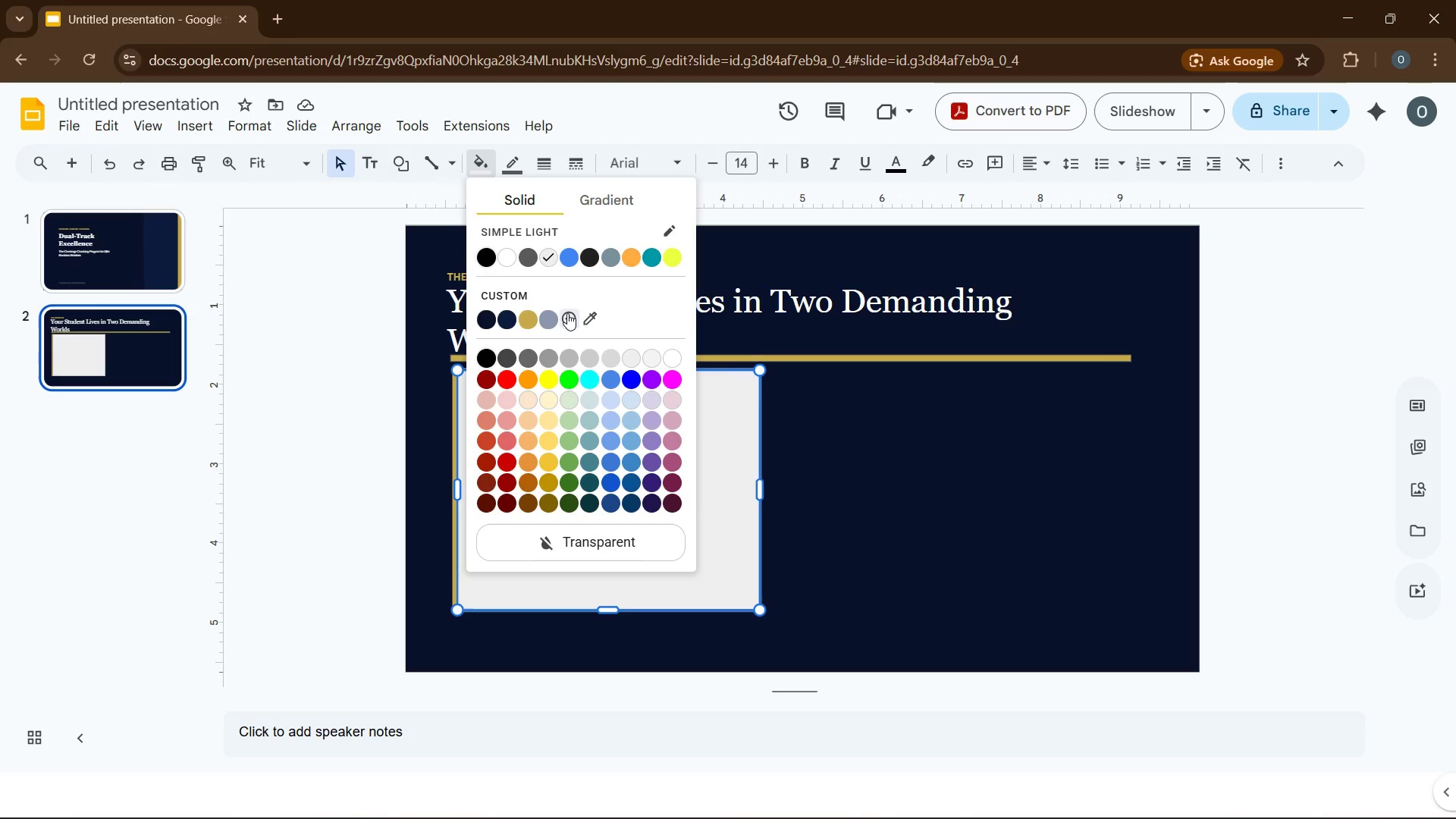 
left_click([568, 312])
 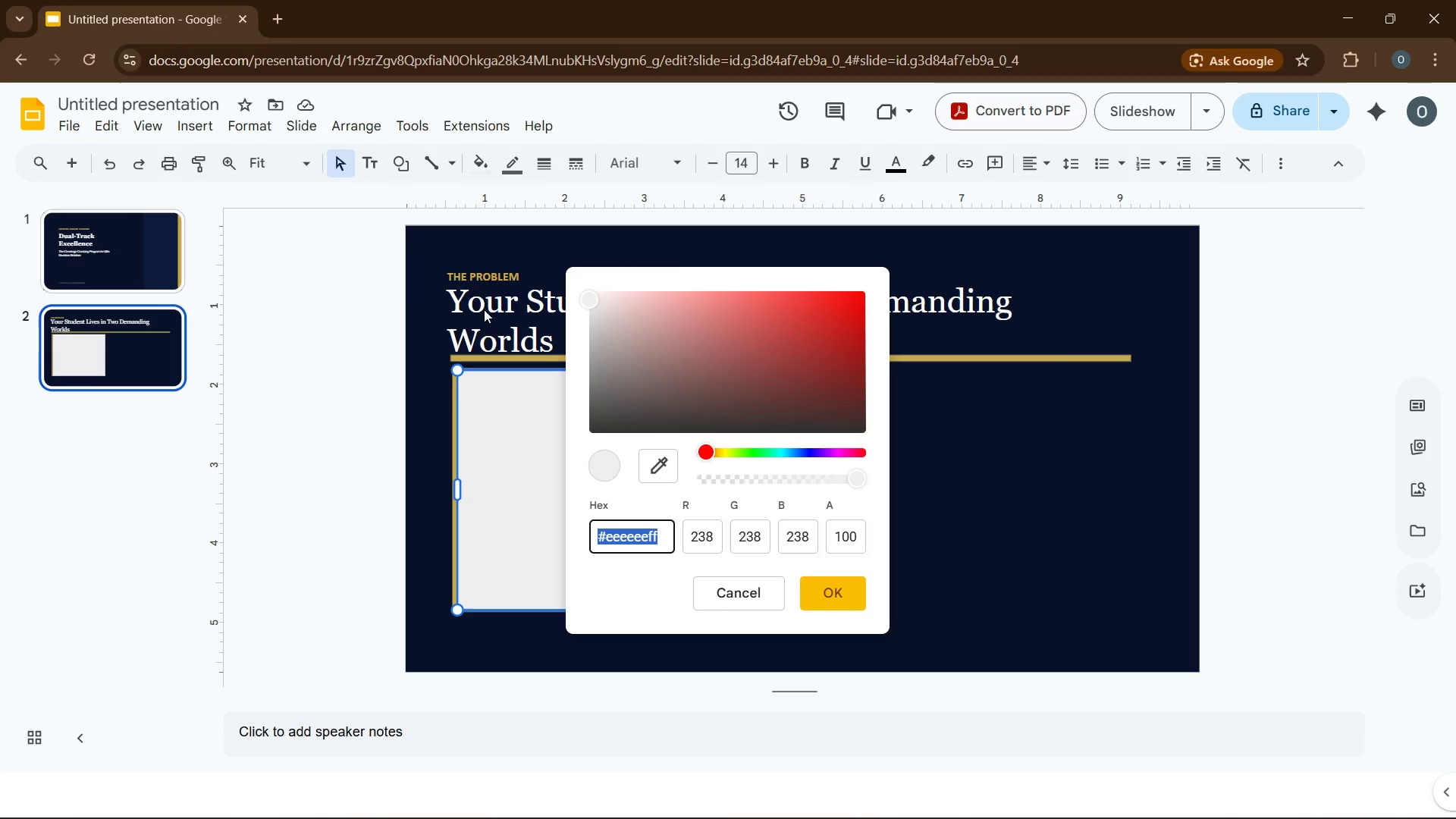 
left_click([91, 244])
 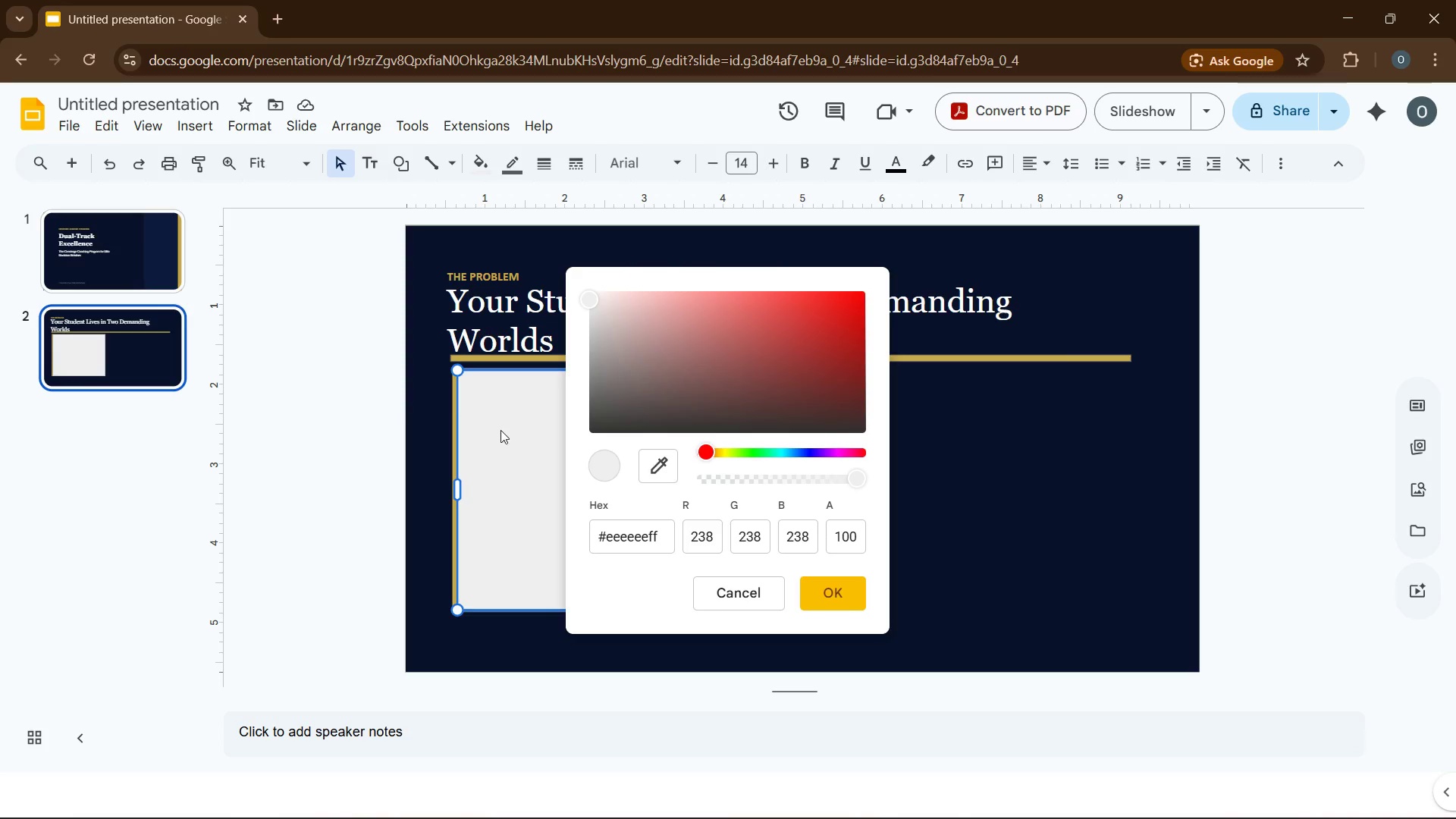 
left_click([500, 433])
 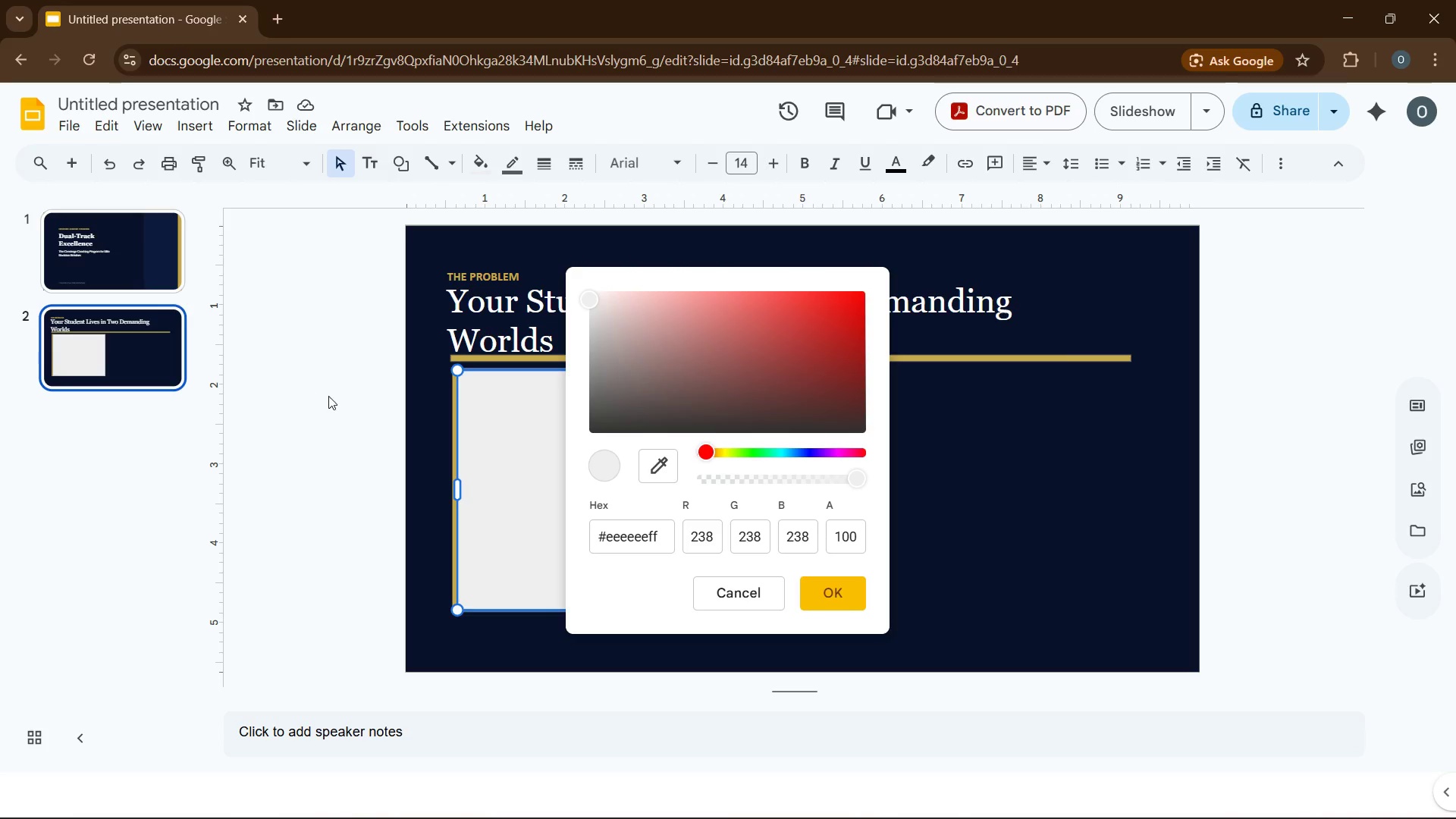 
left_click([329, 397])
 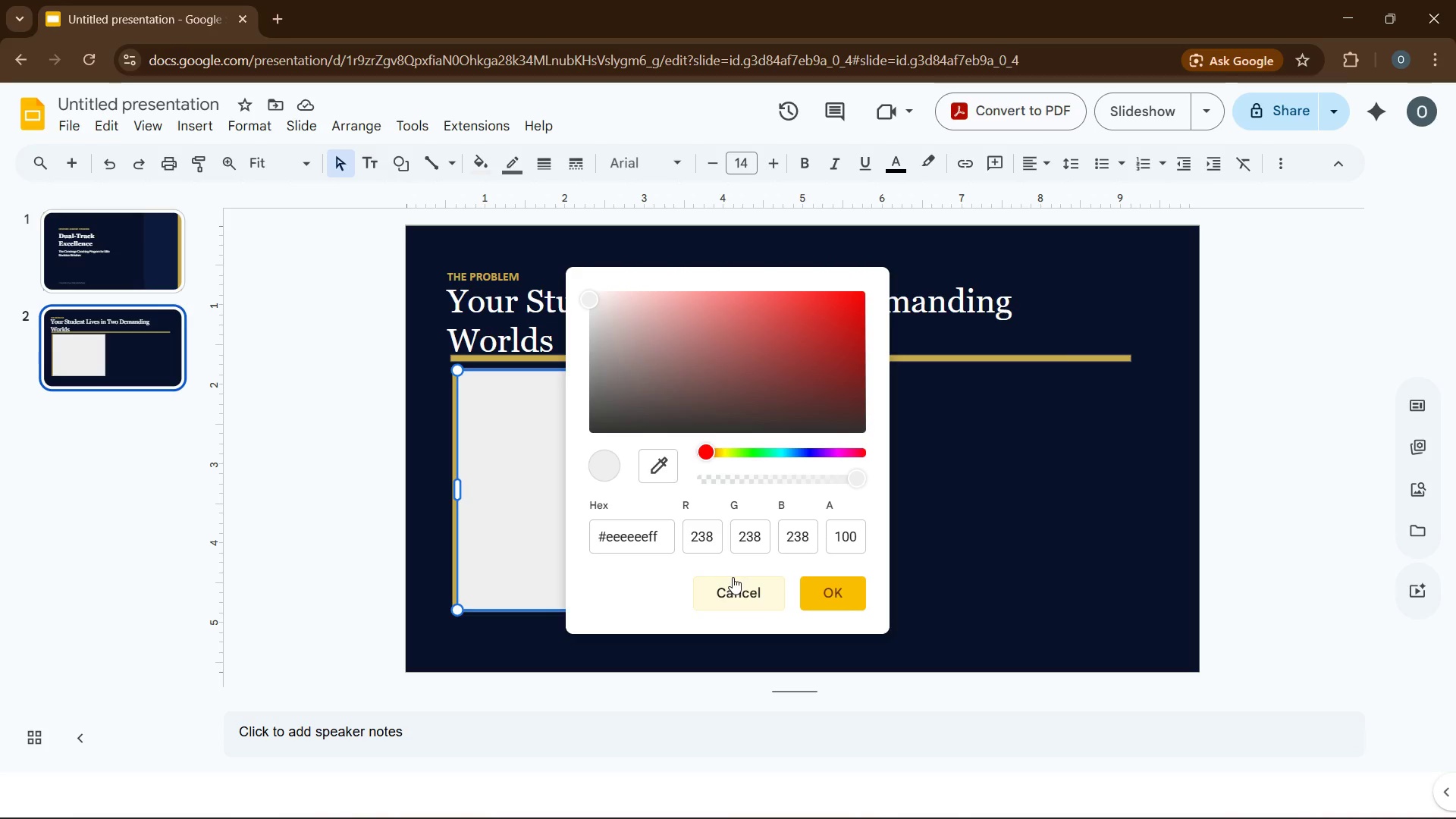 
left_click([738, 586])
 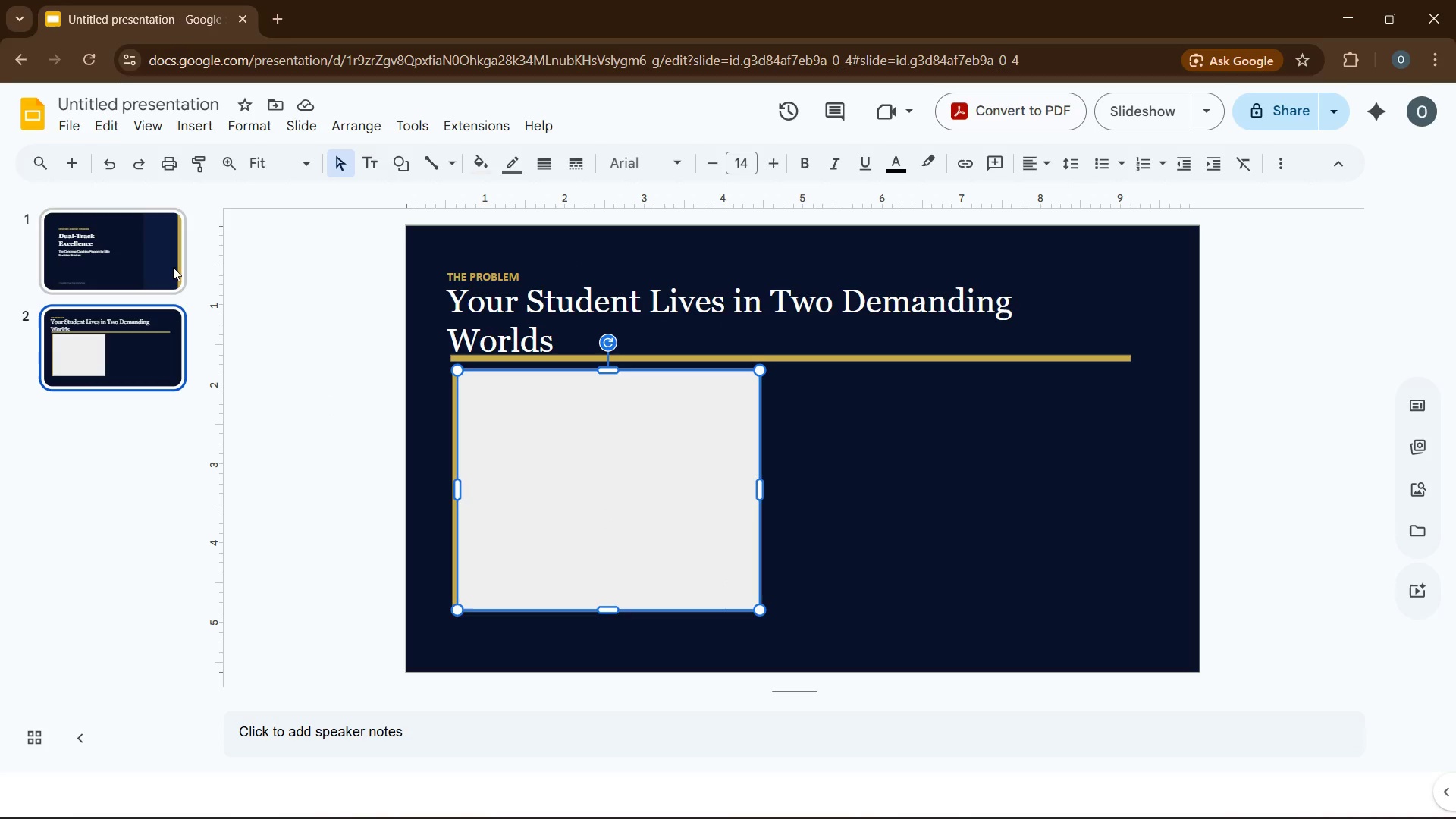 
left_click([164, 262])
 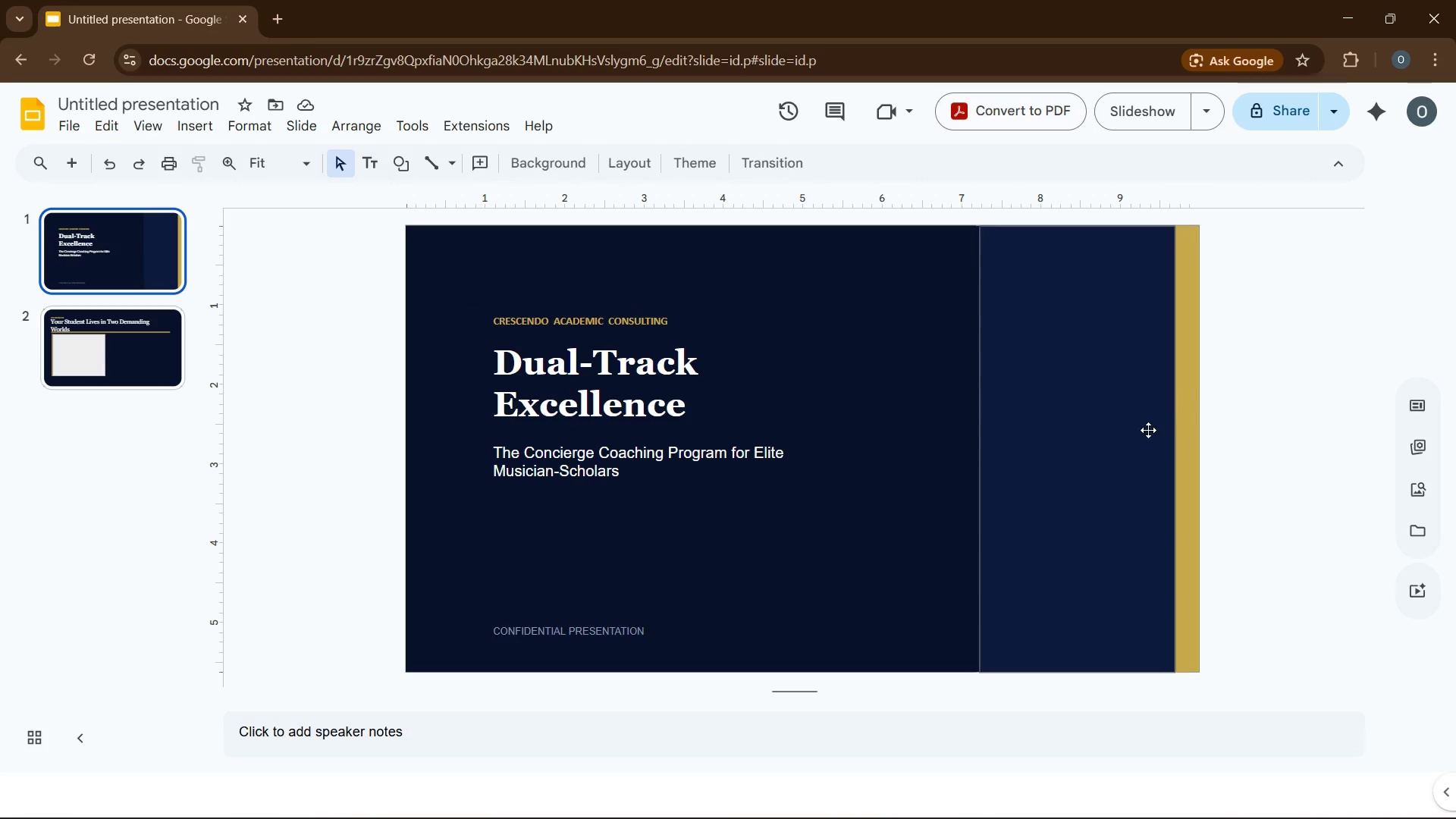 
left_click([1141, 432])
 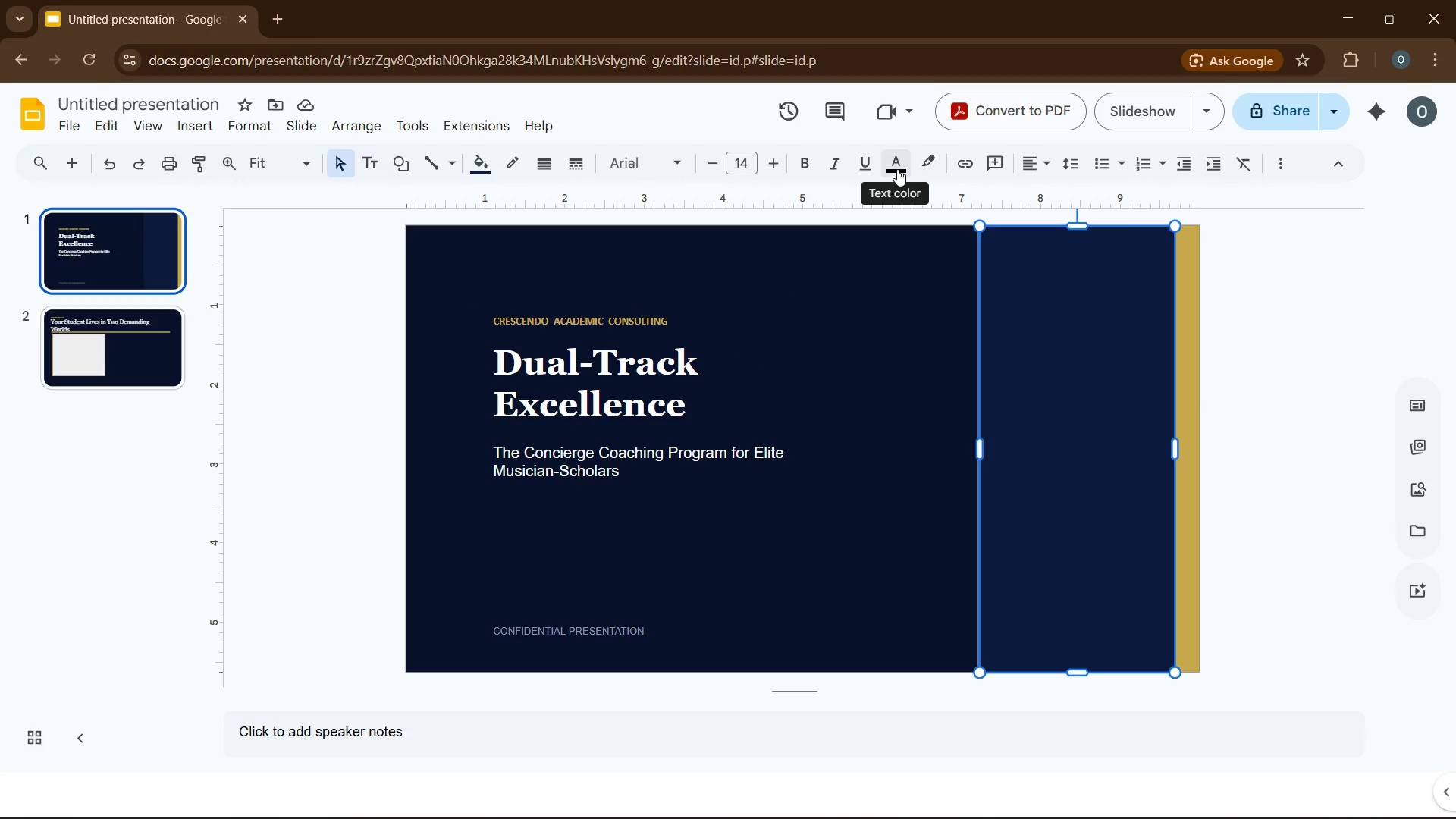 
left_click([897, 169])
 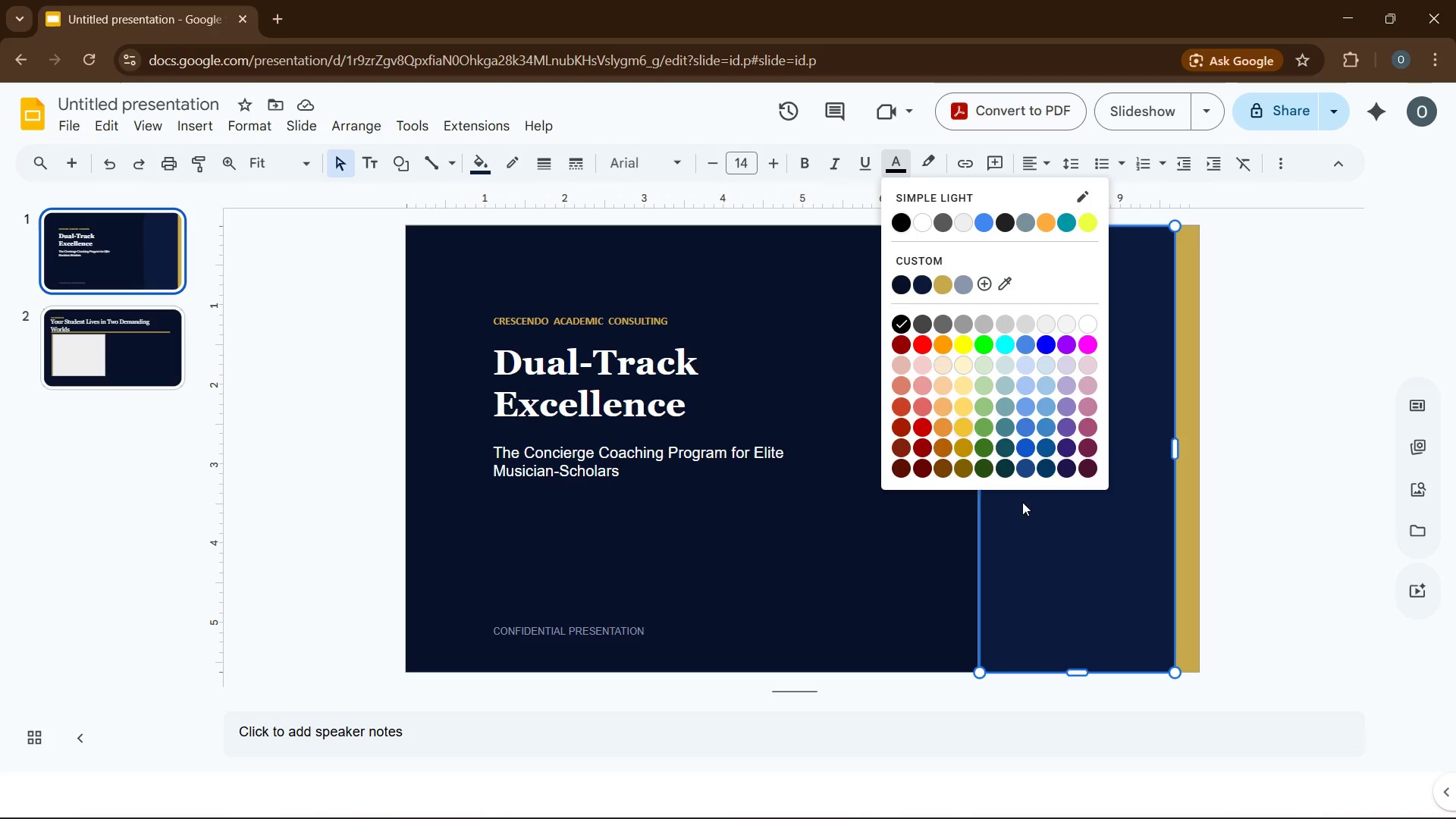 
left_click([1082, 613])
 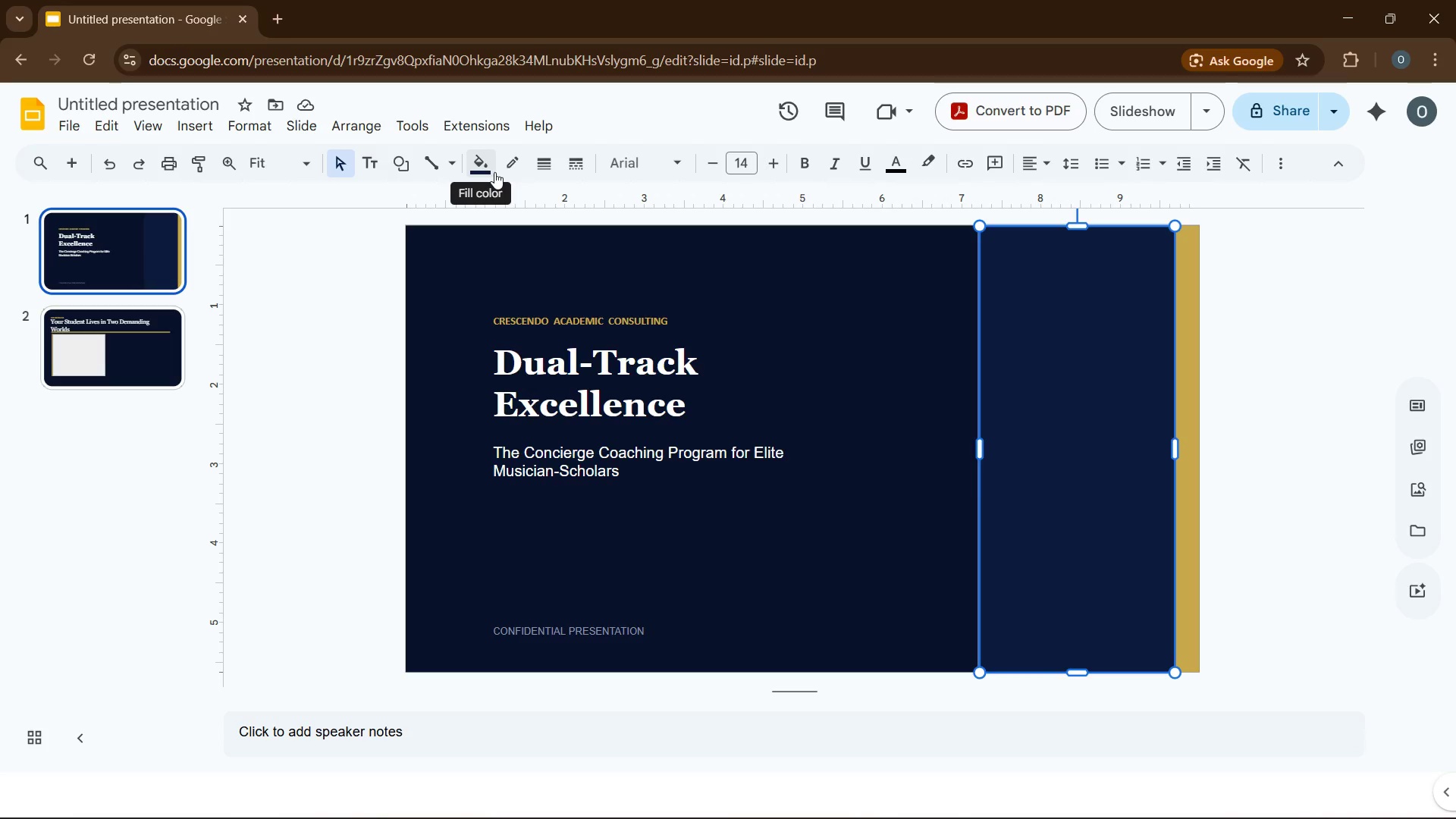 
left_click([494, 172])
 